 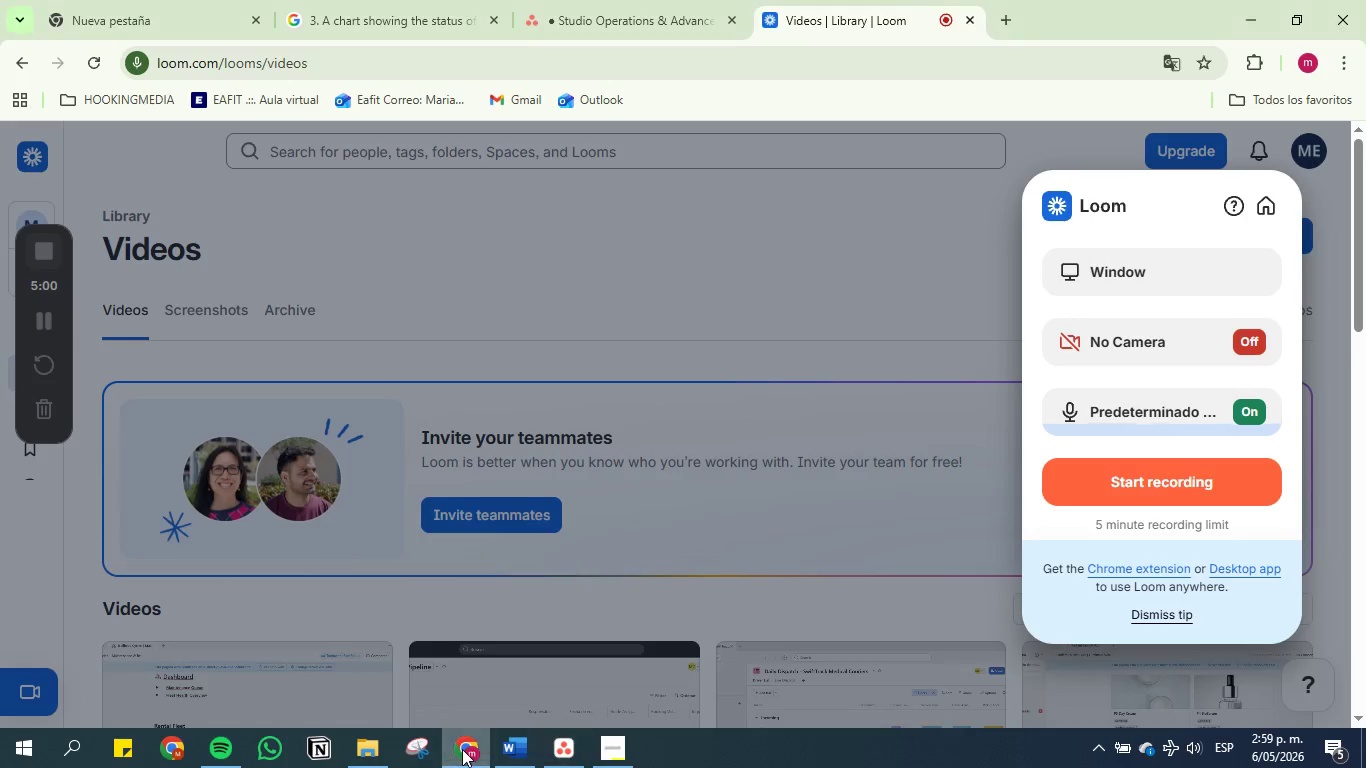 
left_click([524, 754])
 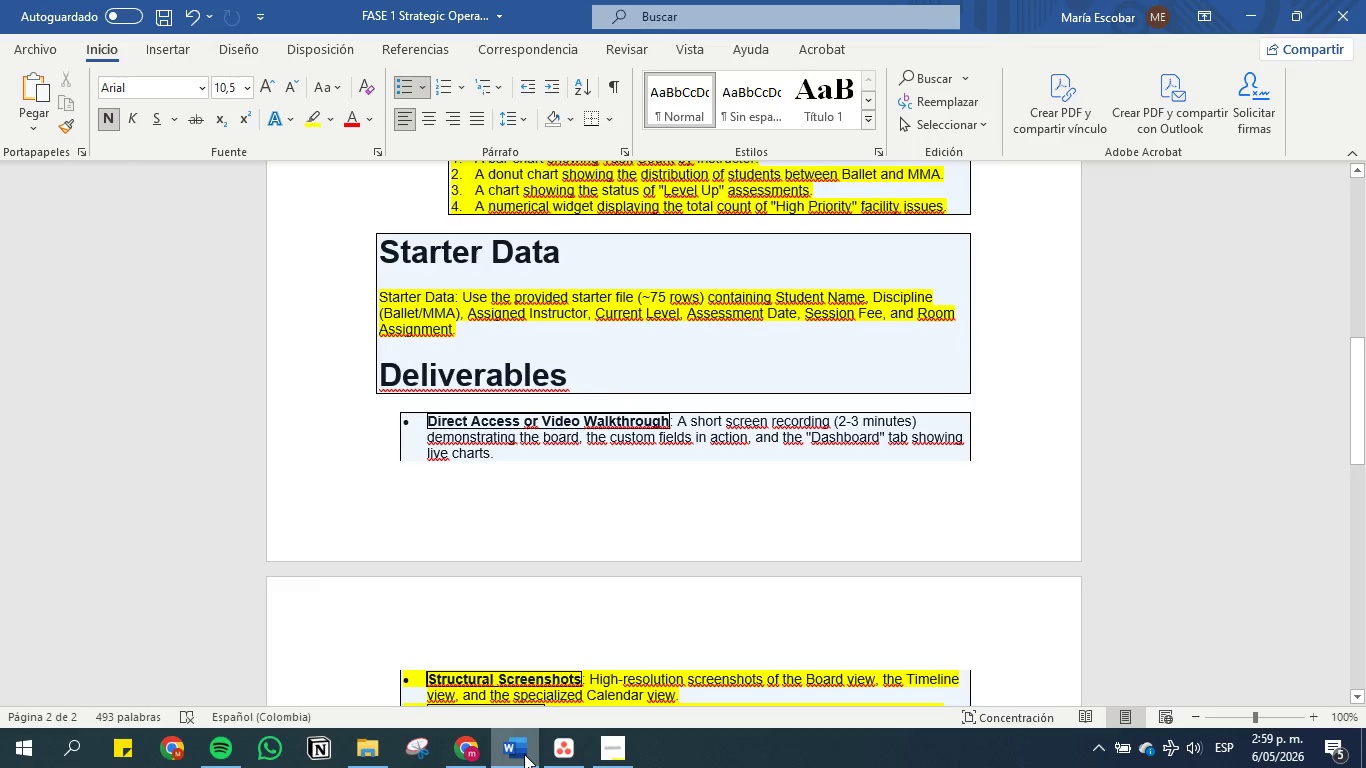 
wait(8.08)
 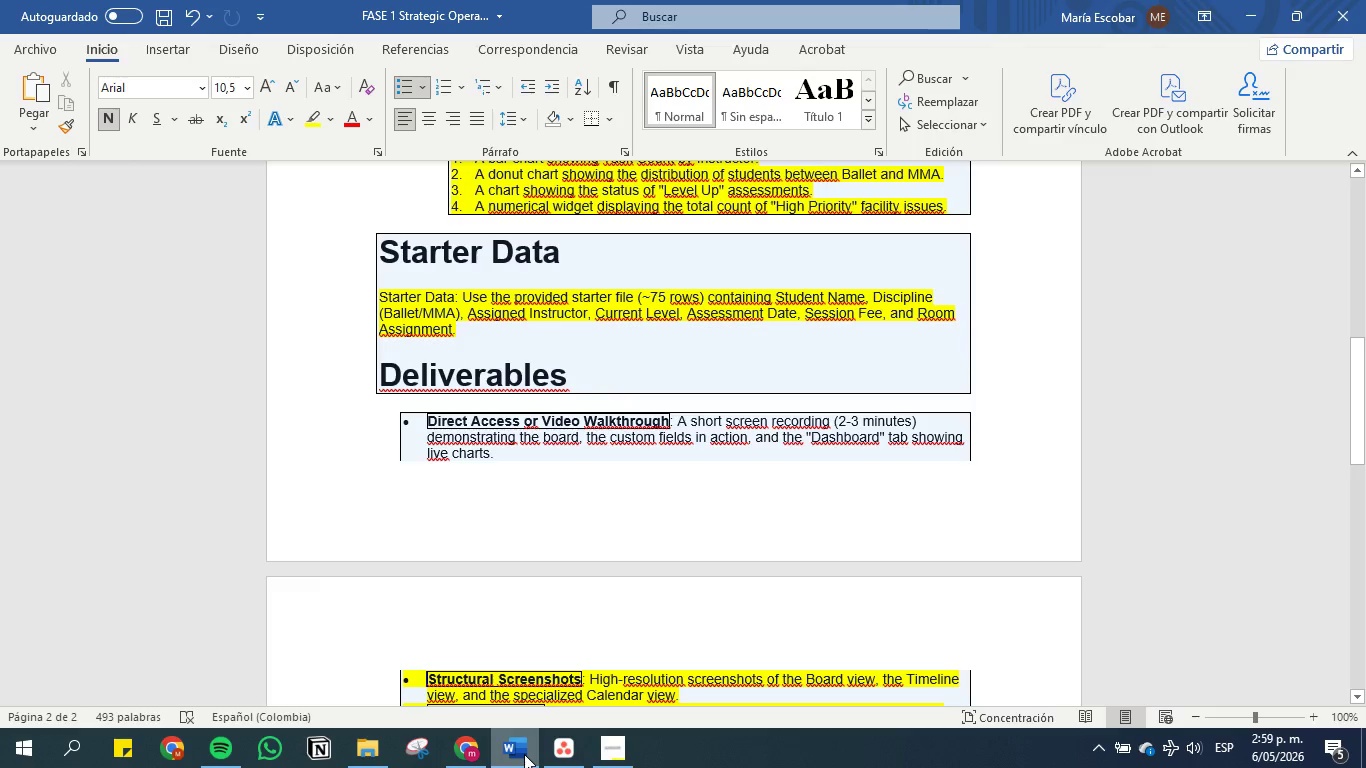 
scroll: coordinate [500, 491], scroll_direction: down, amount: 3.0
 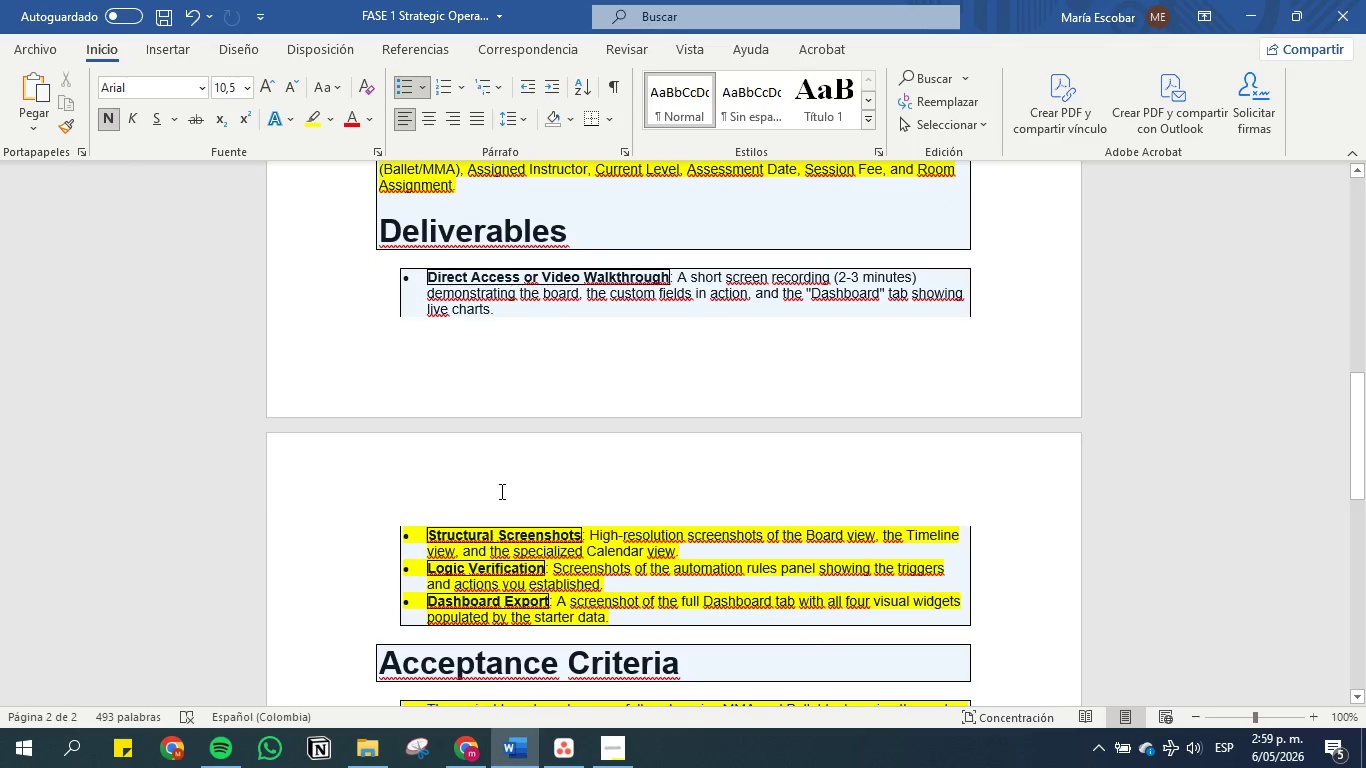 
scroll: coordinate [500, 491], scroll_direction: up, amount: 4.0
 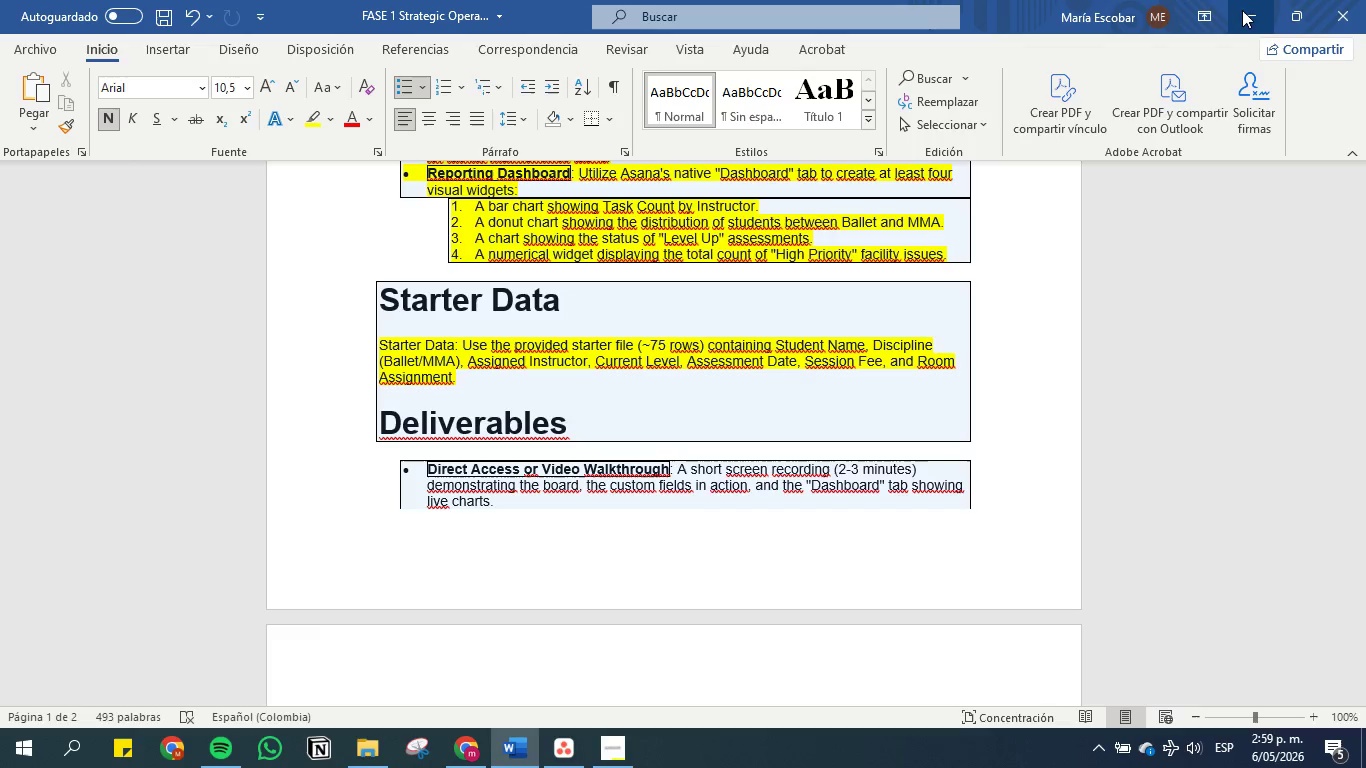 
left_click([1248, 14])
 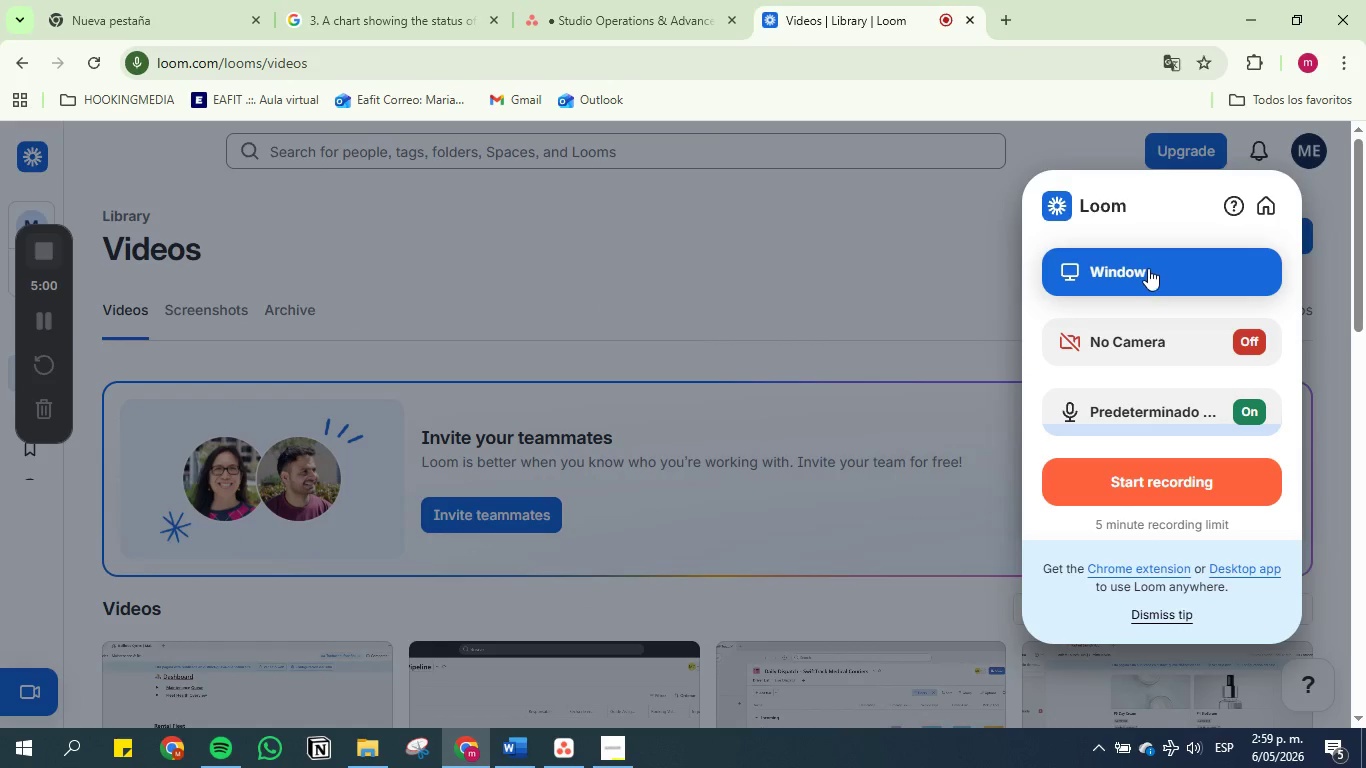 
left_click([1121, 482])
 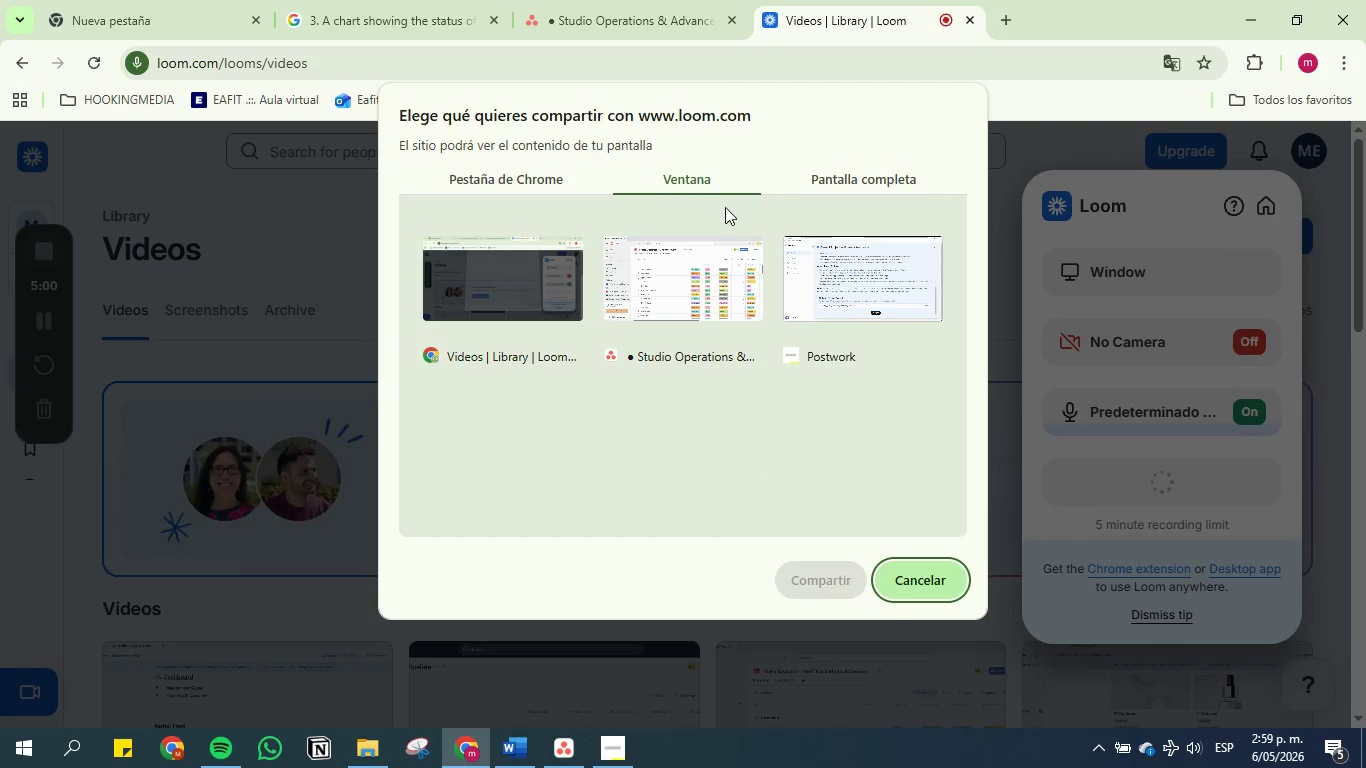 
left_click([683, 257])
 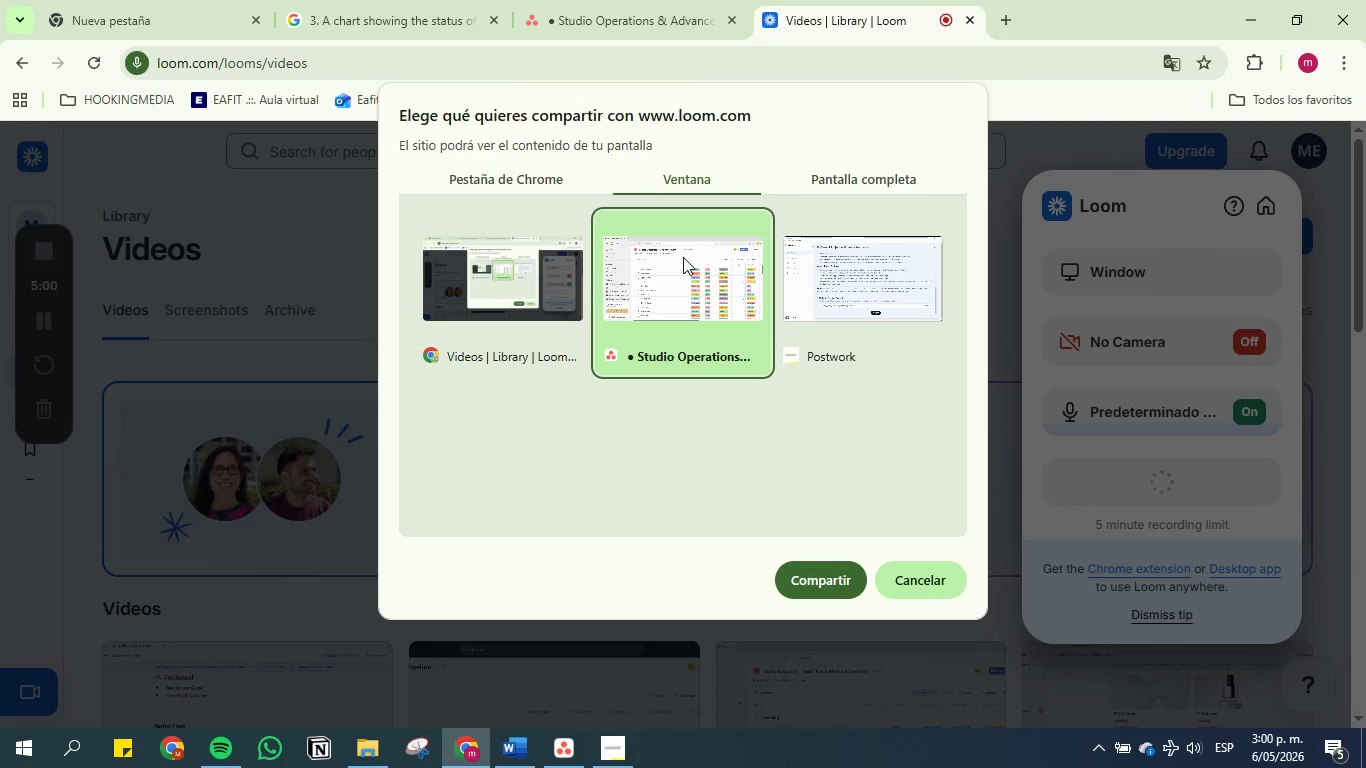 
wait(30.36)
 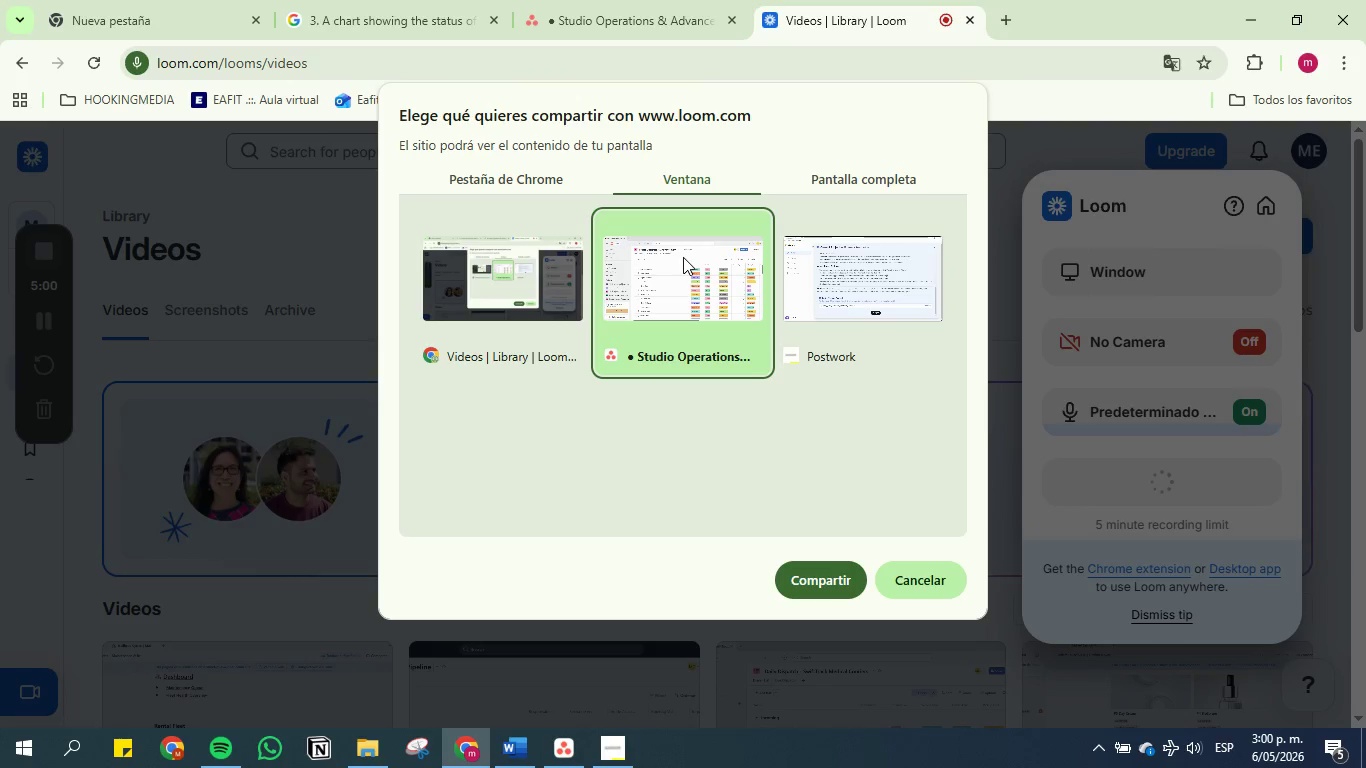 
left_click([818, 584])
 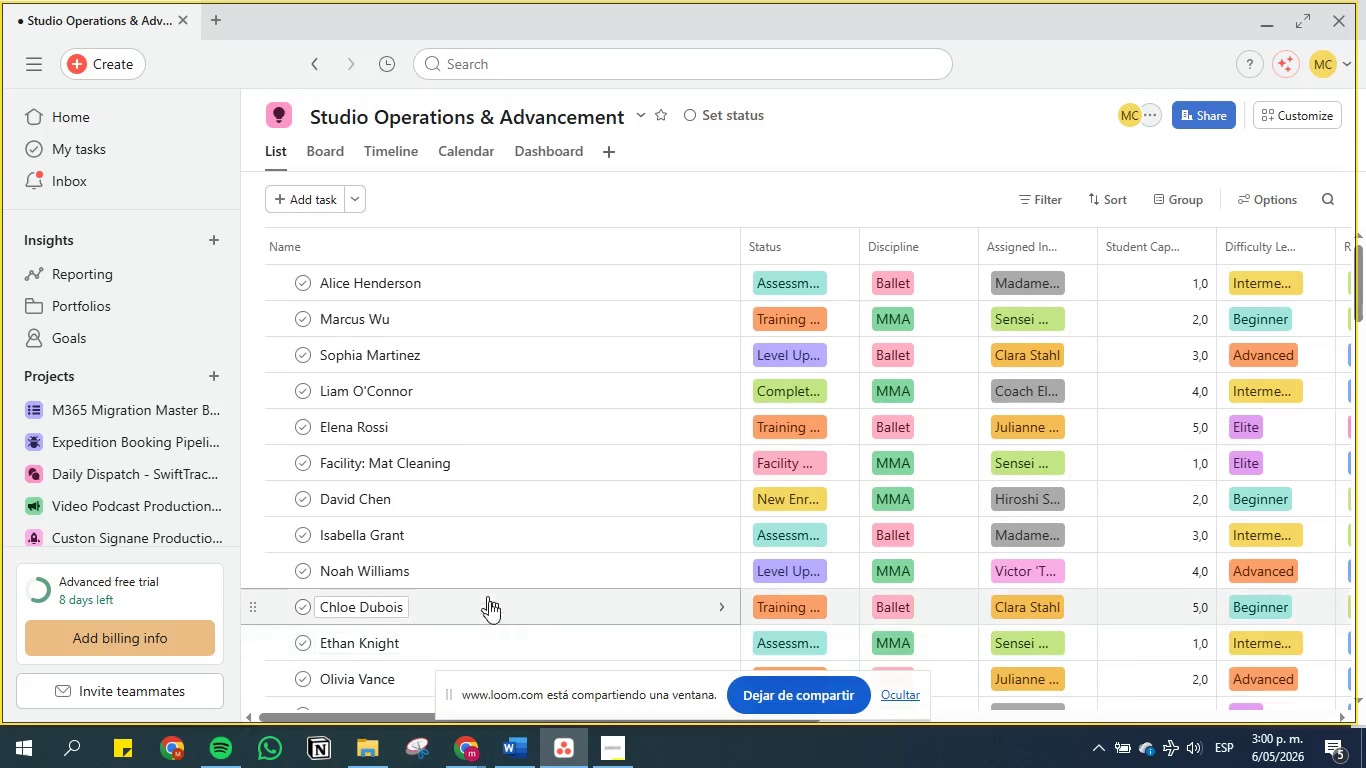 
left_click([464, 763])
 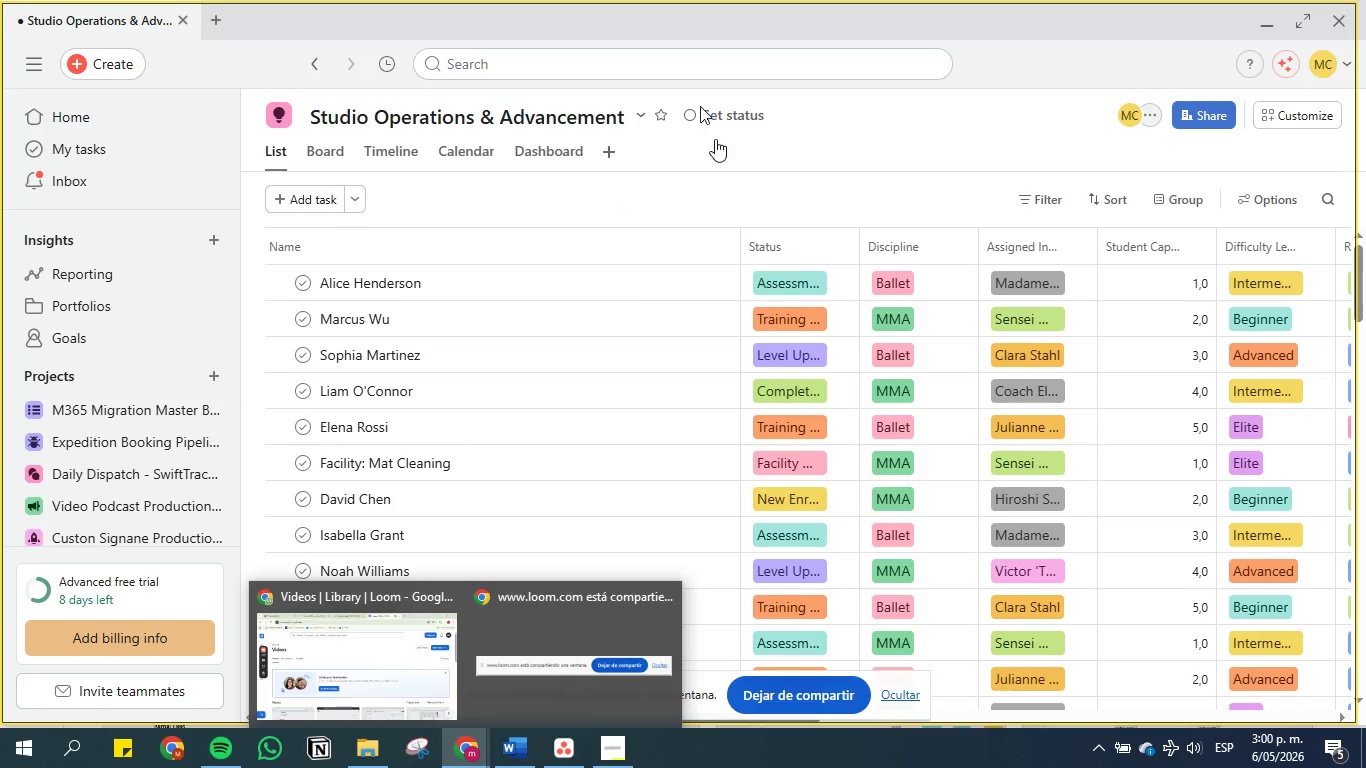 
wait(9.26)
 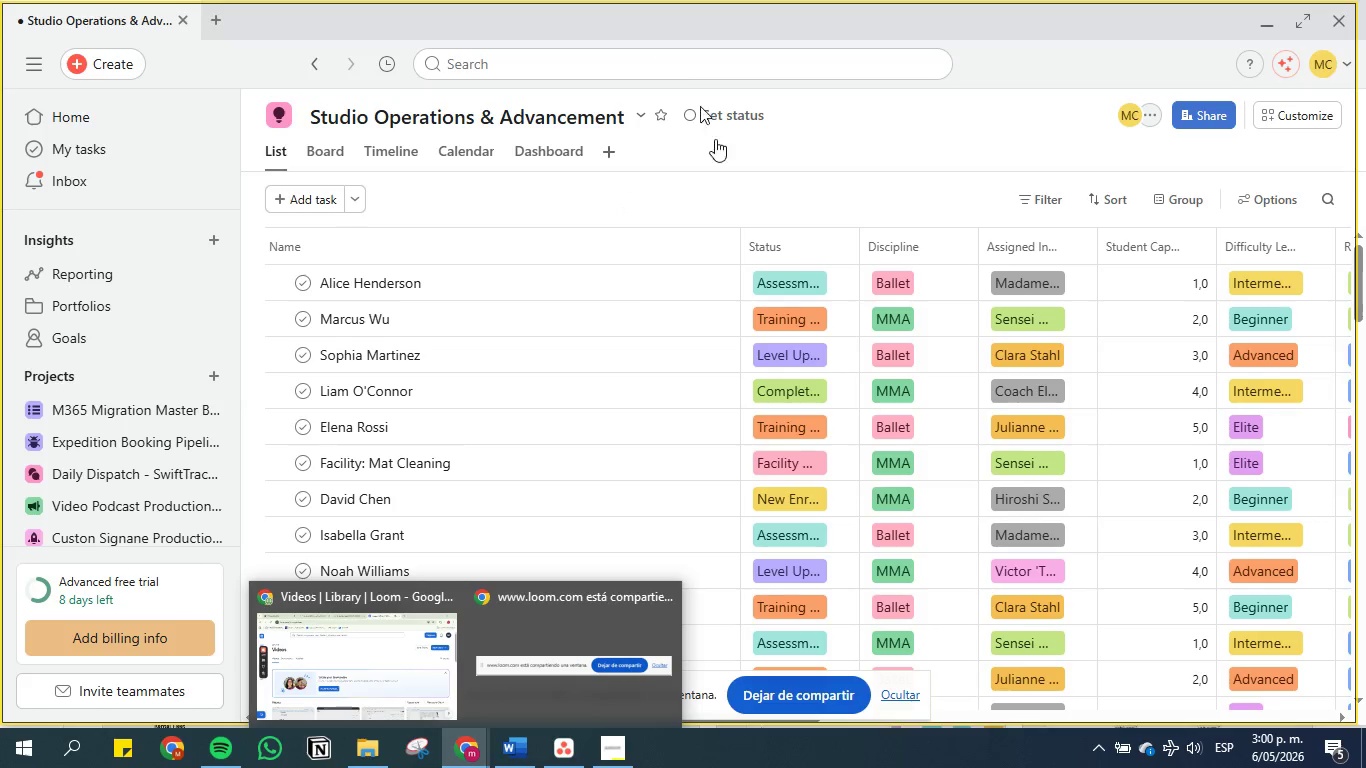 
left_click([46, 64])
 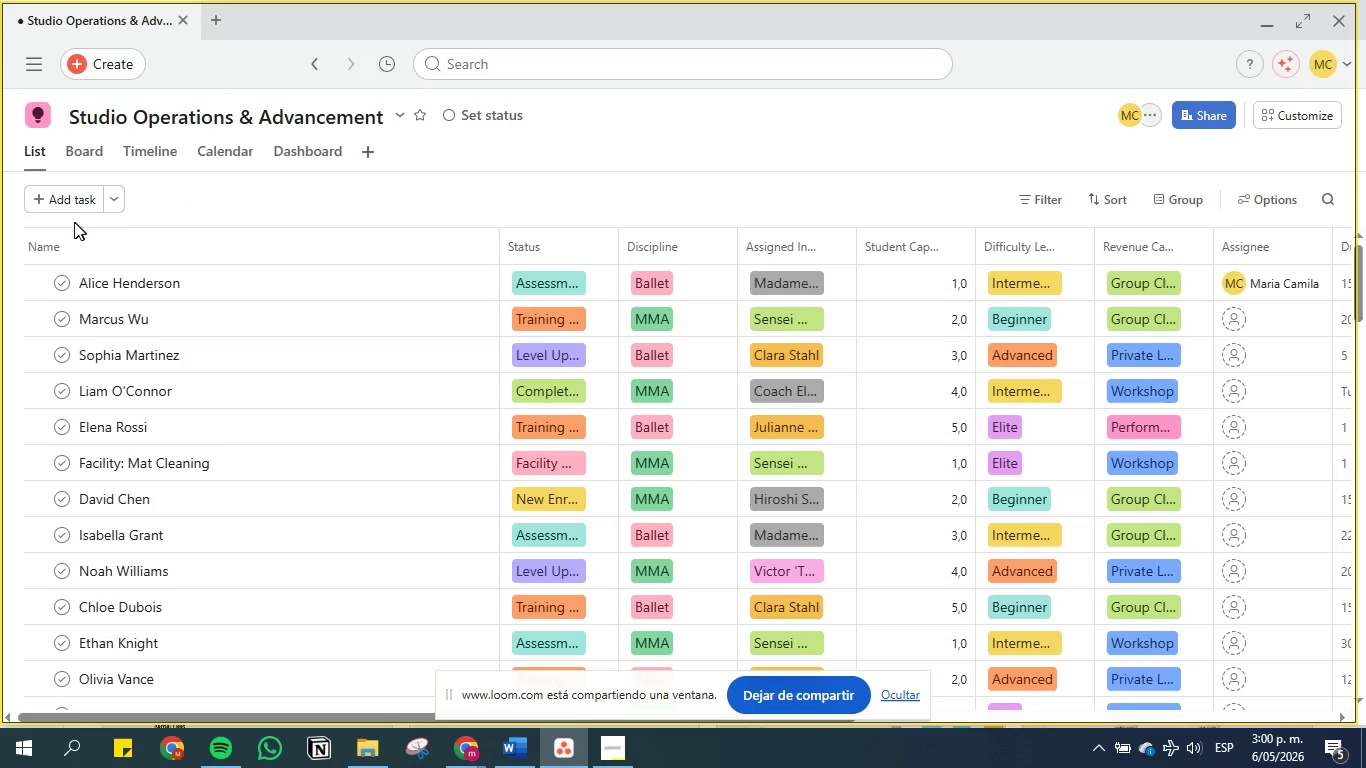 
scroll: coordinate [246, 341], scroll_direction: down, amount: 27.0
 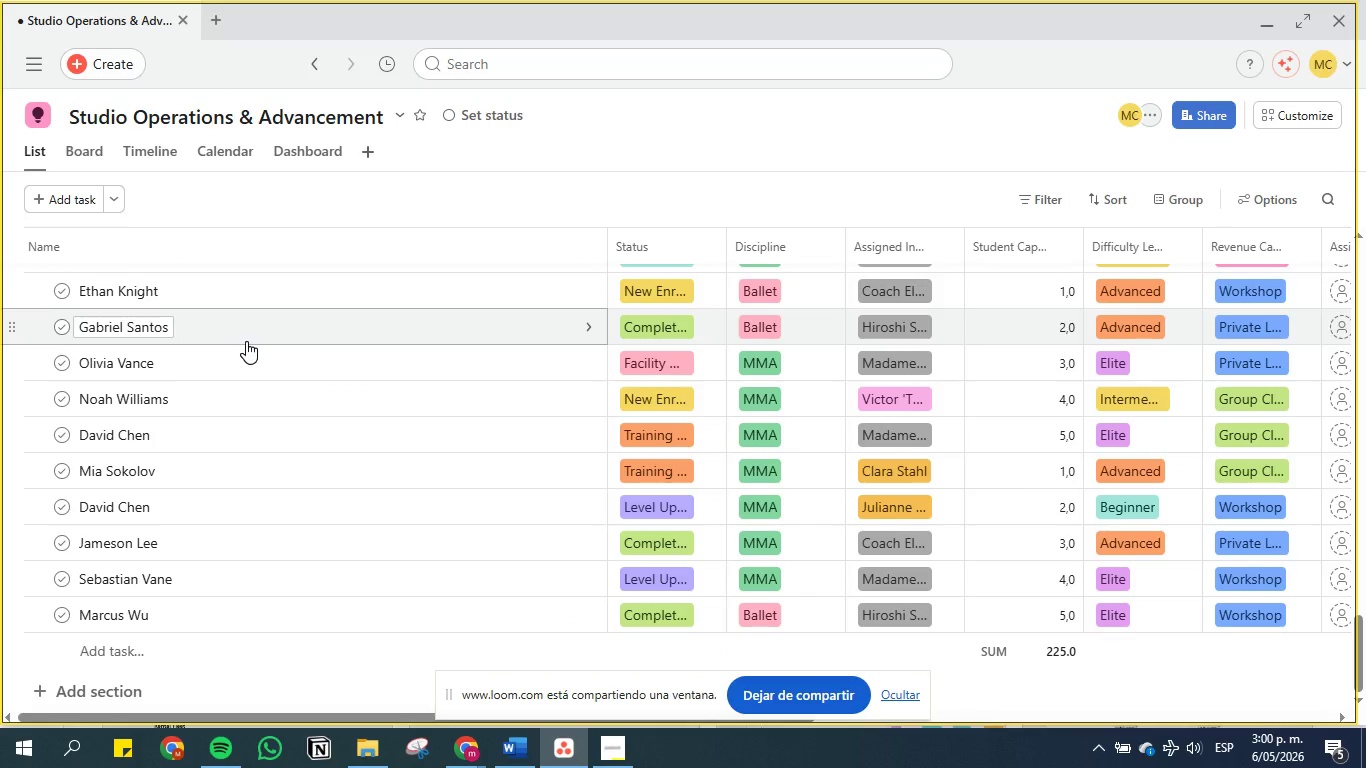 
scroll: coordinate [416, 334], scroll_direction: up, amount: 35.0
 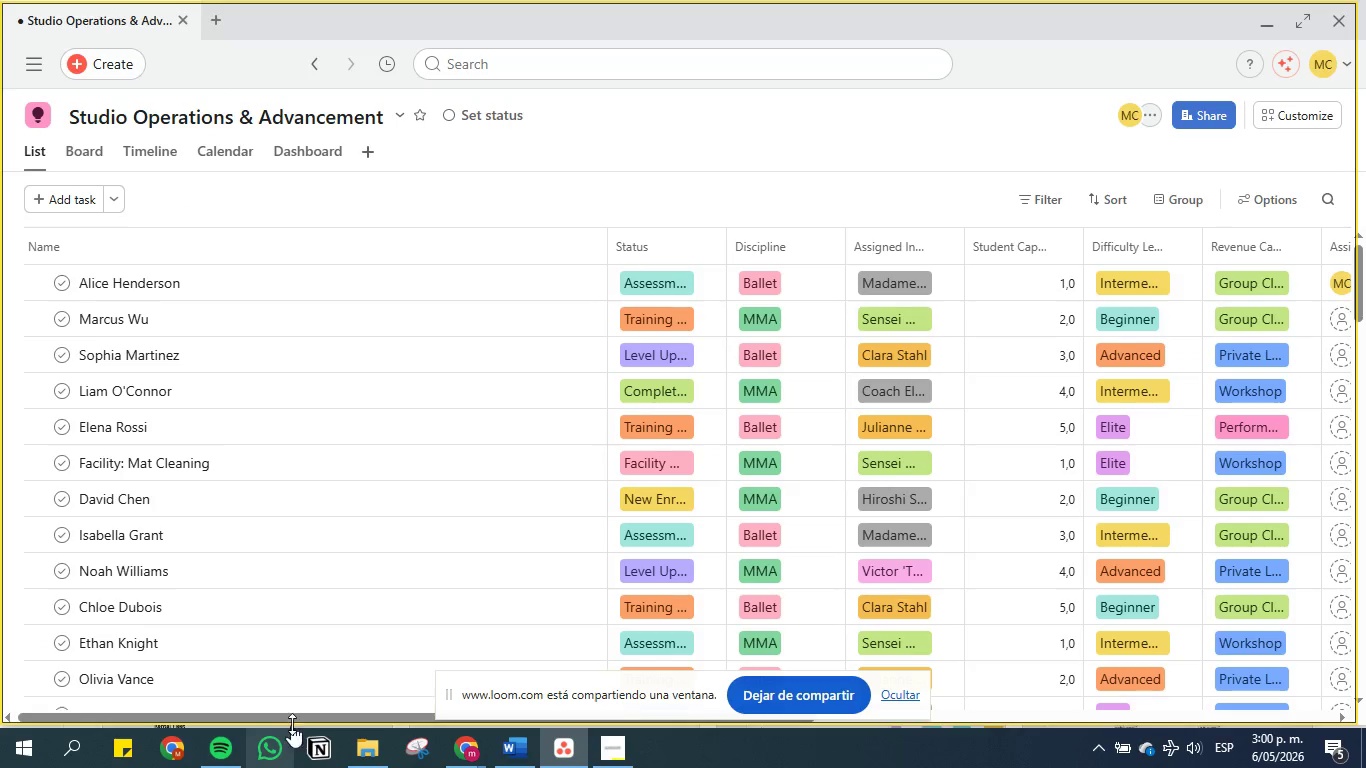 
left_click_drag(start_coordinate=[298, 714], to_coordinate=[907, 722])
 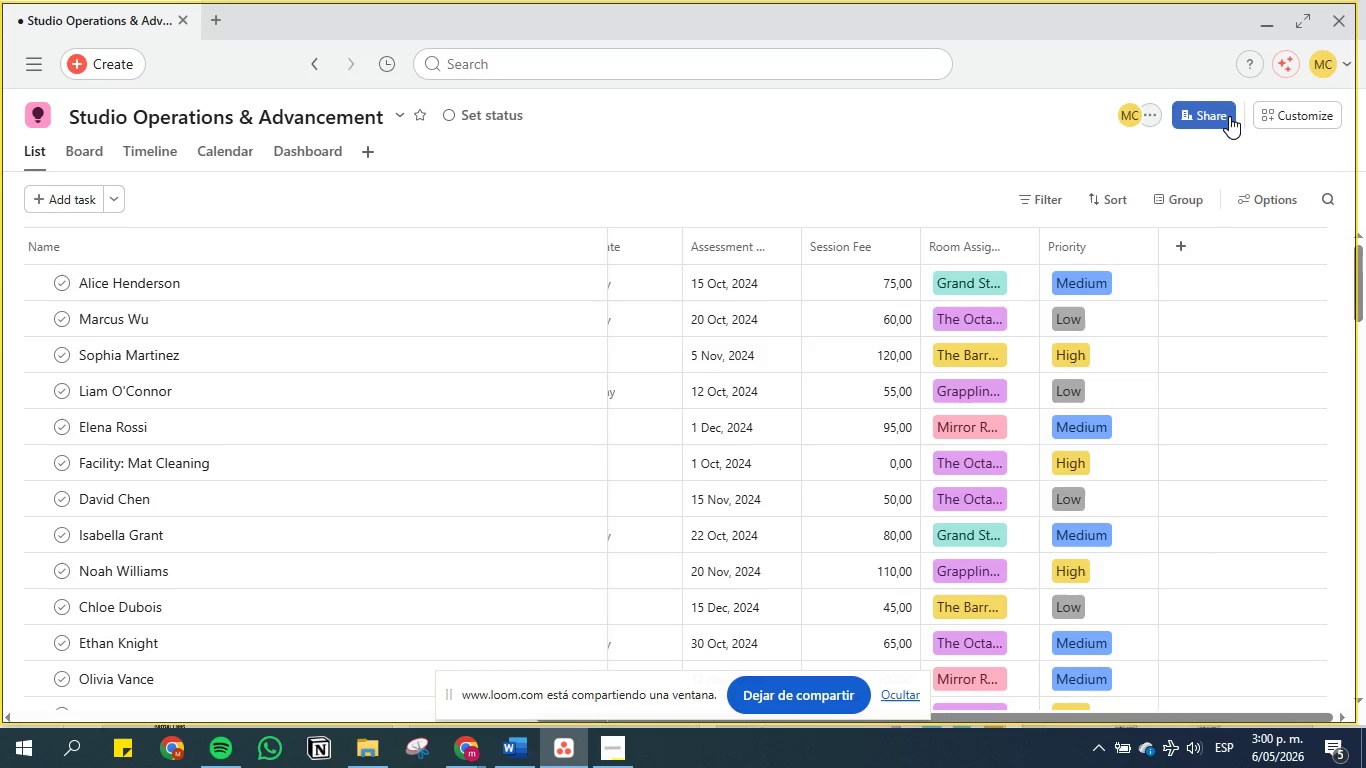 
left_click([1295, 119])
 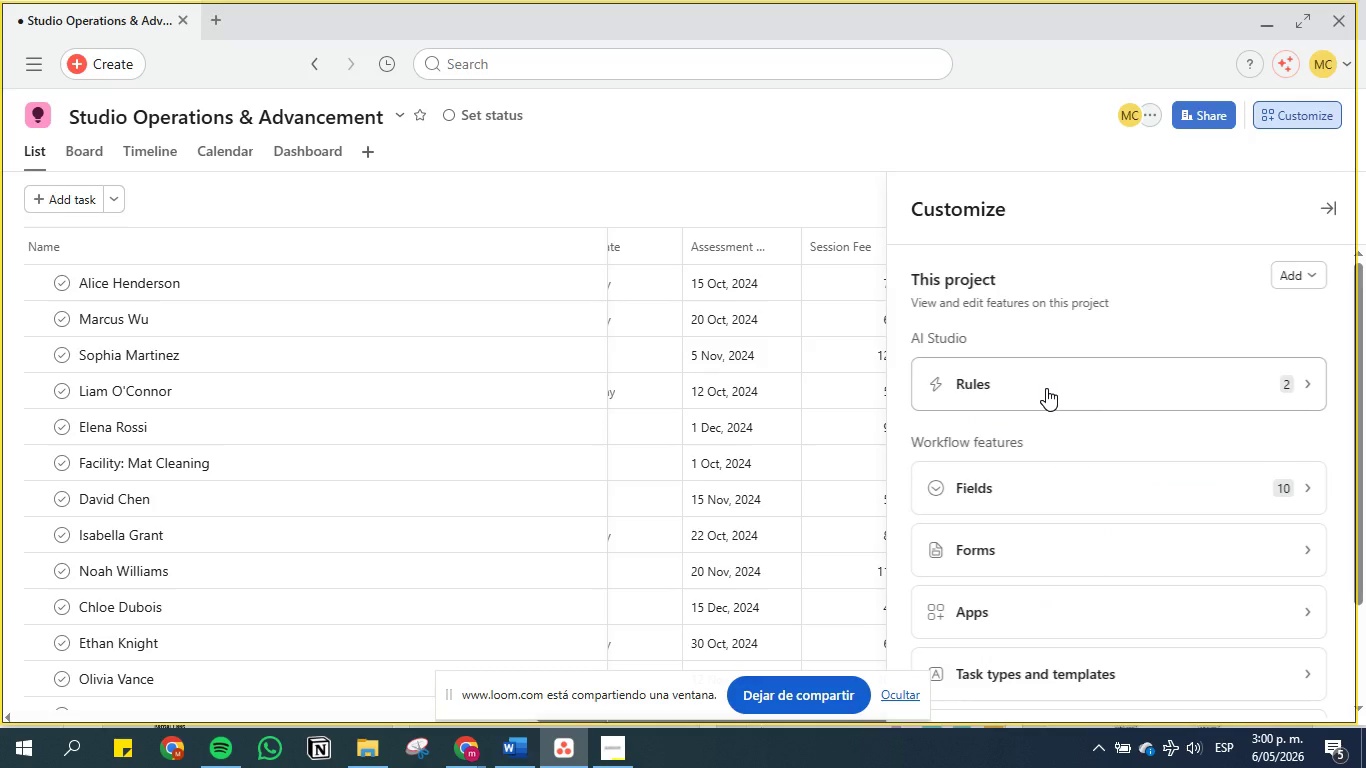 
left_click([1046, 388])
 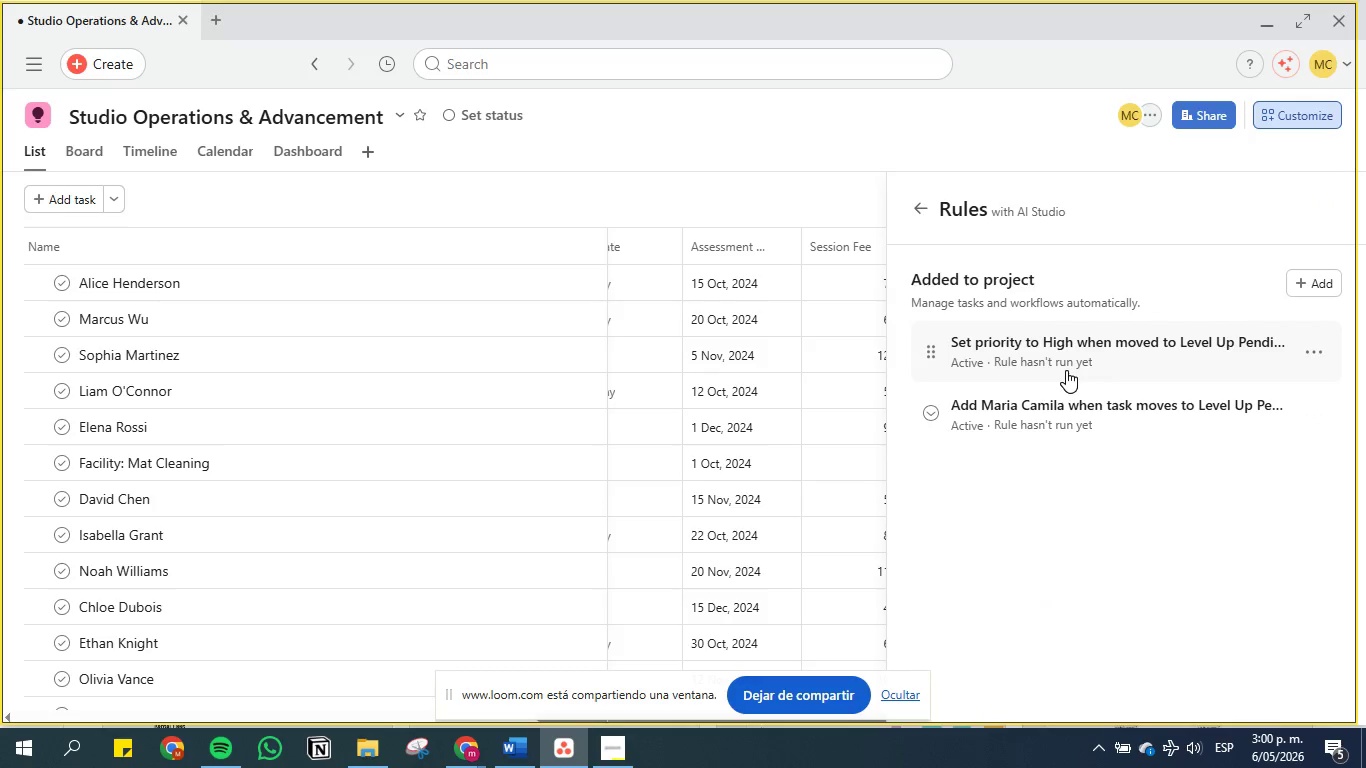 
left_click([1070, 361])
 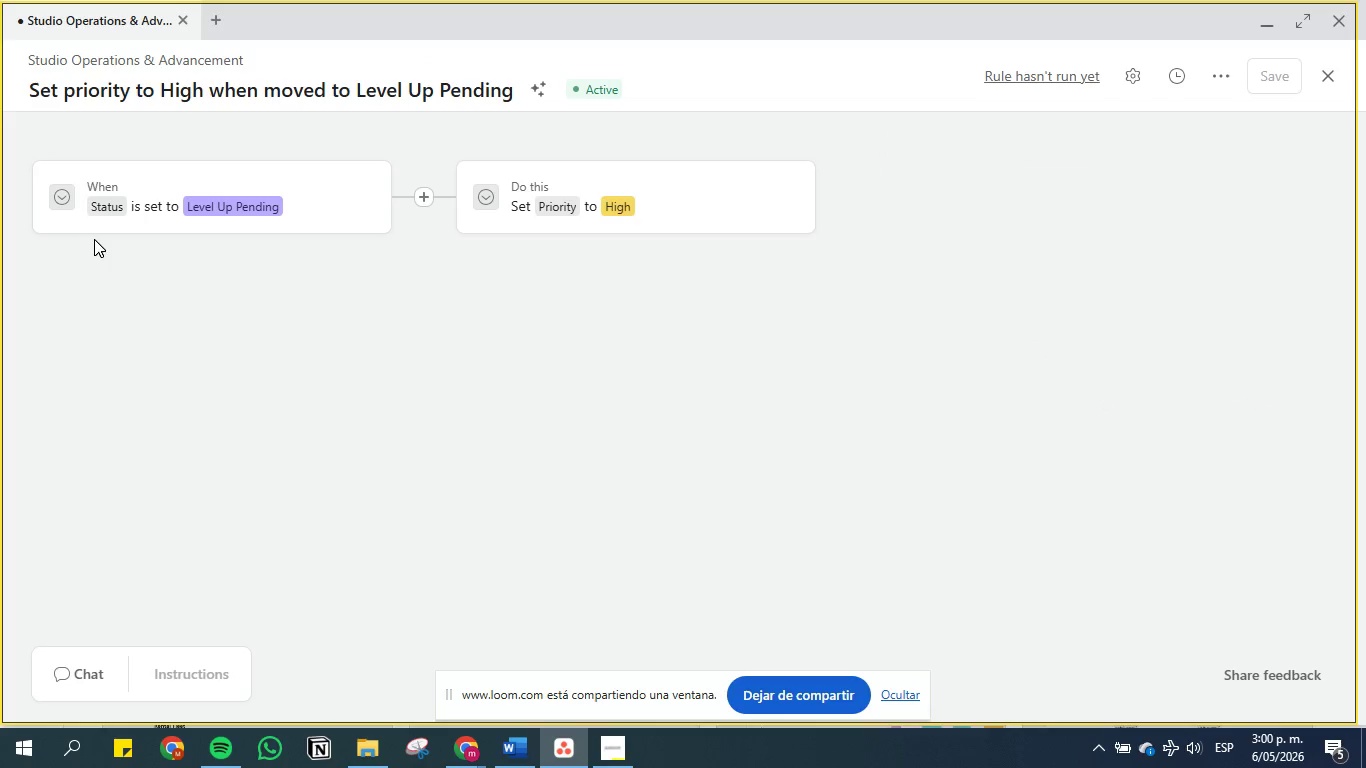 
wait(8.98)
 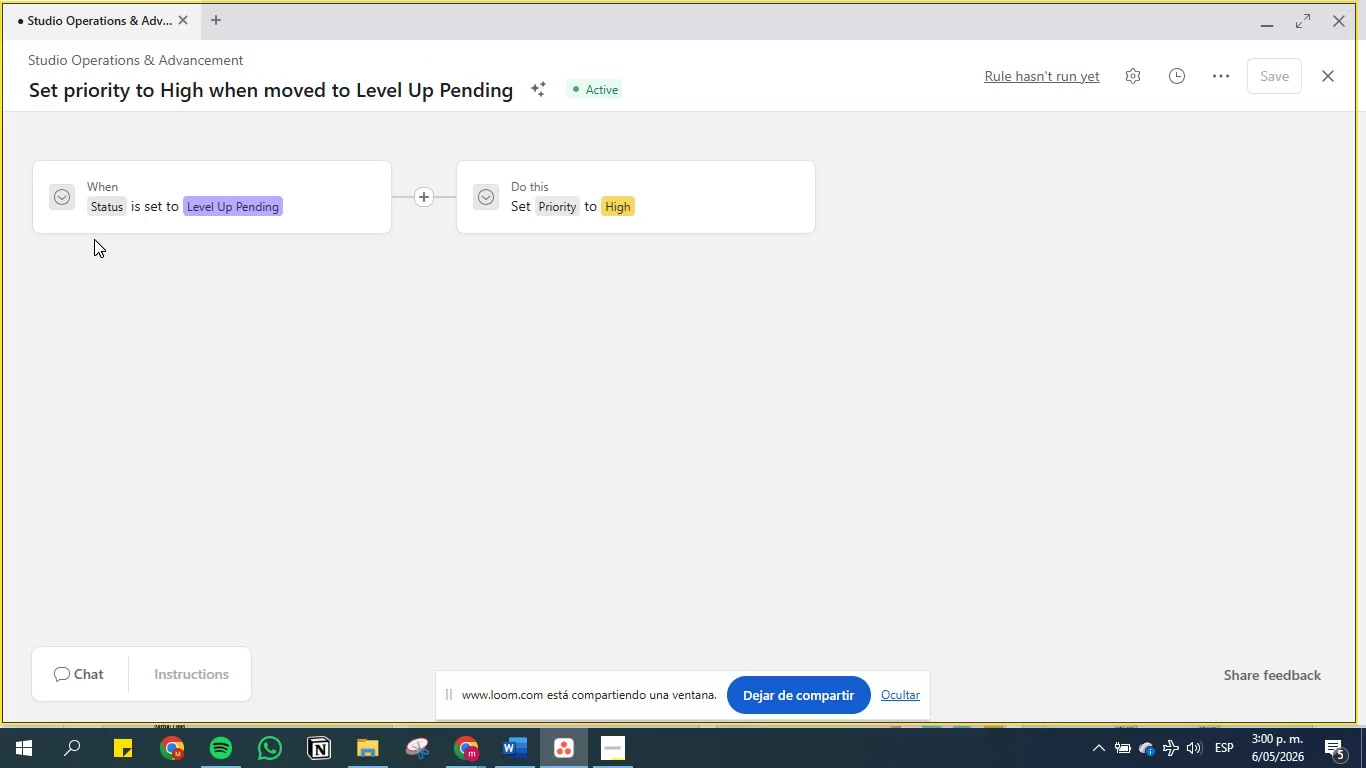 
left_click([1321, 74])
 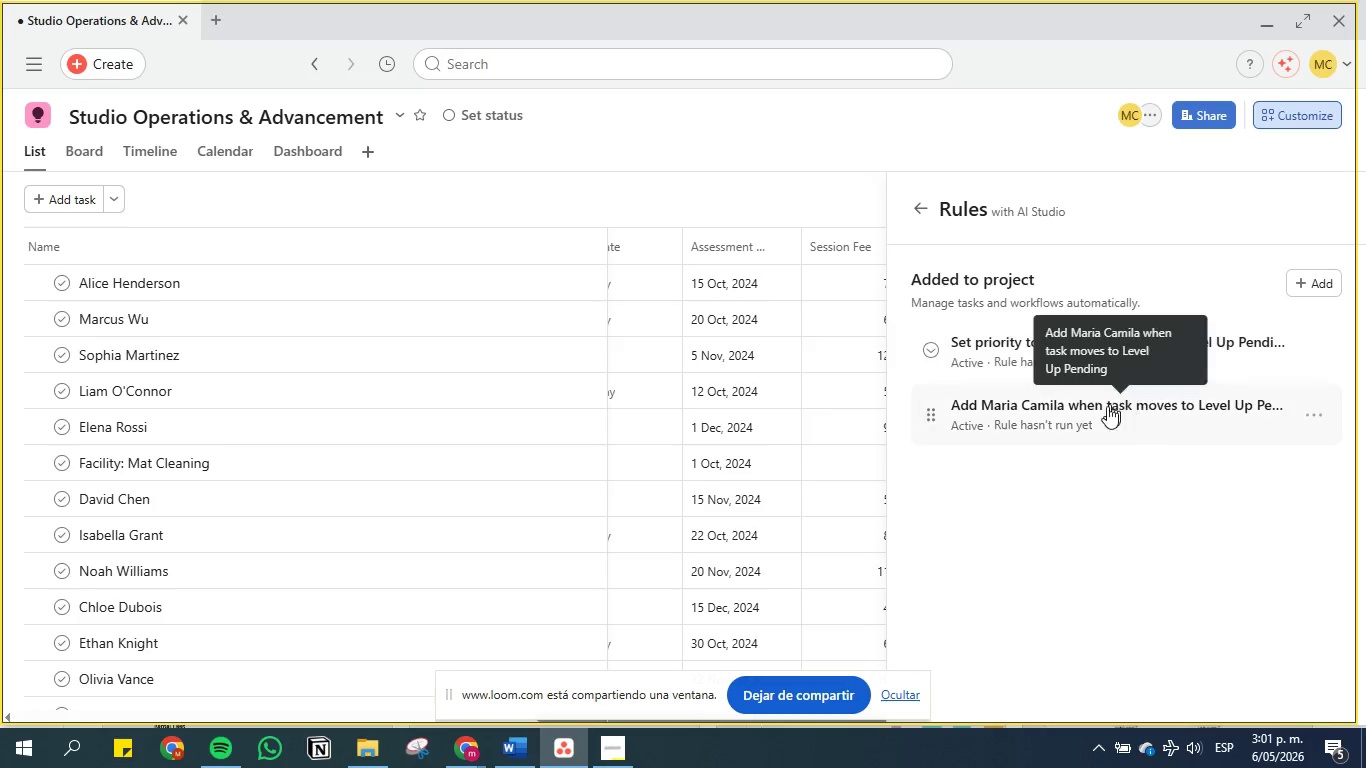 
left_click([1097, 414])
 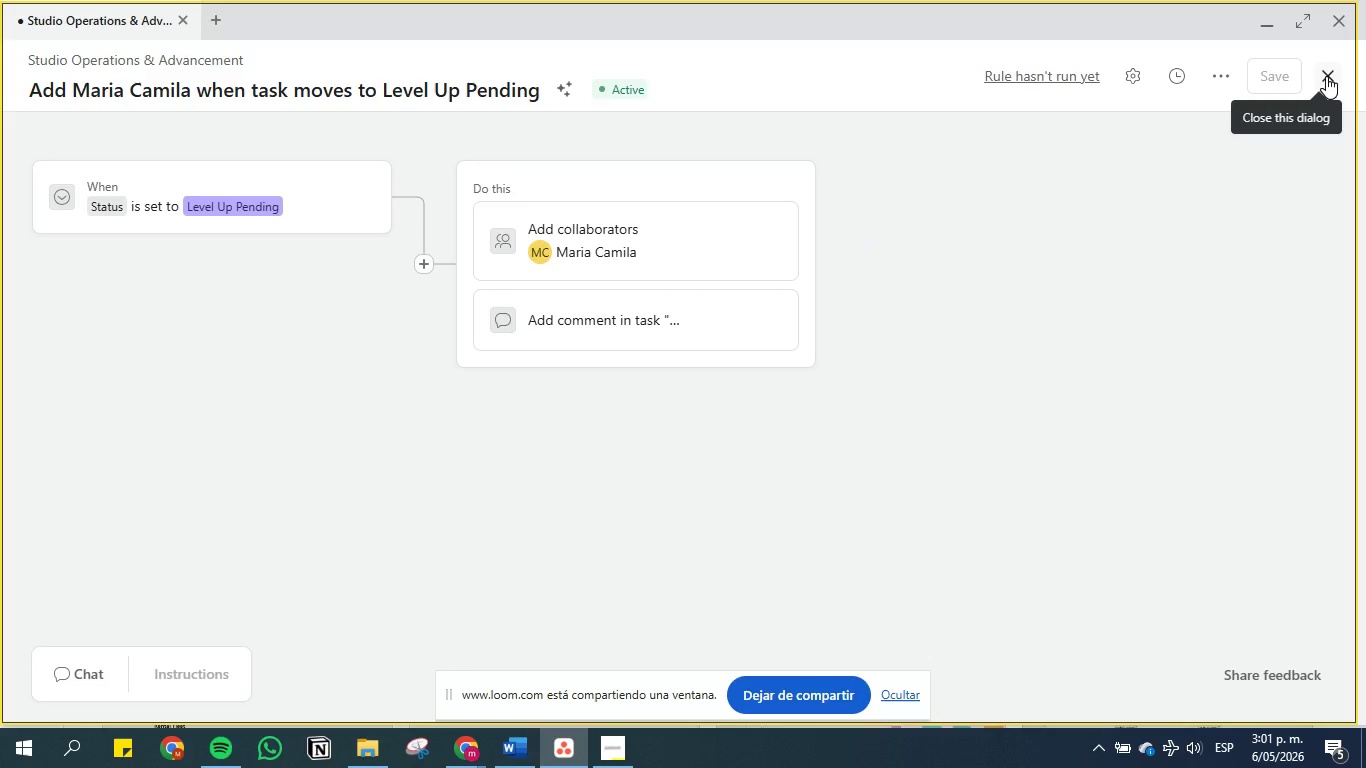 
wait(18.77)
 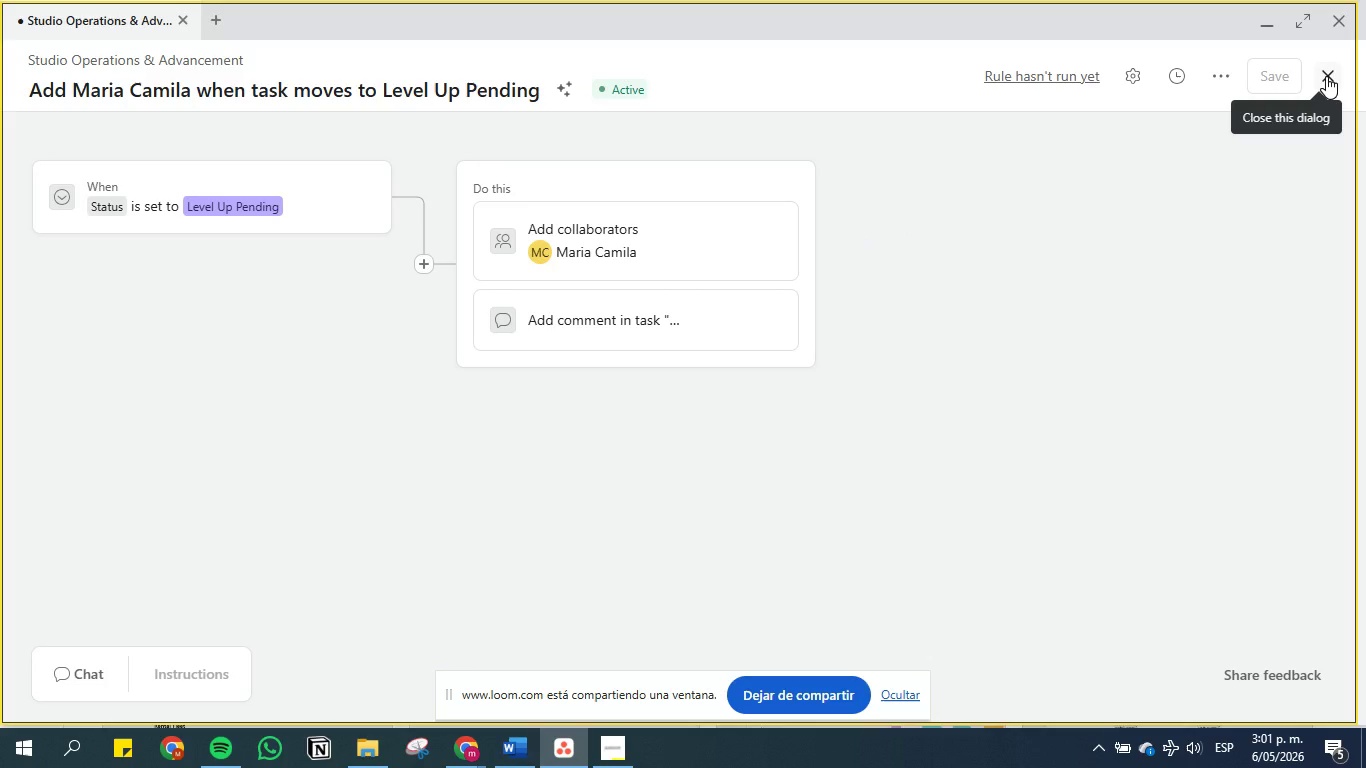 
left_click([1326, 76])
 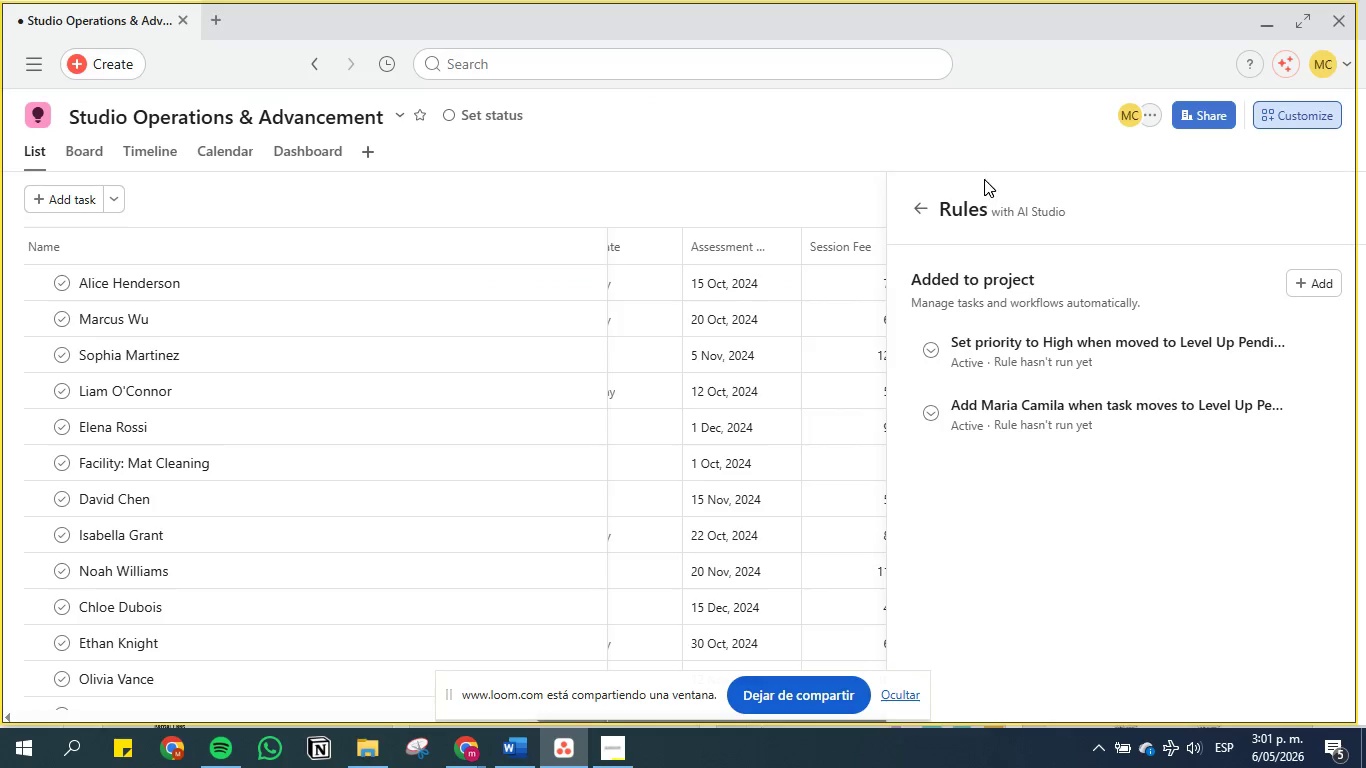 
left_click([927, 207])
 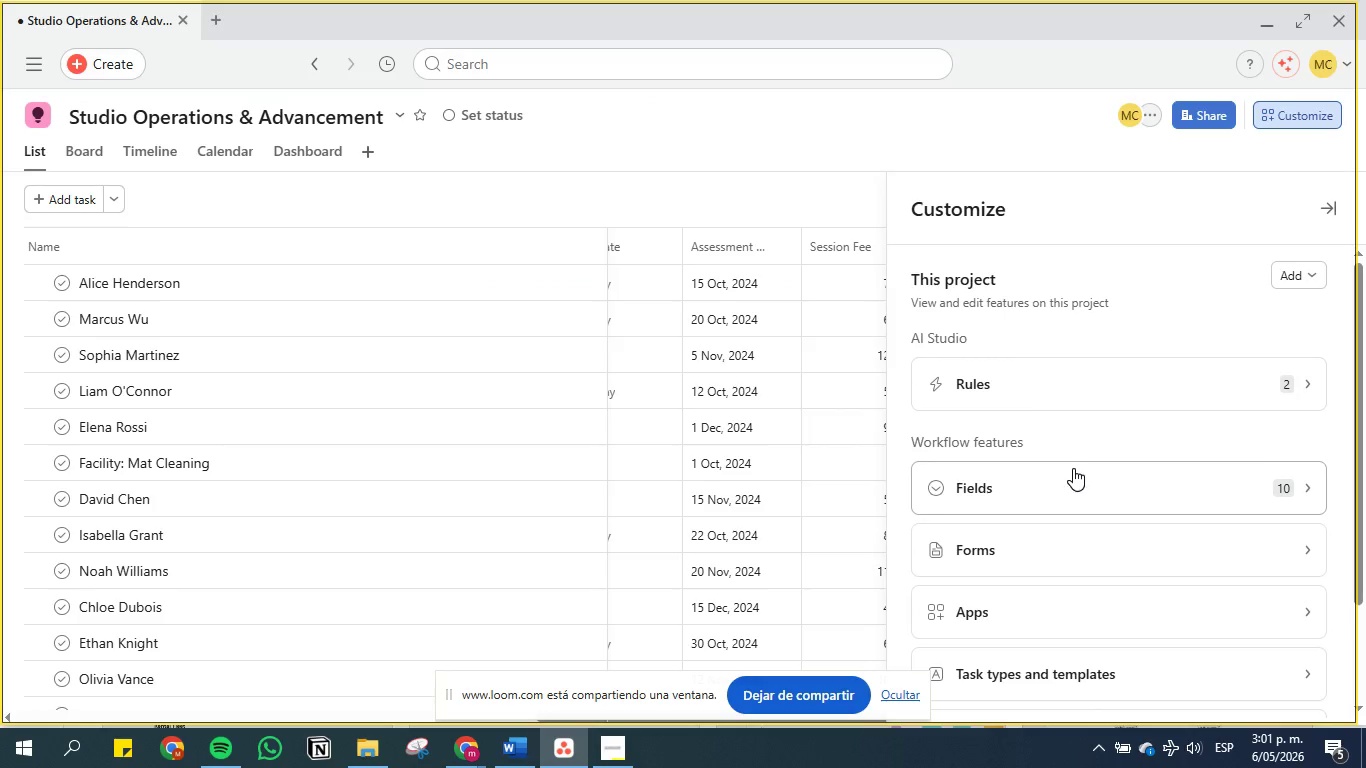 
left_click([1074, 476])
 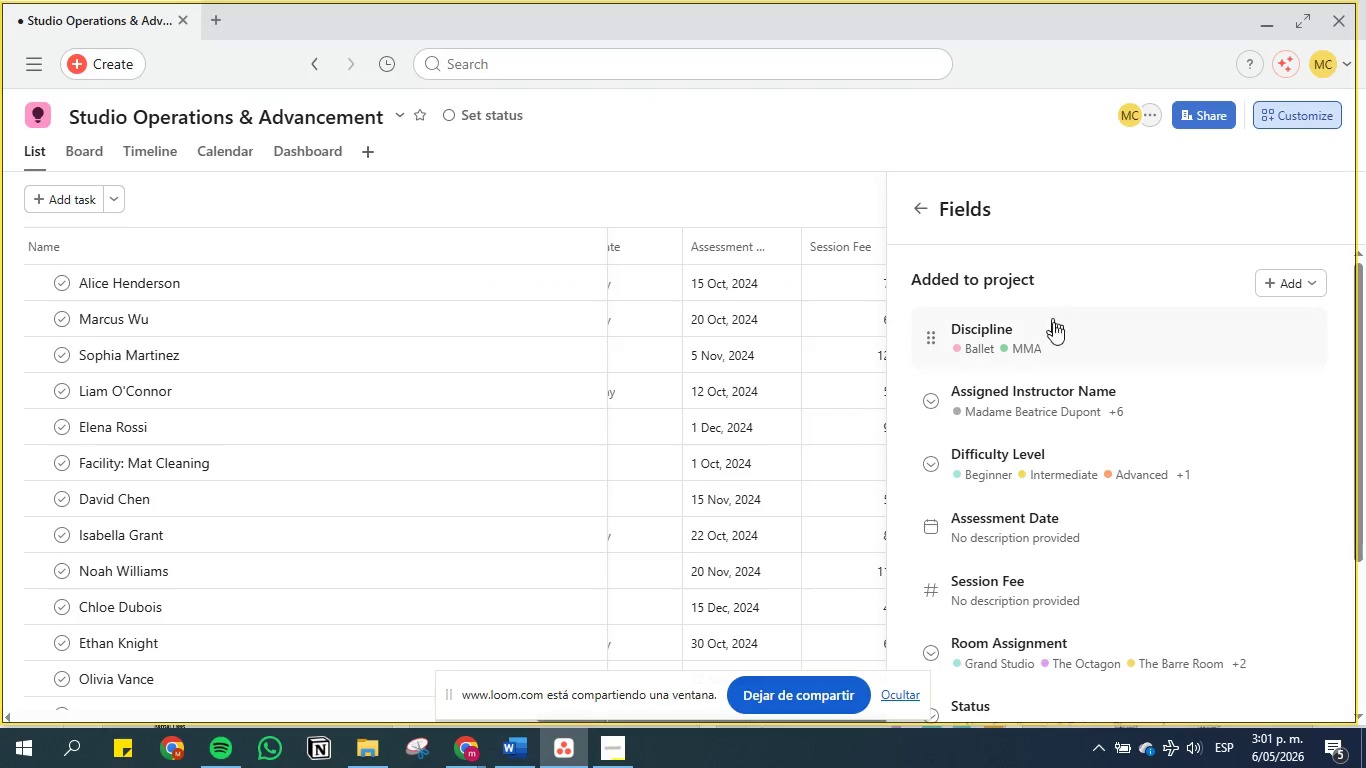 
scroll: coordinate [1076, 569], scroll_direction: down, amount: 9.0
 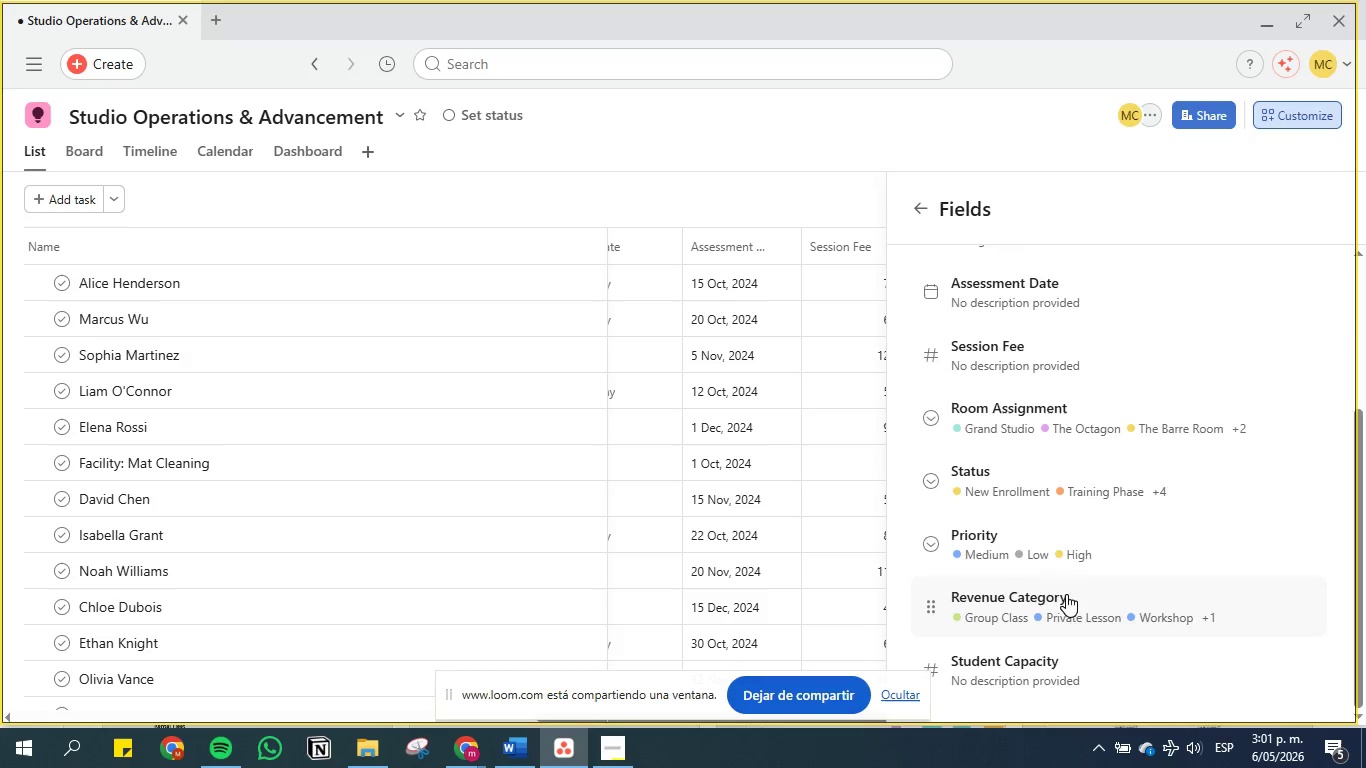 
scroll: coordinate [1028, 352], scroll_direction: up, amount: 20.0
 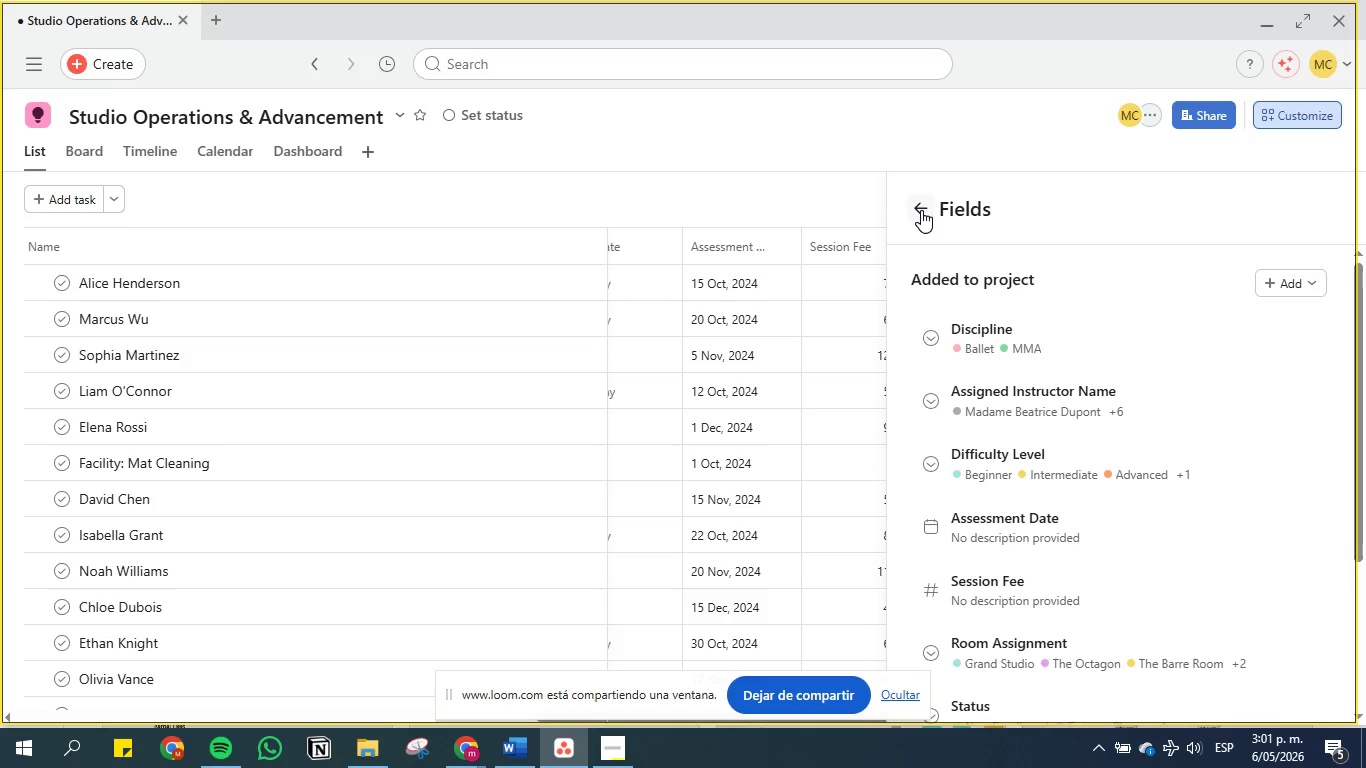 
left_click([921, 210])
 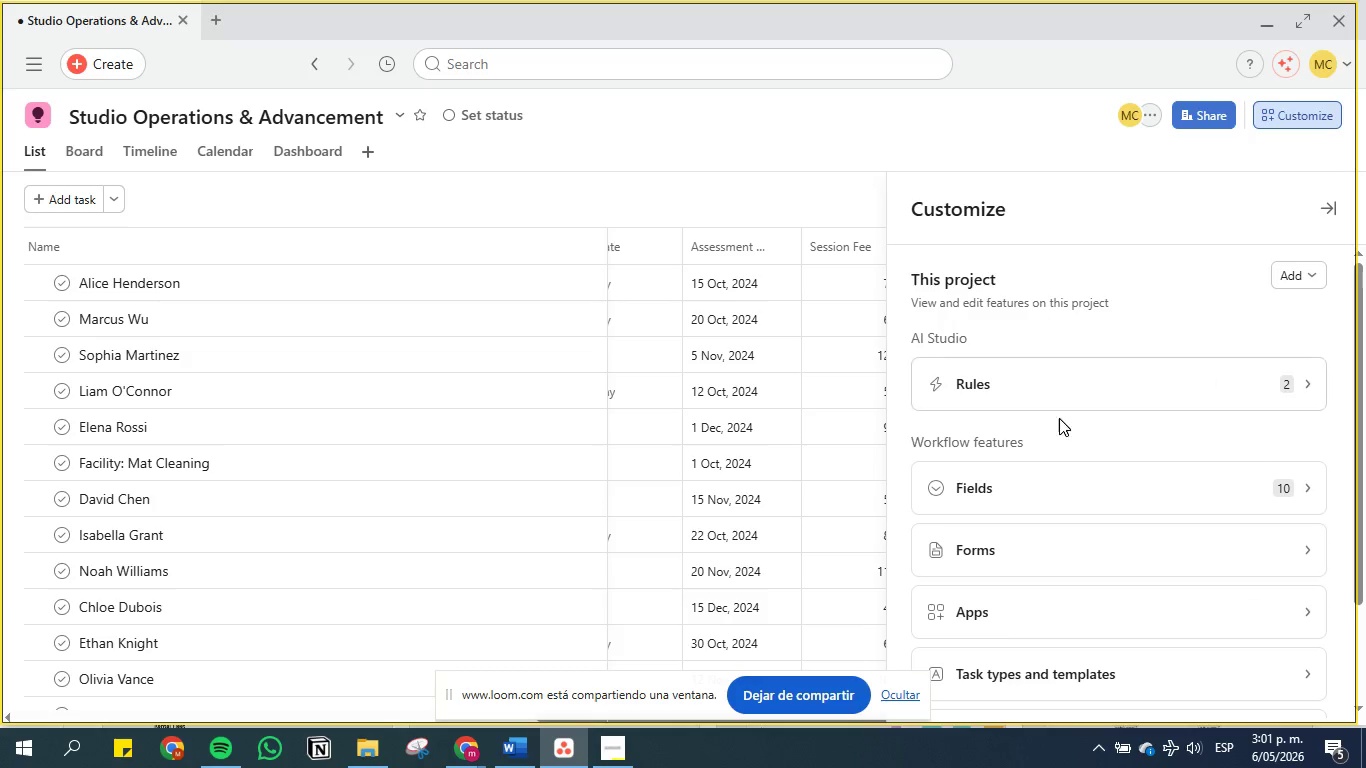 
left_click([1063, 388])
 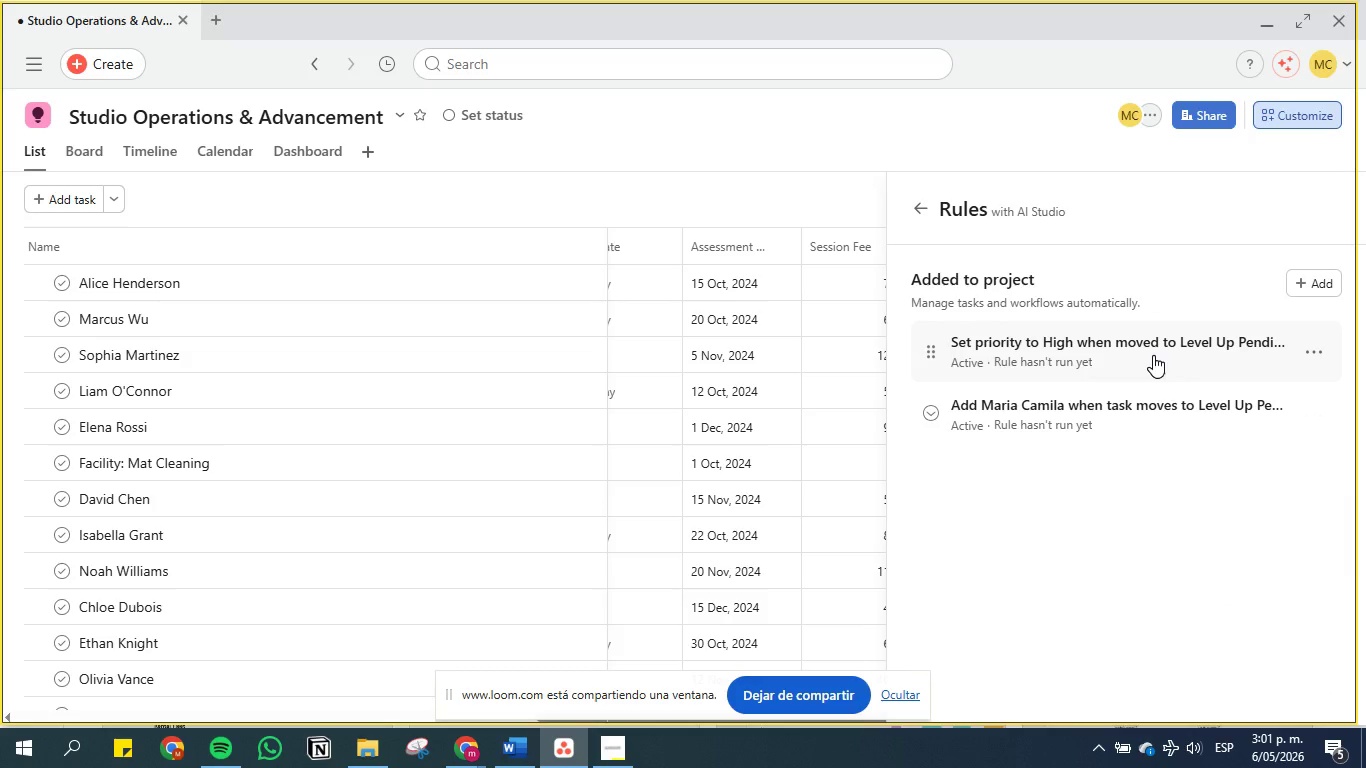 
left_click([1153, 355])
 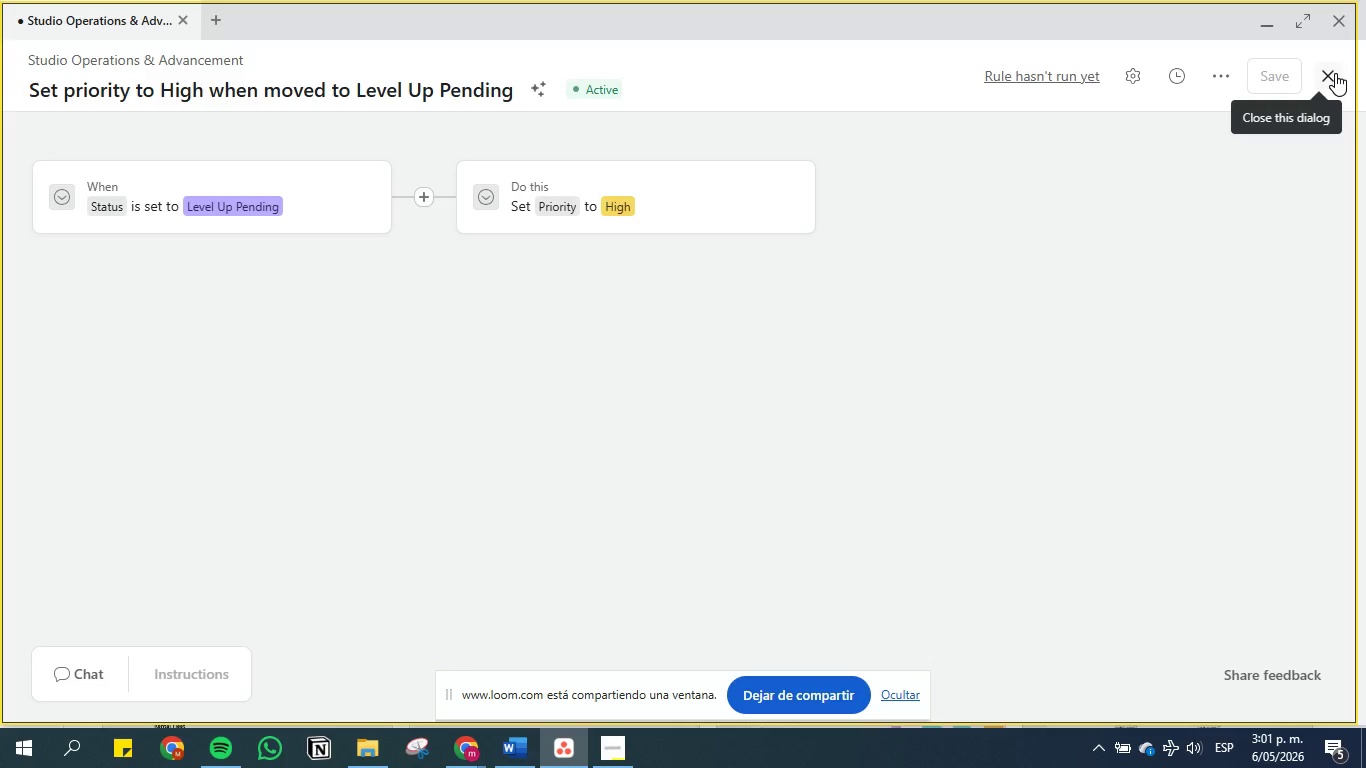 
left_click([1335, 73])
 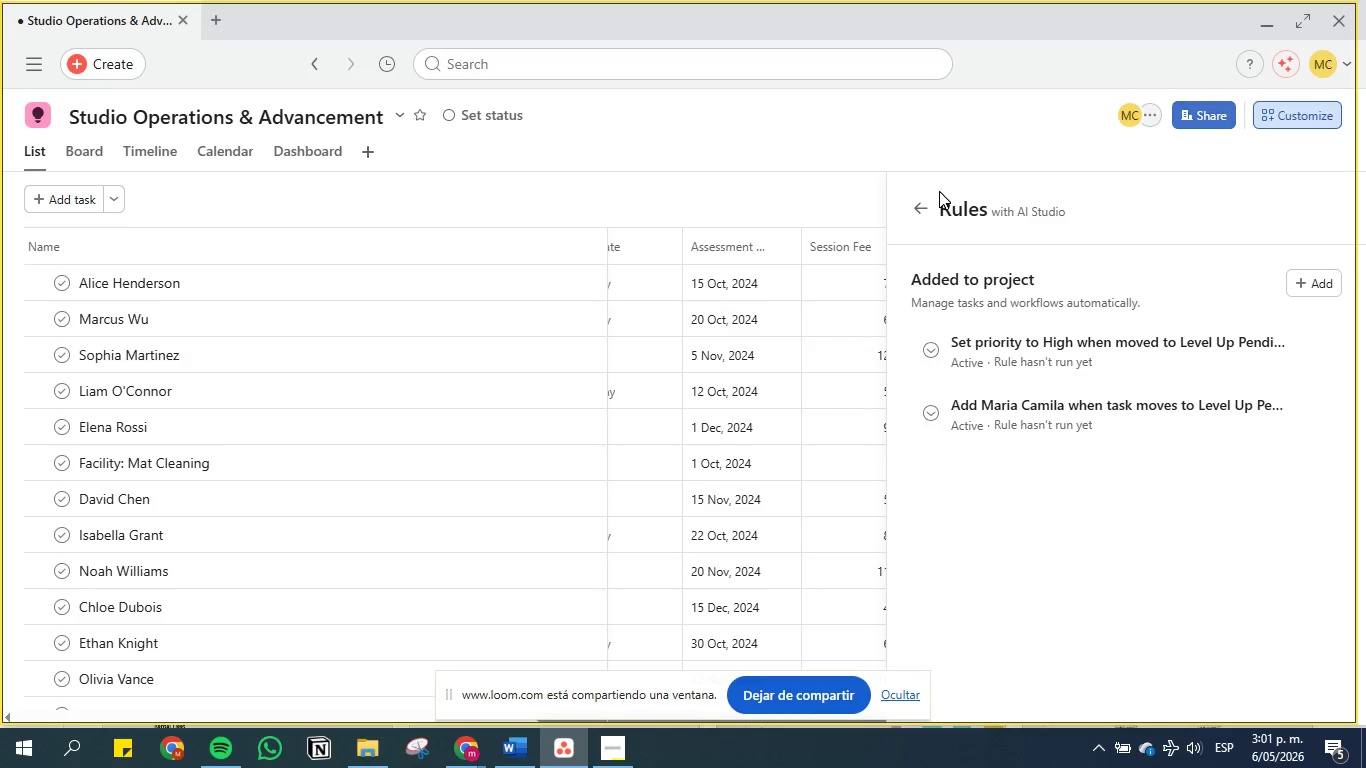 
left_click([916, 202])
 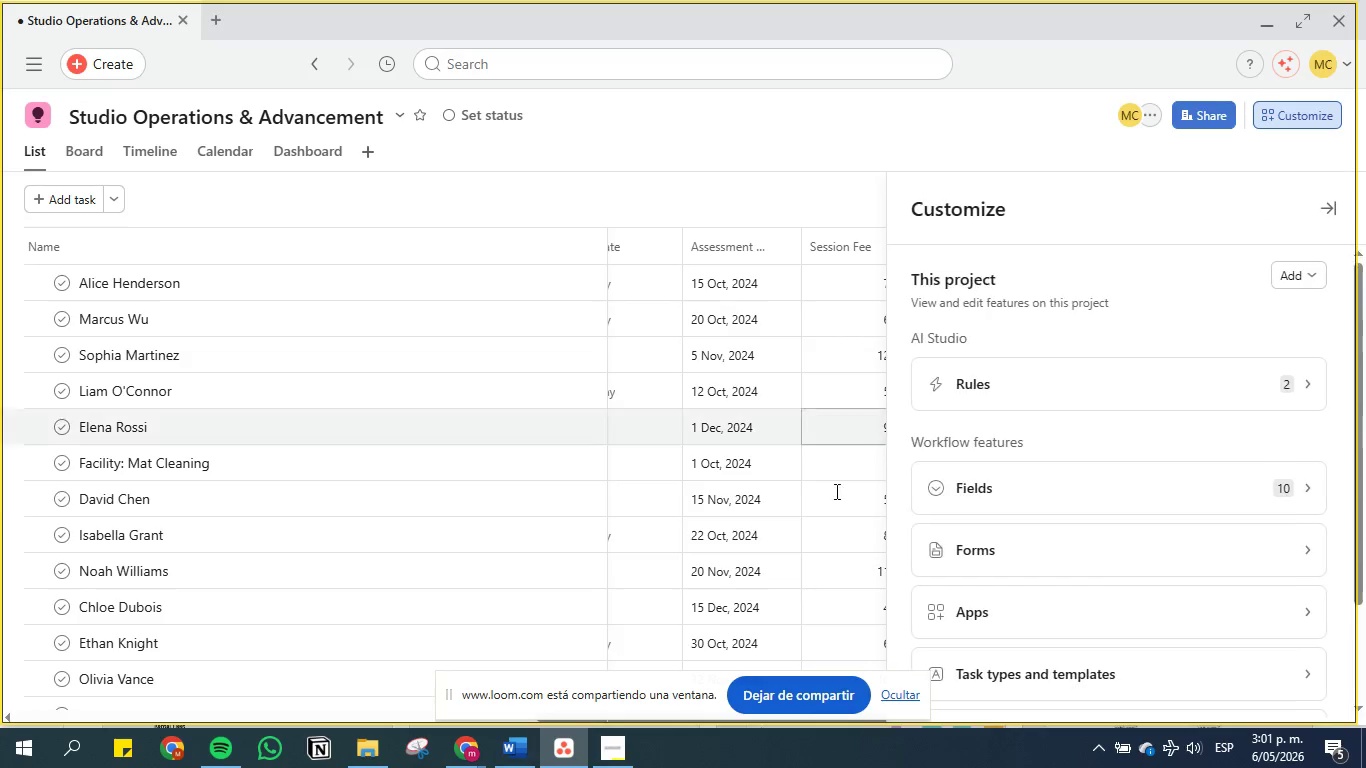 
scroll: coordinate [837, 508], scroll_direction: down, amount: 4.0
 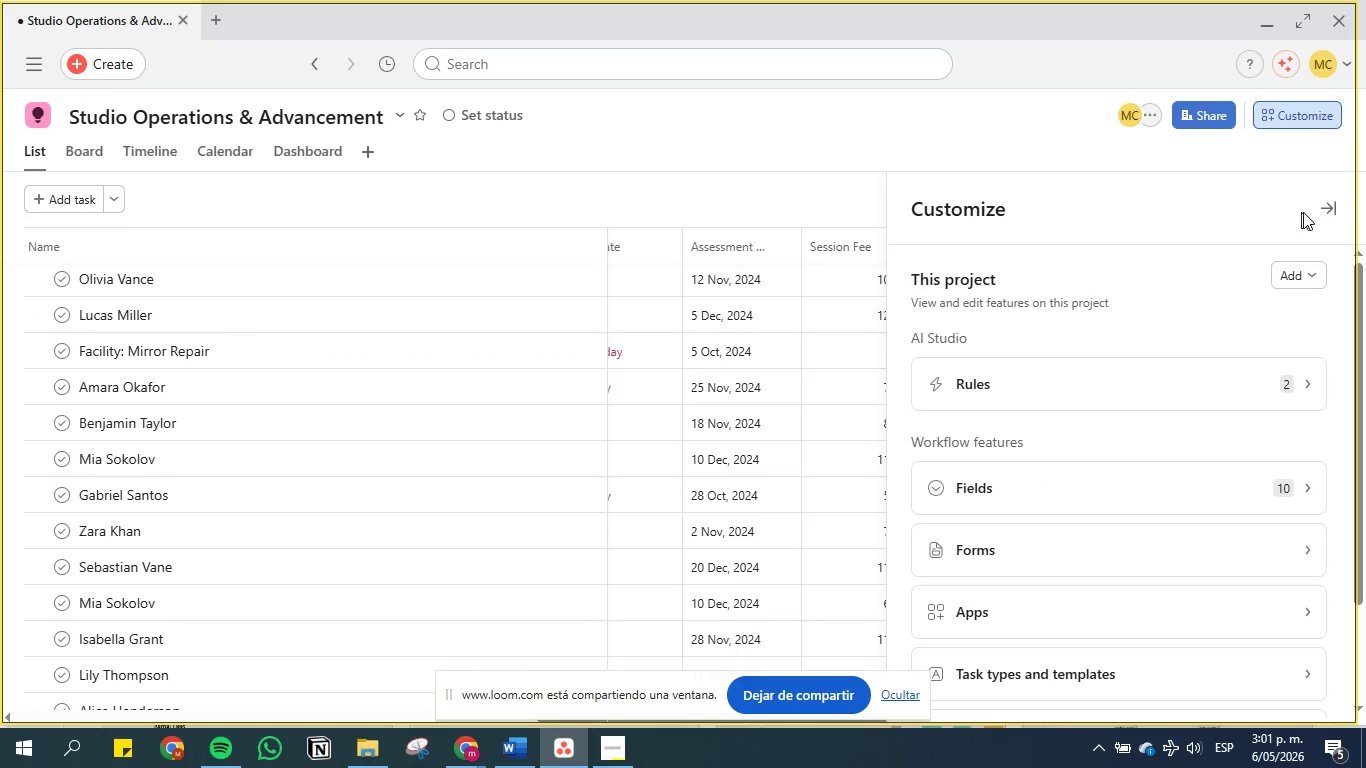 
left_click([1331, 209])
 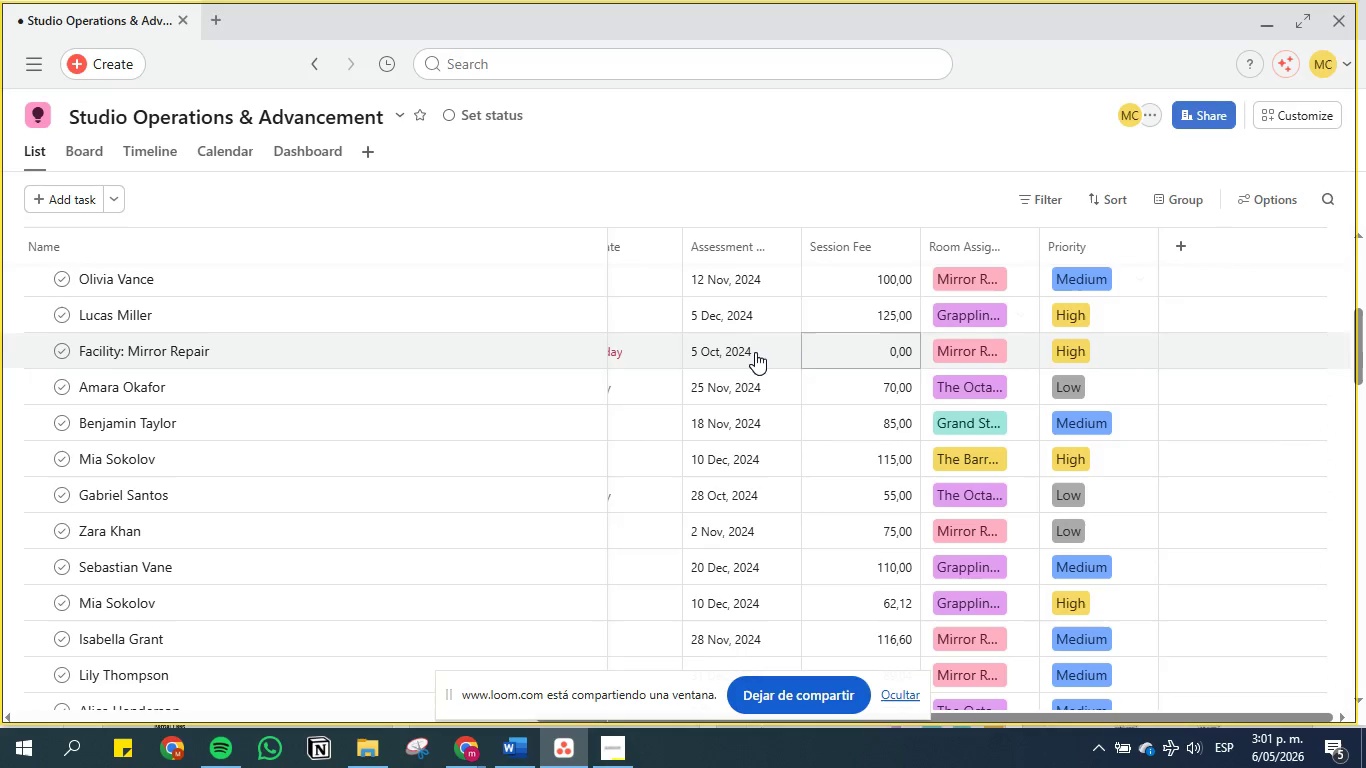 
scroll: coordinate [584, 503], scroll_direction: up, amount: 13.0
 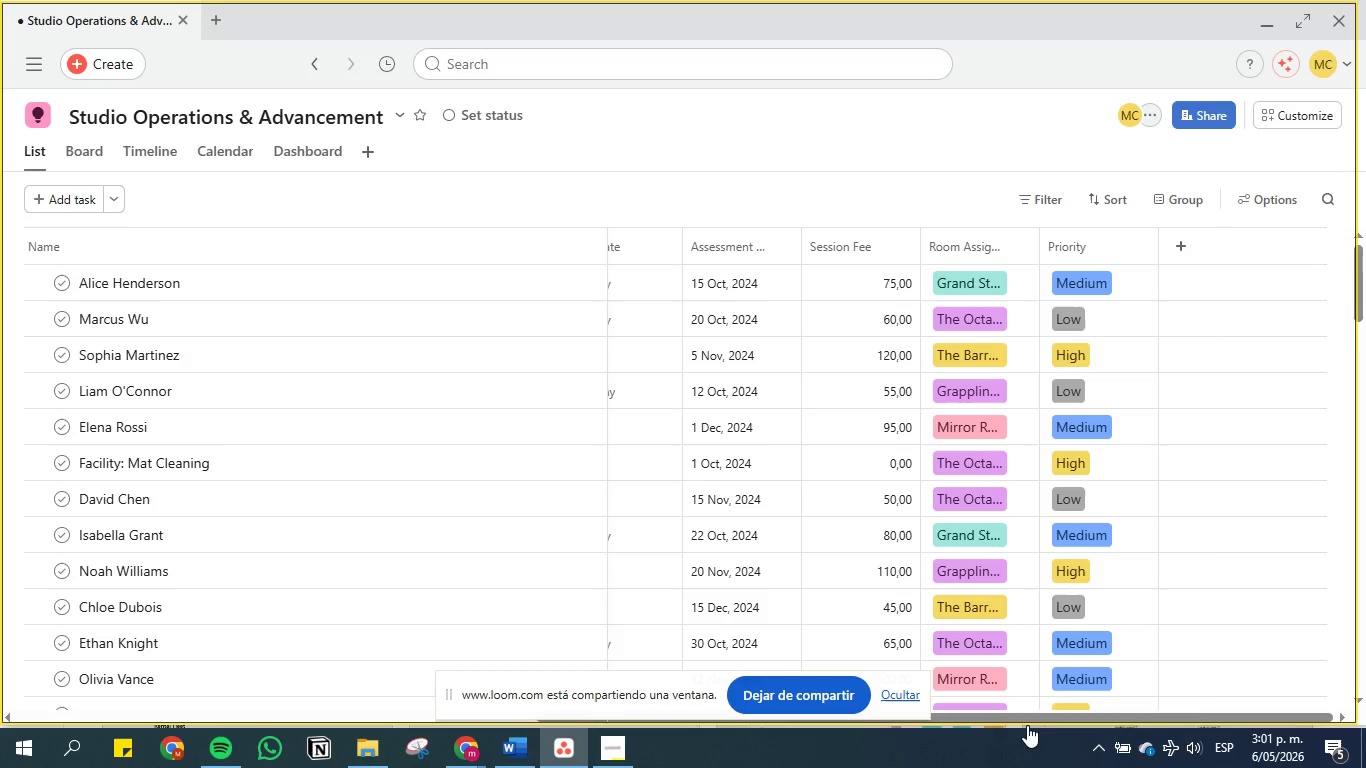 
left_click_drag(start_coordinate=[1029, 713], to_coordinate=[397, 622])
 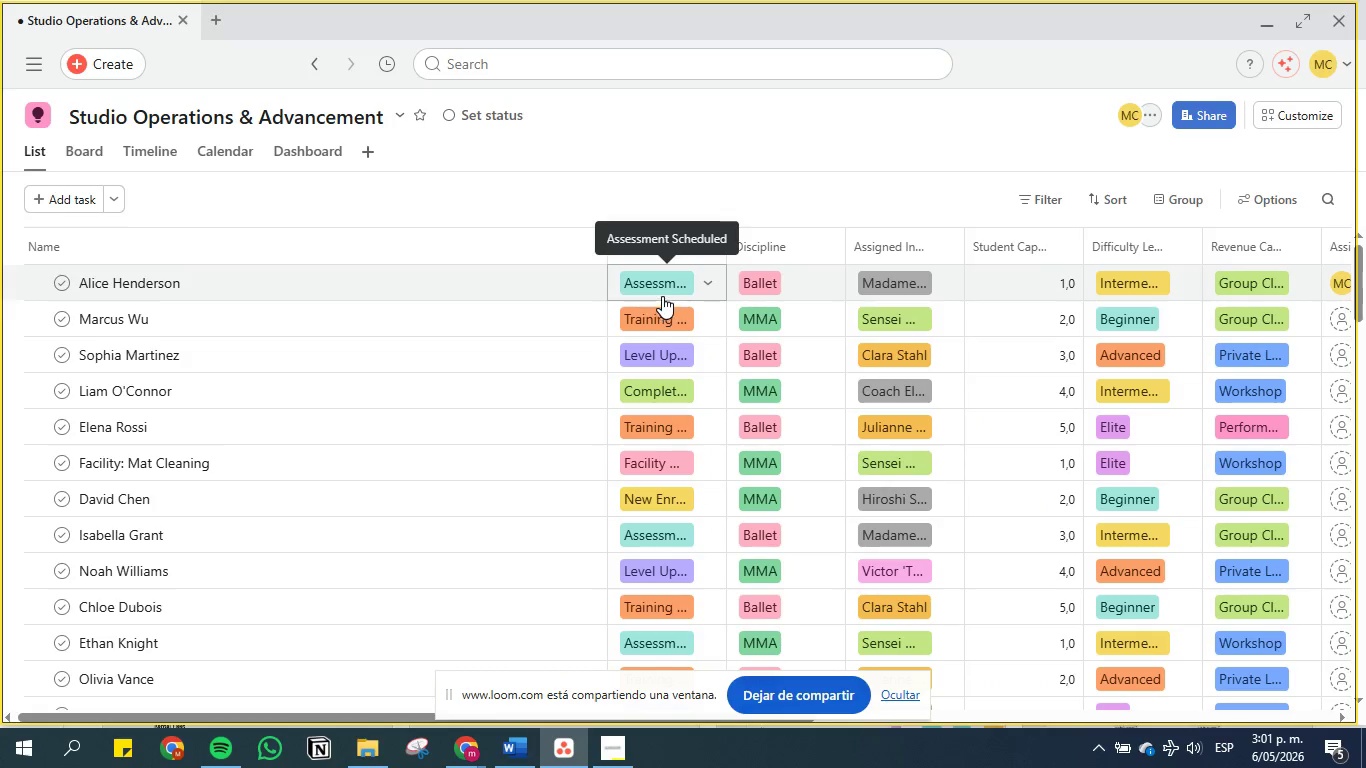 
left_click([662, 281])
 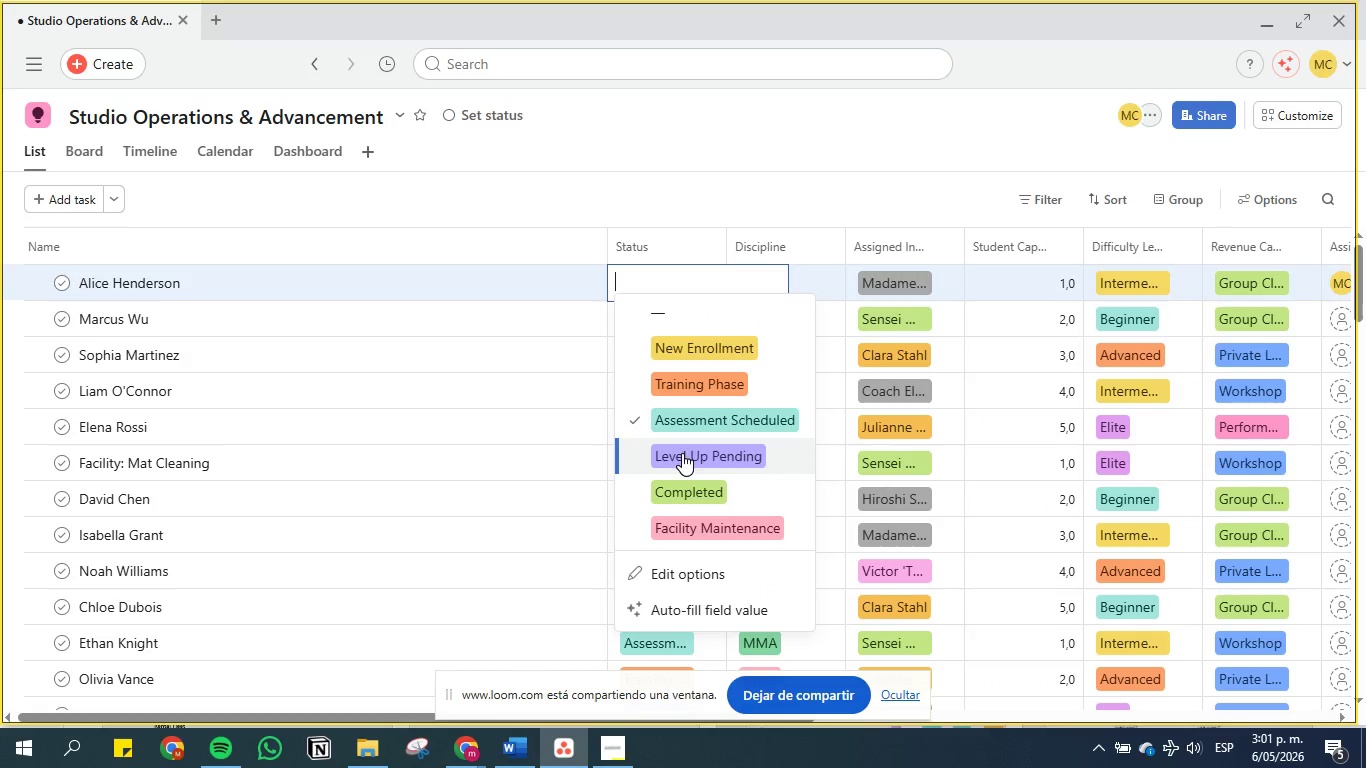 
left_click([682, 454])
 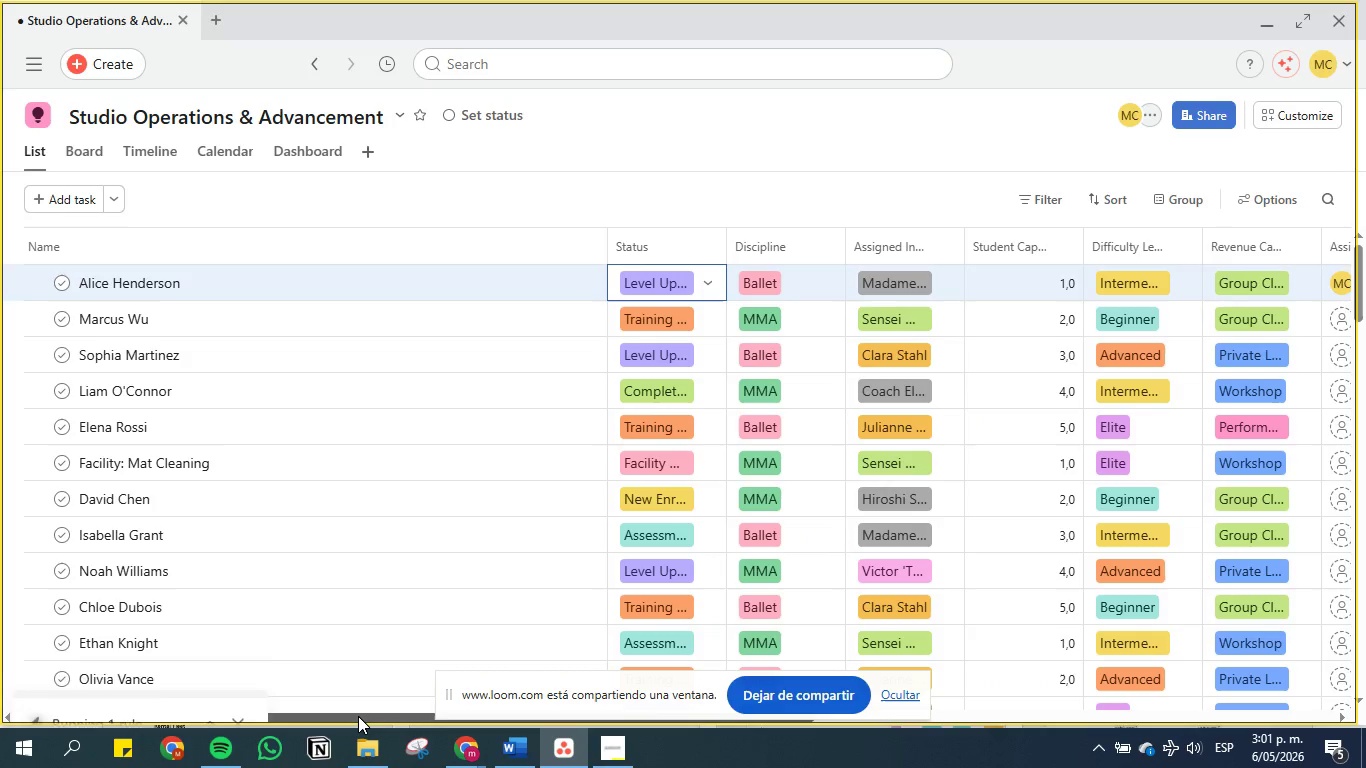 
left_click_drag(start_coordinate=[358, 716], to_coordinate=[232, 700])
 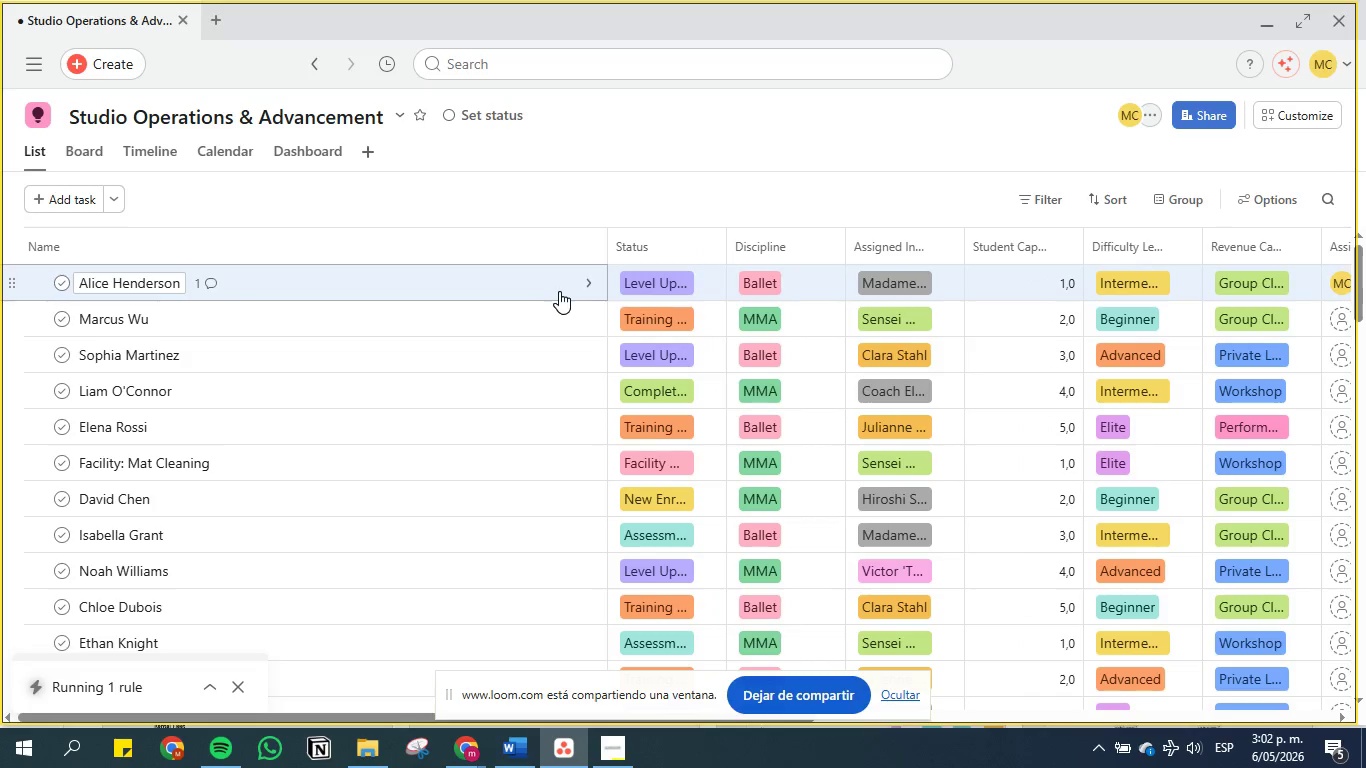 
left_click([582, 280])
 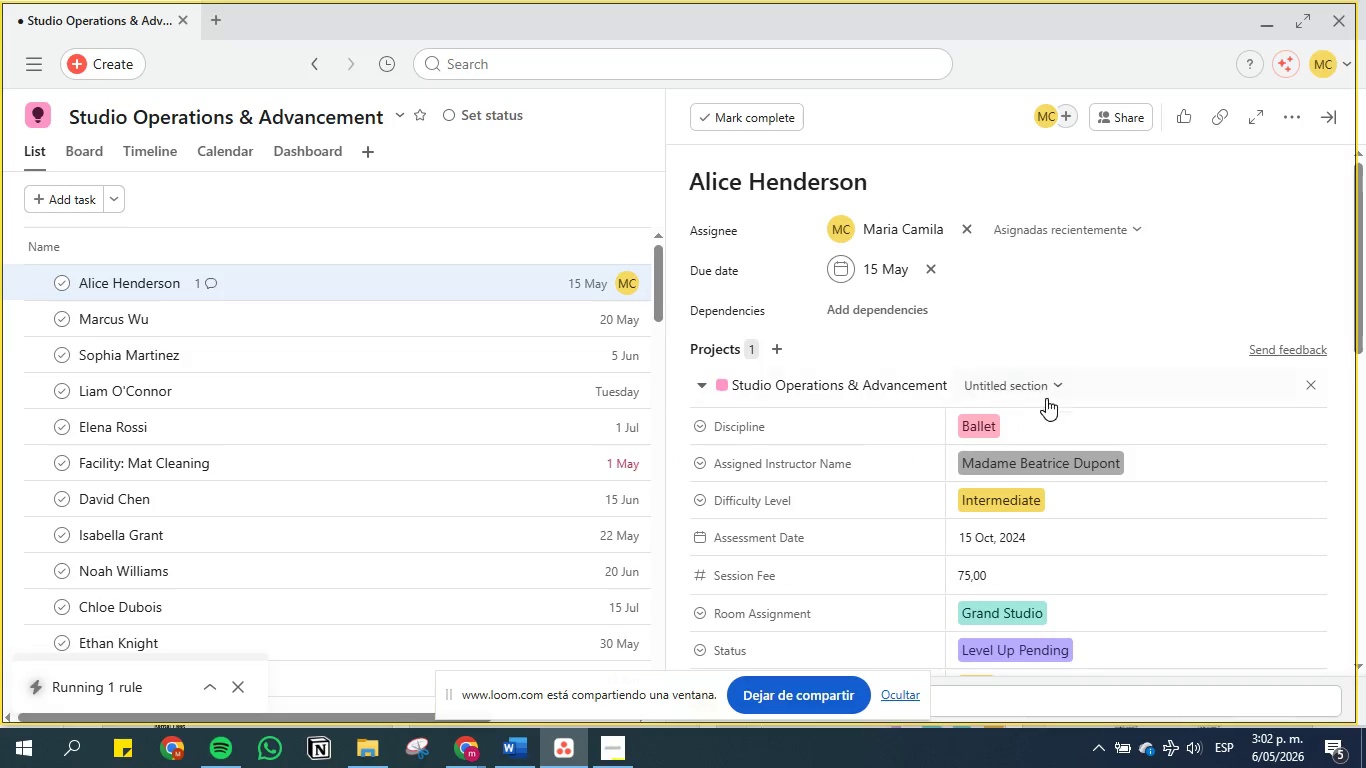 
scroll: coordinate [1053, 438], scroll_direction: down, amount: 2.0
 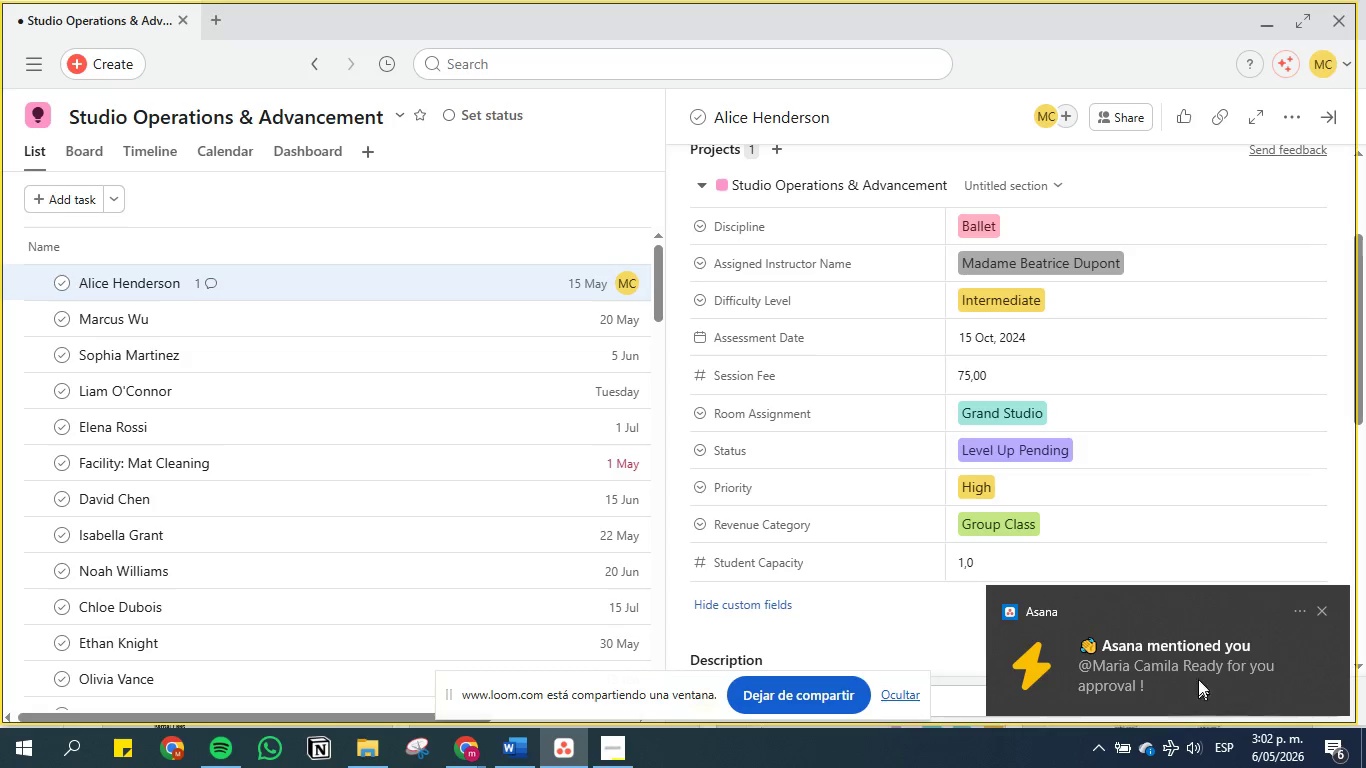 
wait(6.75)
 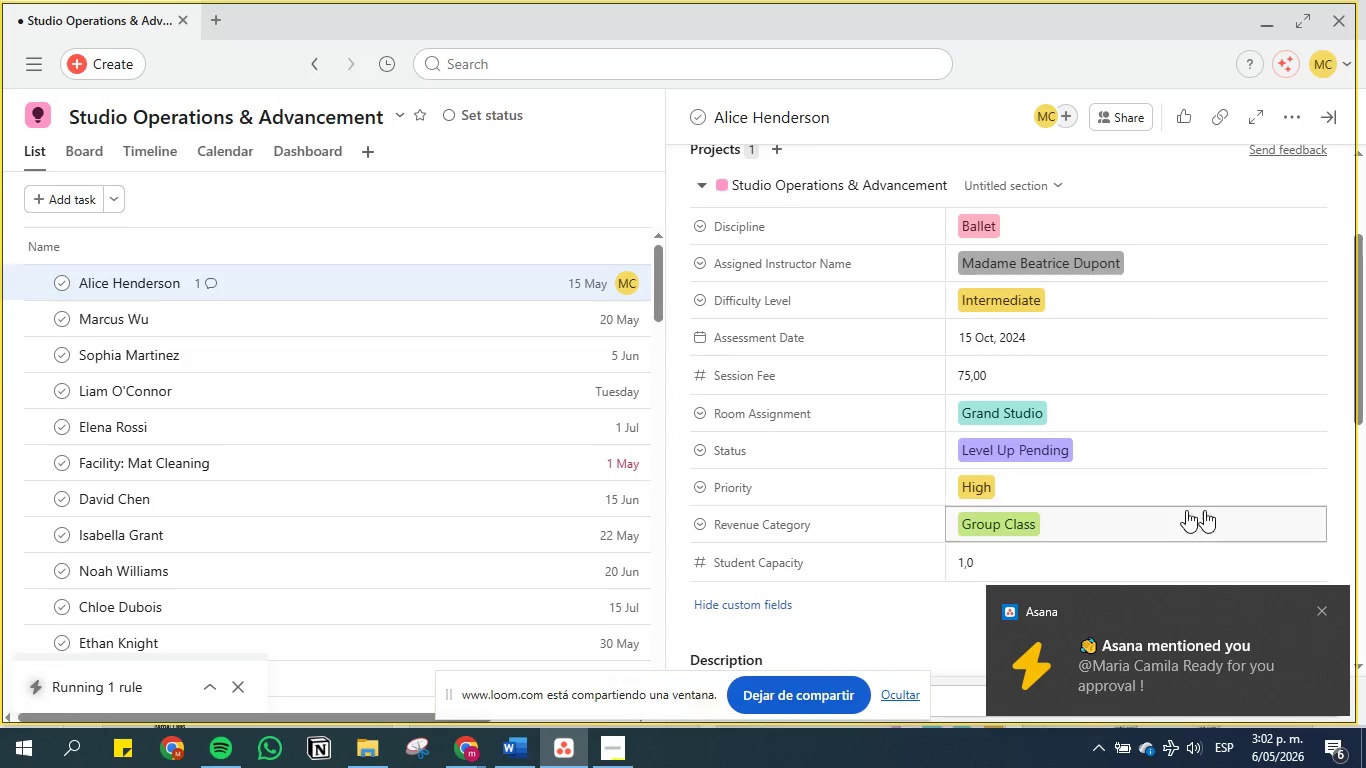 
scroll: coordinate [806, 413], scroll_direction: down, amount: 10.0
 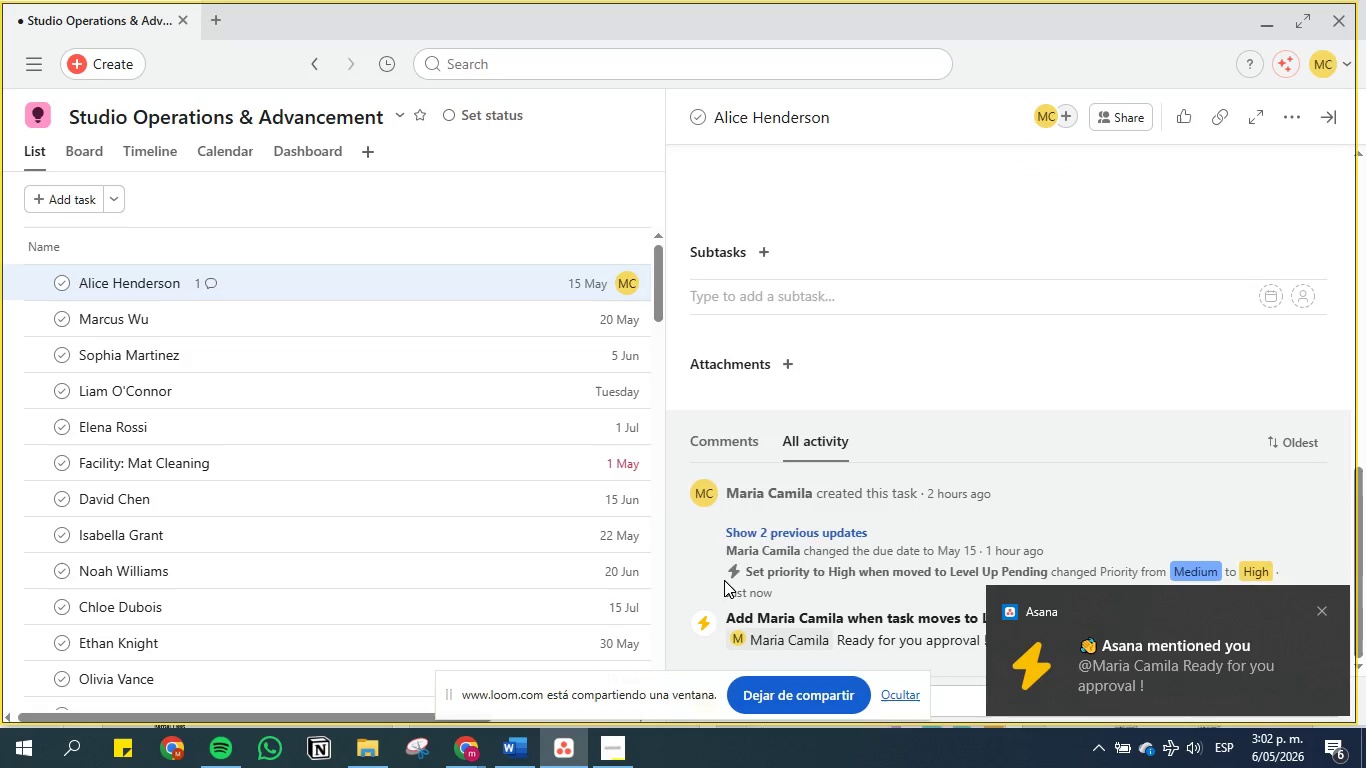 
left_click([1318, 609])
 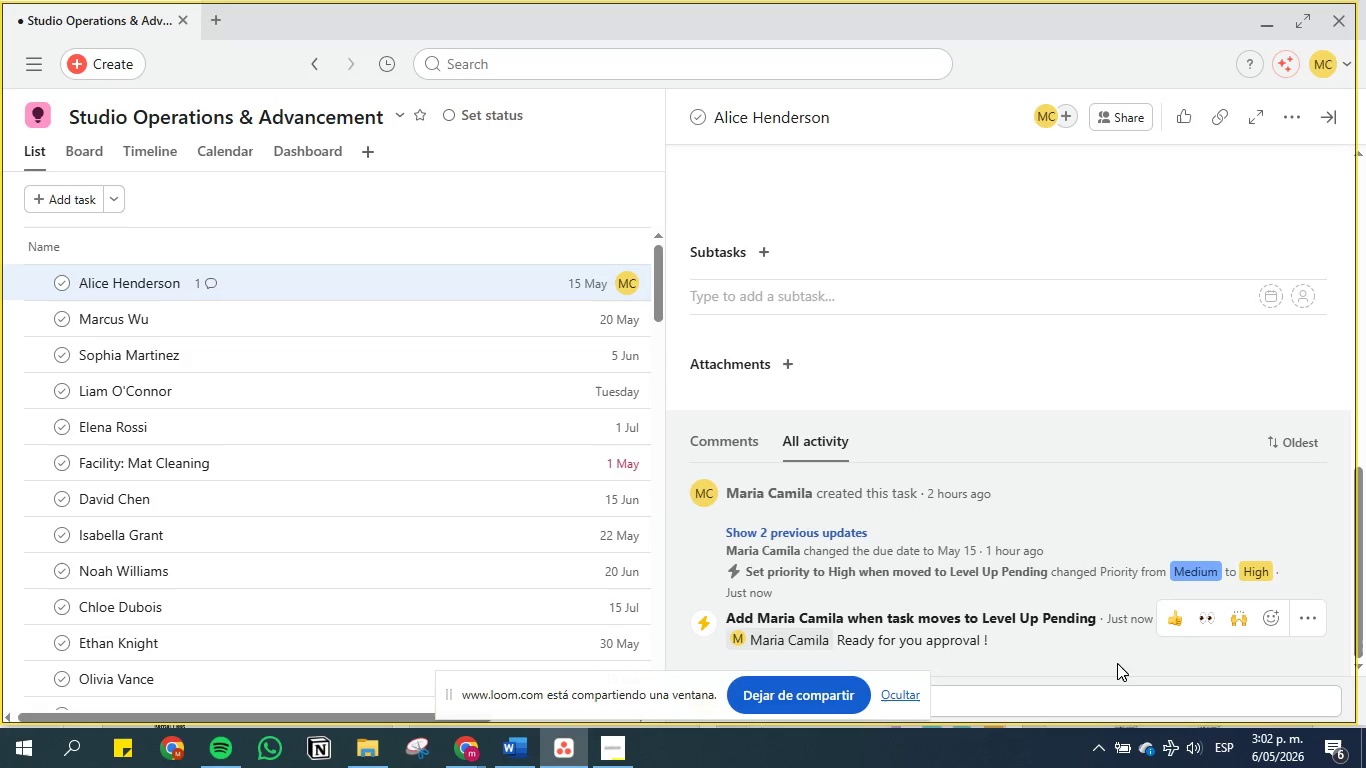 
scroll: coordinate [845, 445], scroll_direction: up, amount: 31.0
 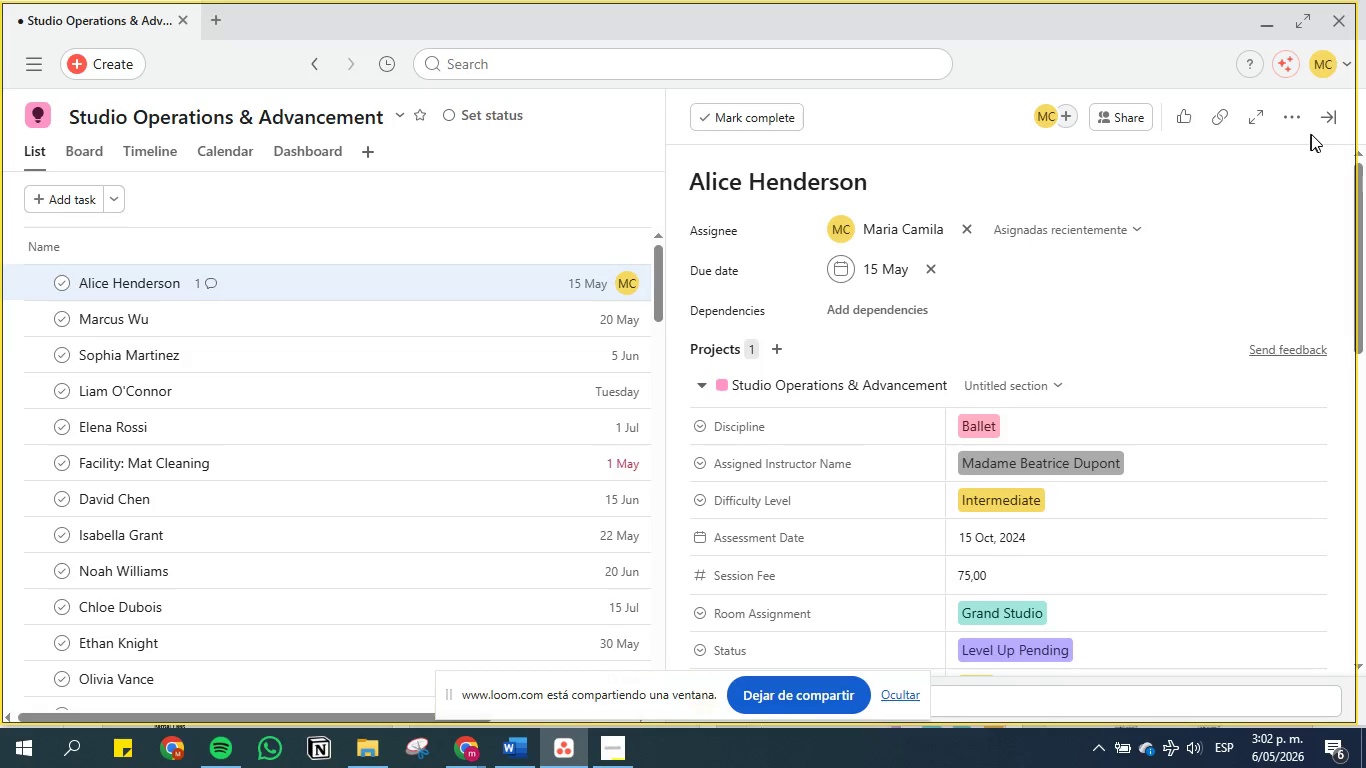 
left_click([1322, 119])
 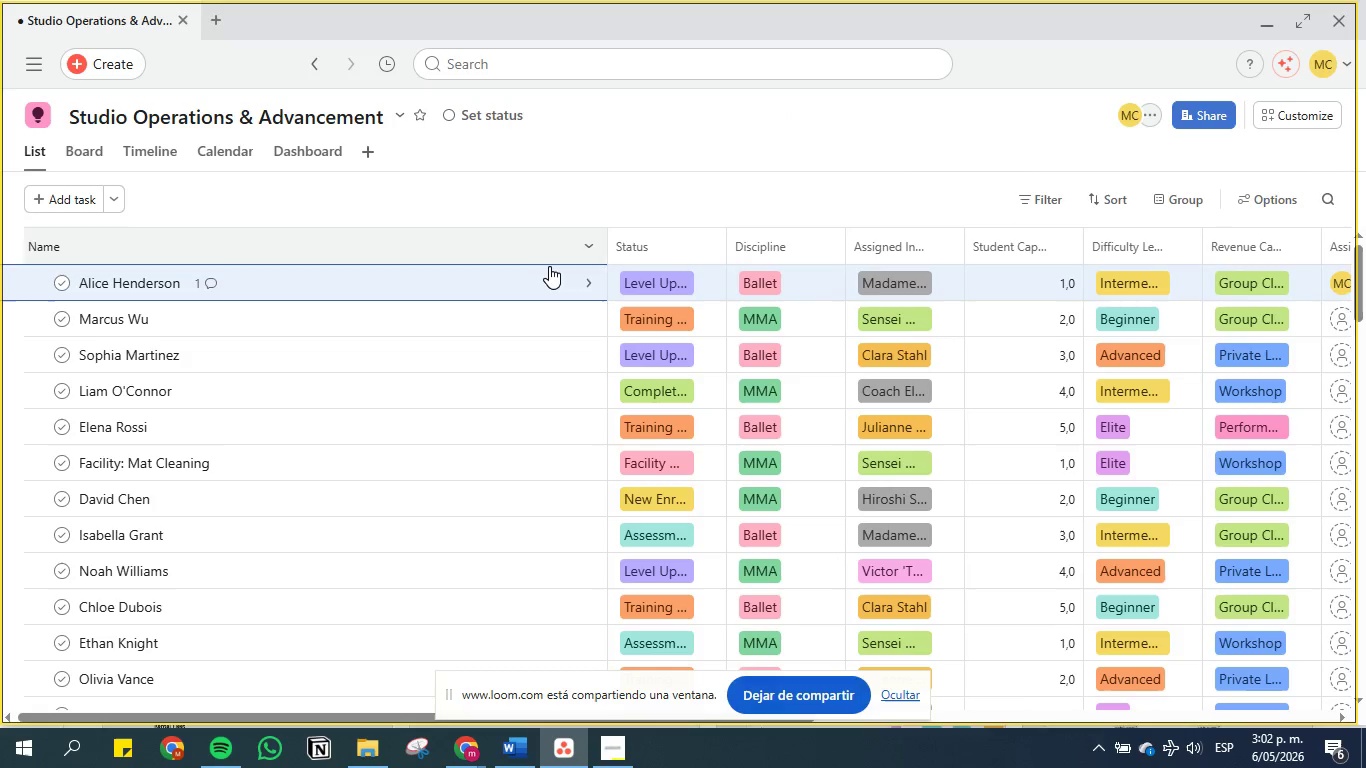 
scroll: coordinate [309, 175], scroll_direction: up, amount: 14.0
 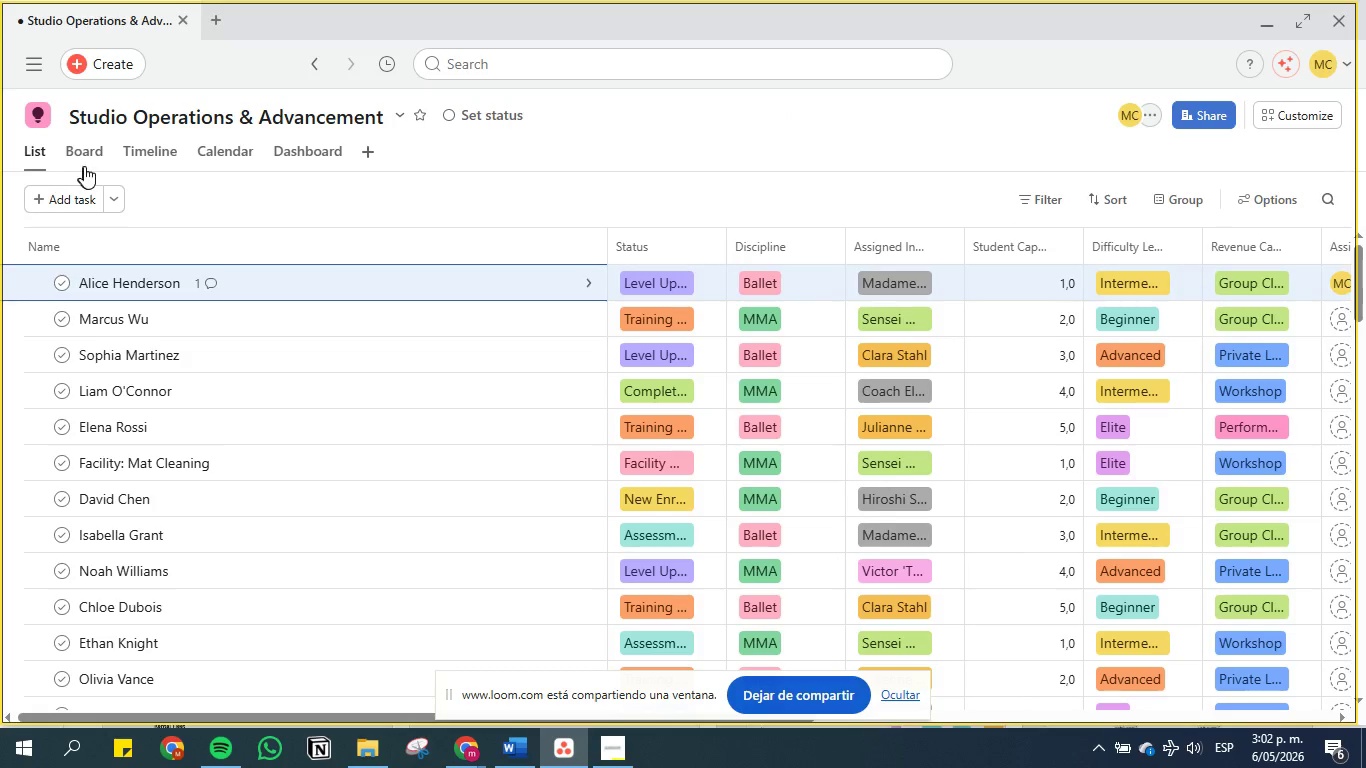 
left_click([92, 154])
 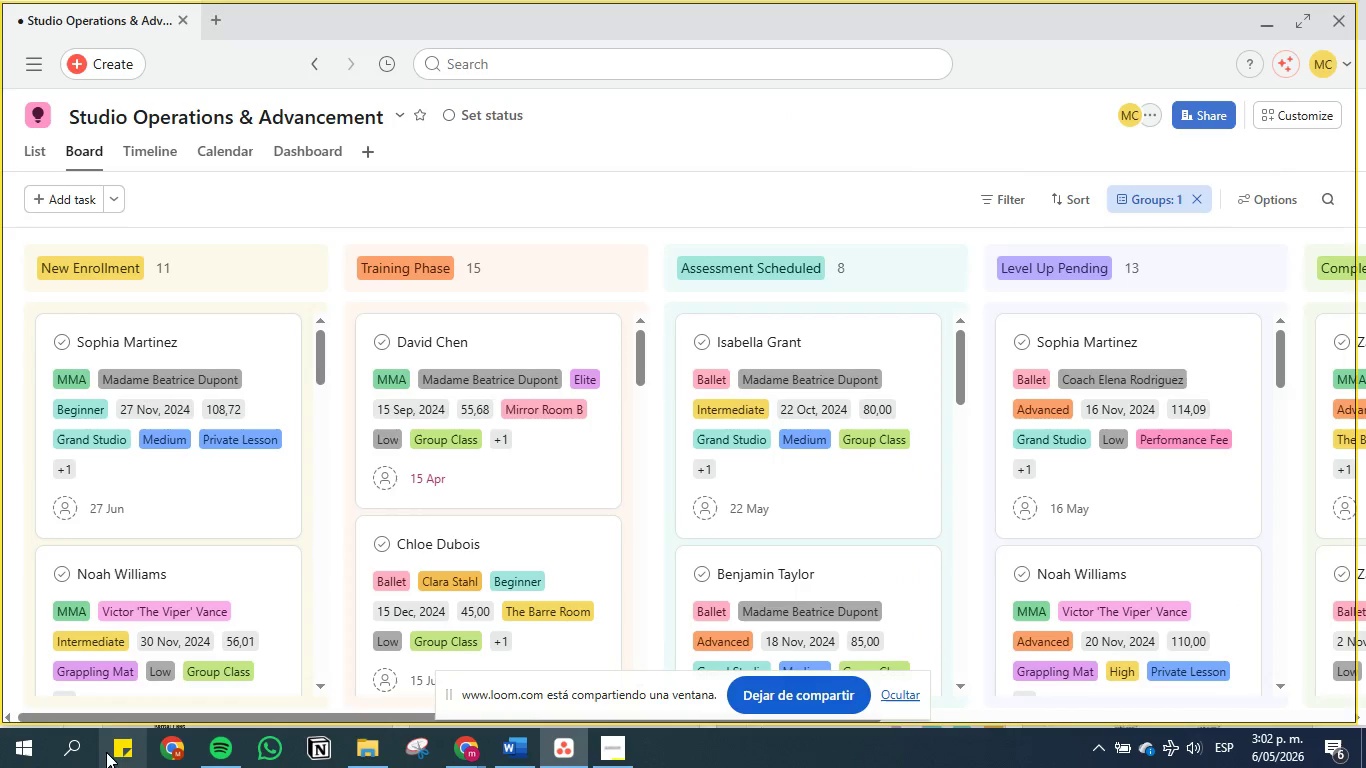 
left_click_drag(start_coordinate=[75, 714], to_coordinate=[0, 608])
 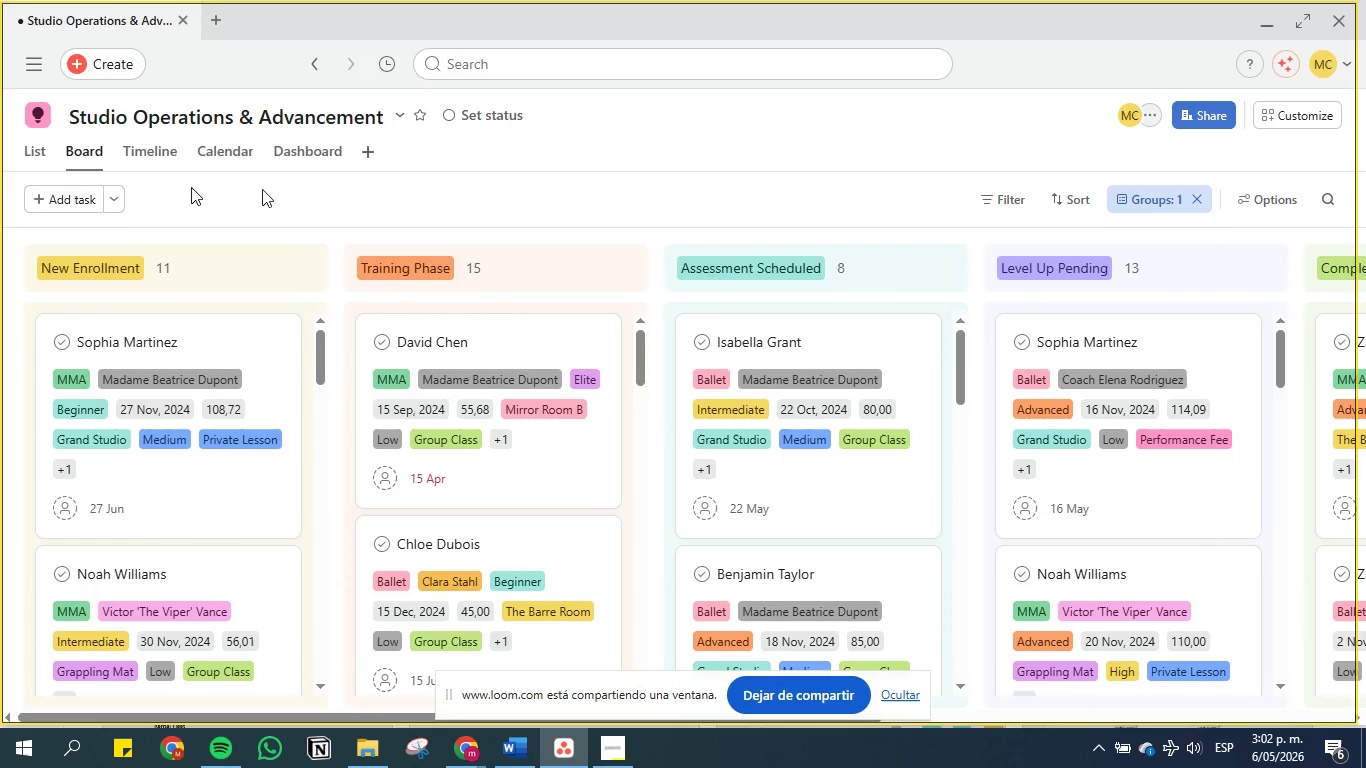 
left_click([163, 151])
 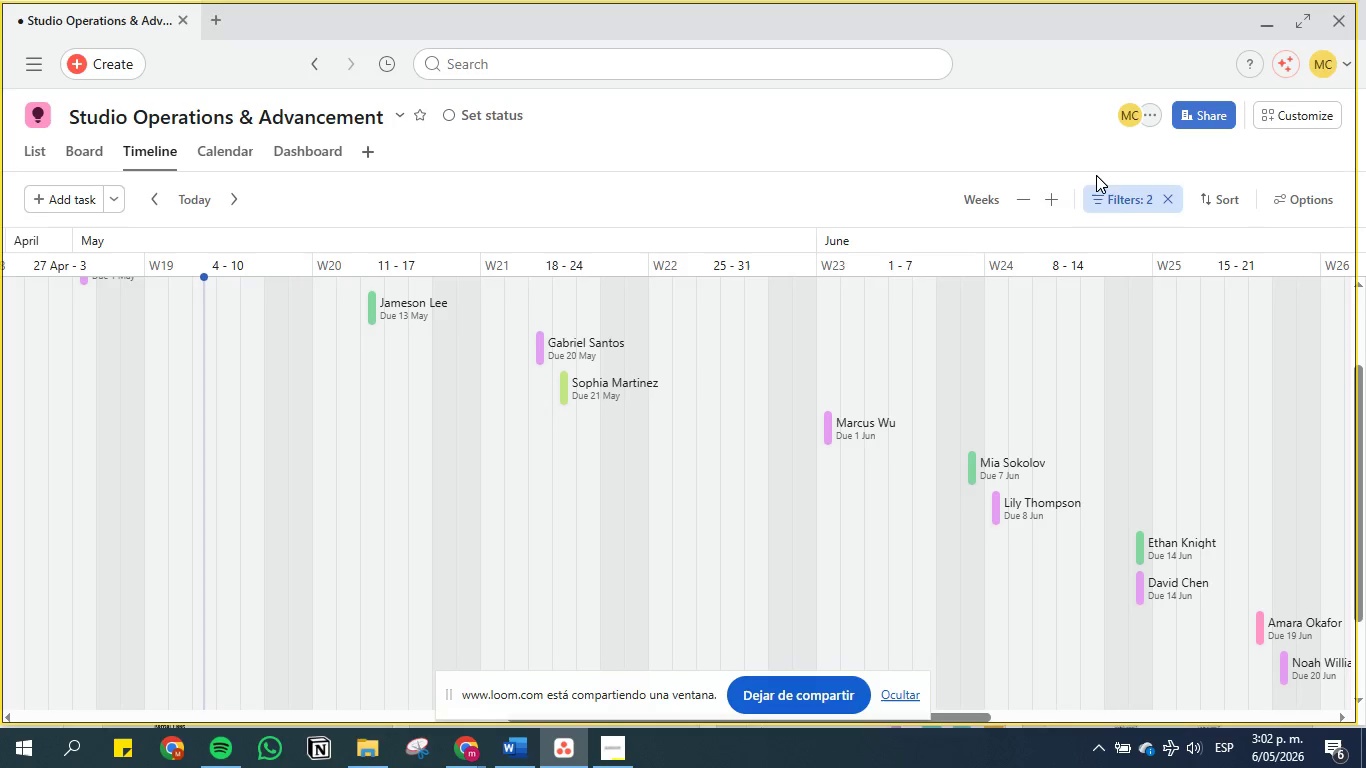 
left_click([1120, 194])
 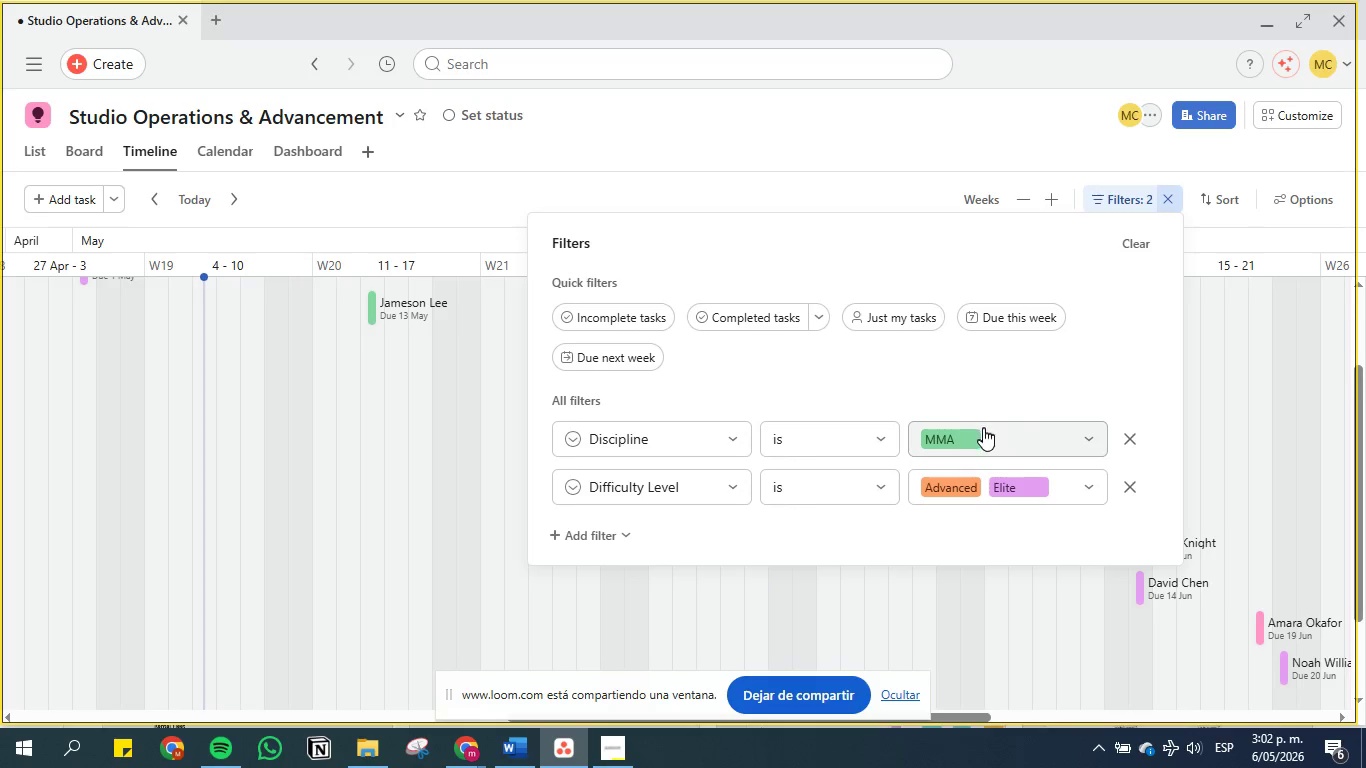 
mouse_move([969, 439])
 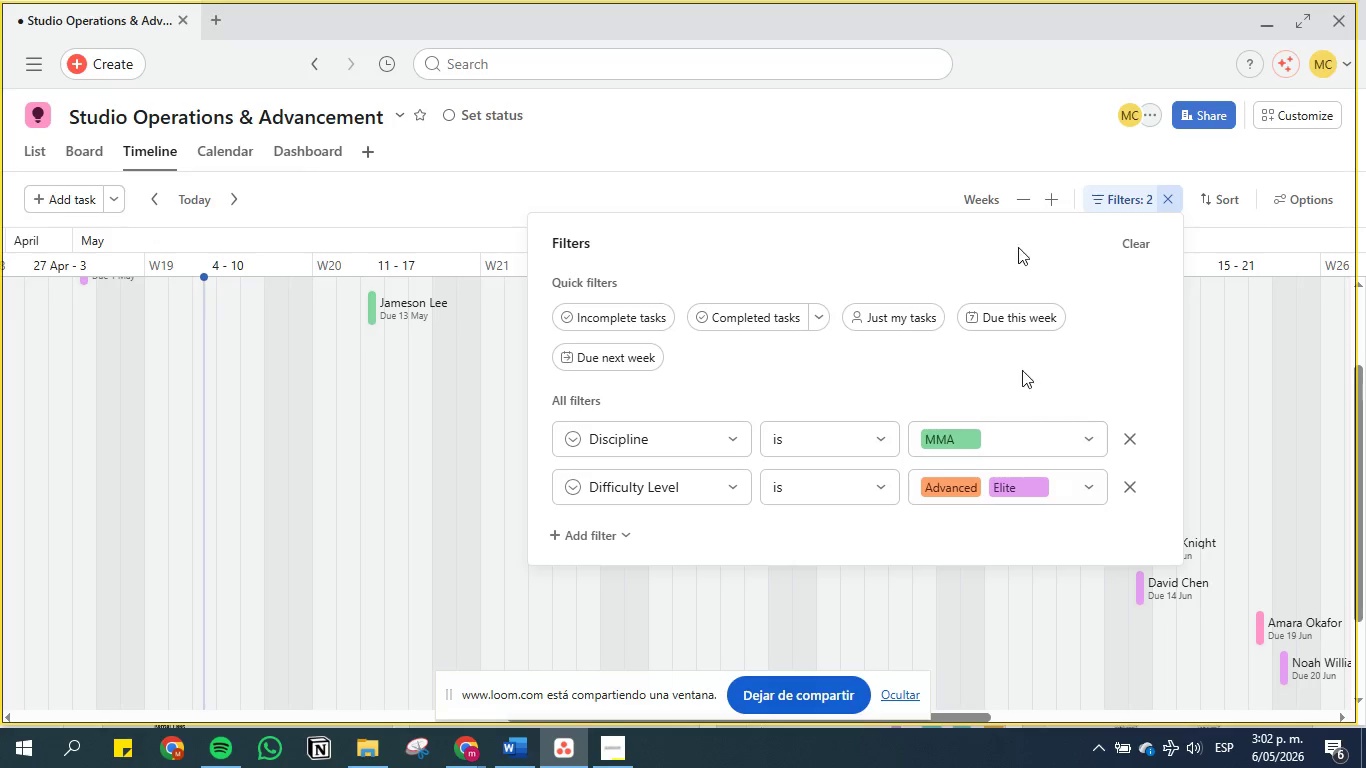 
left_click([948, 144])
 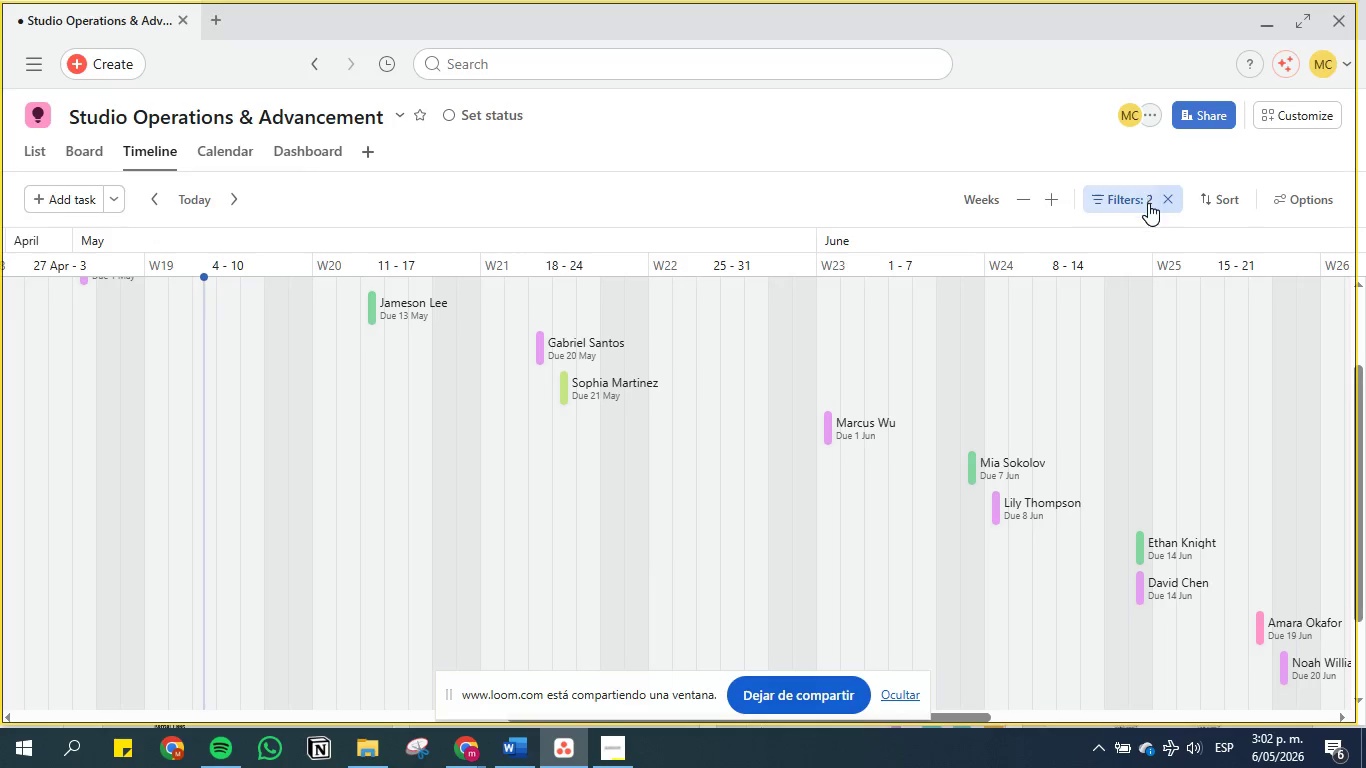 
left_click([1130, 199])
 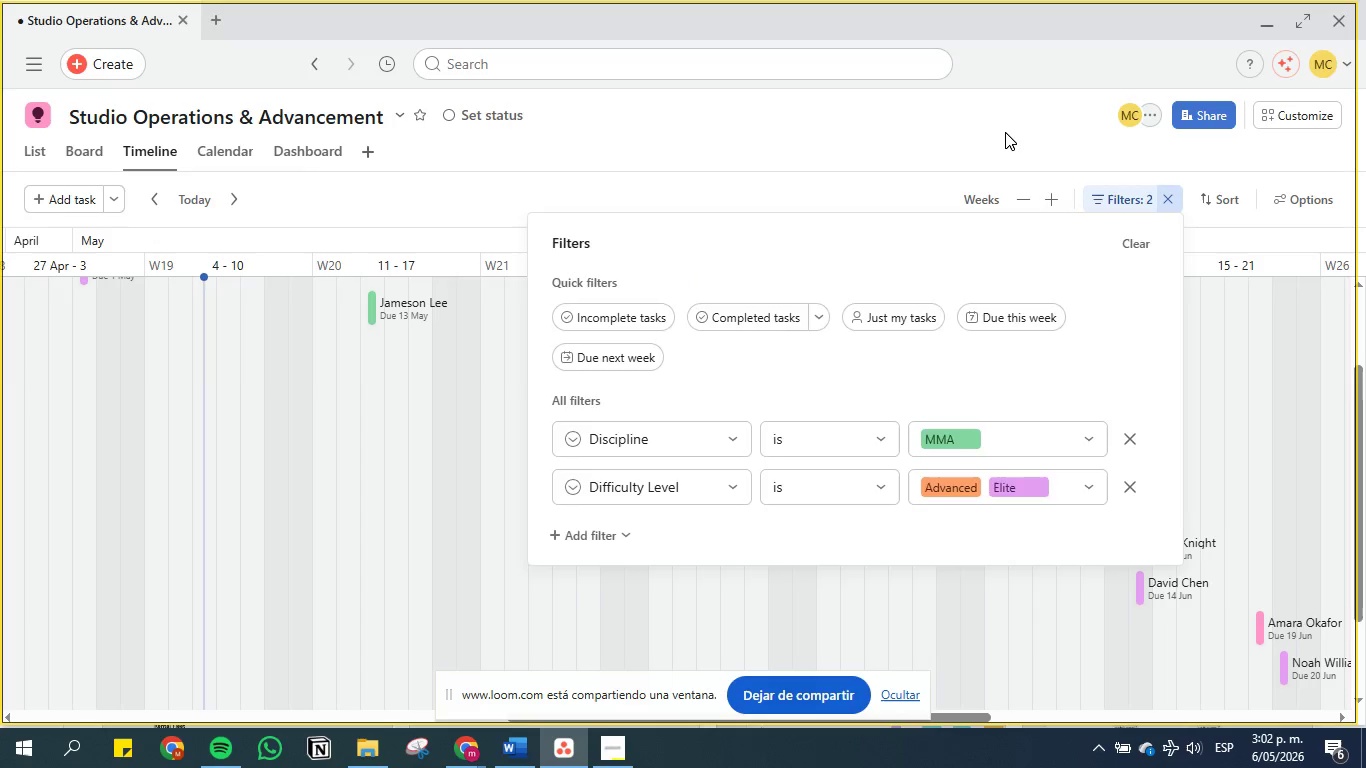 
left_click([1005, 132])
 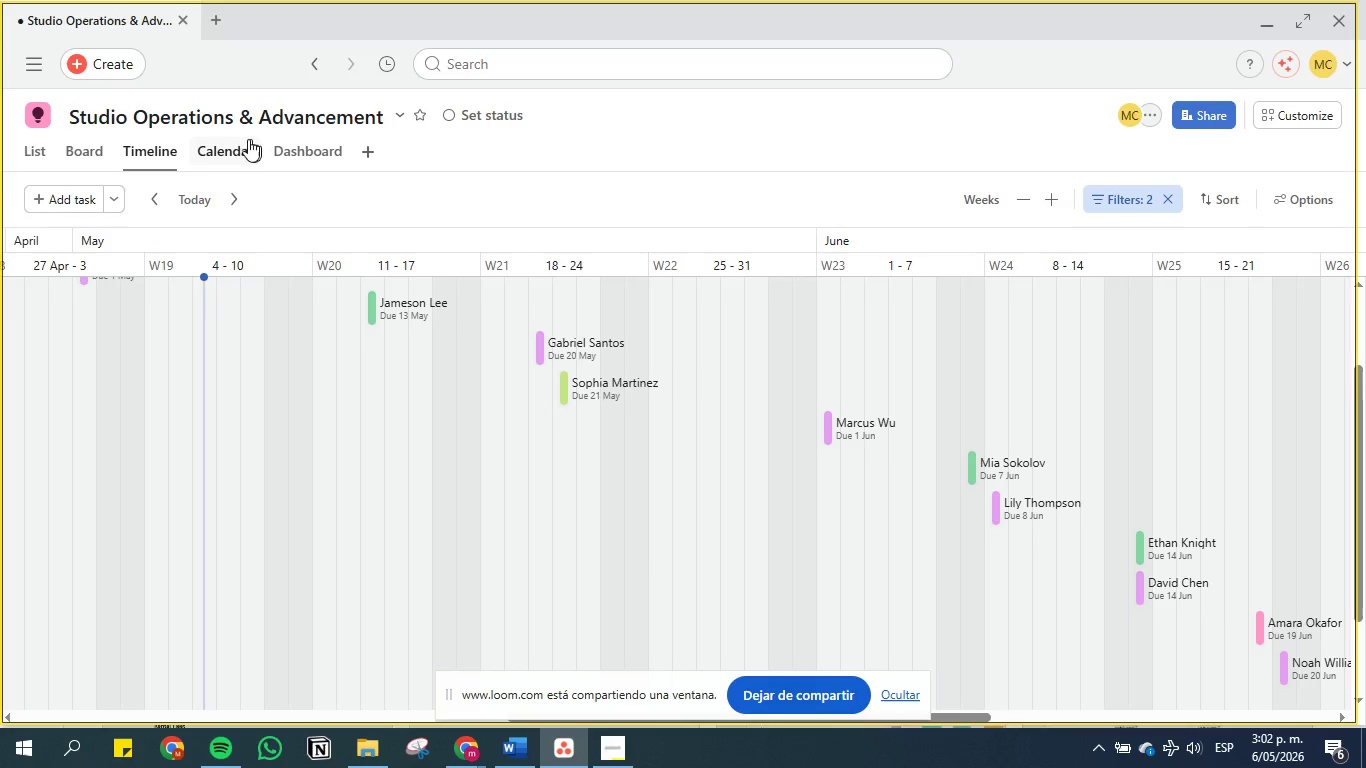 
left_click([227, 140])
 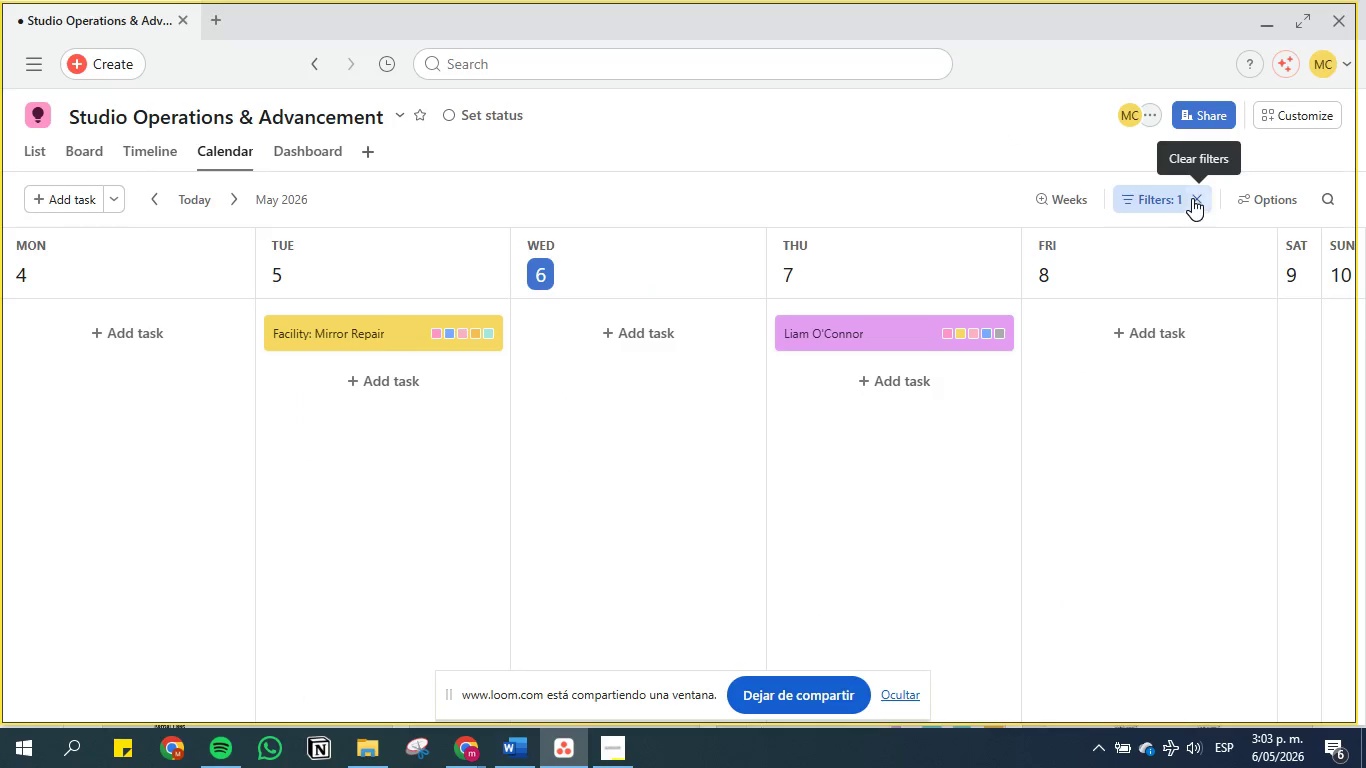 
left_click([1129, 197])
 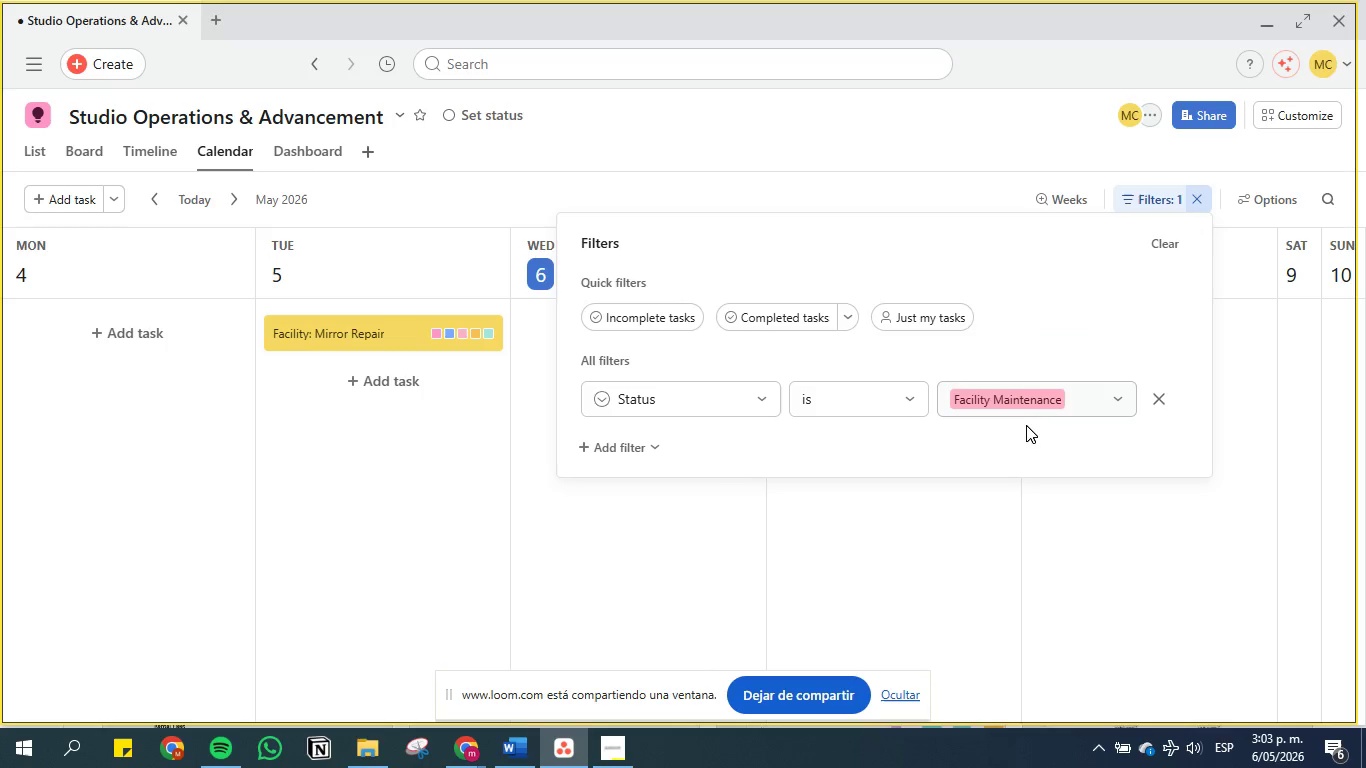 
wait(6.69)
 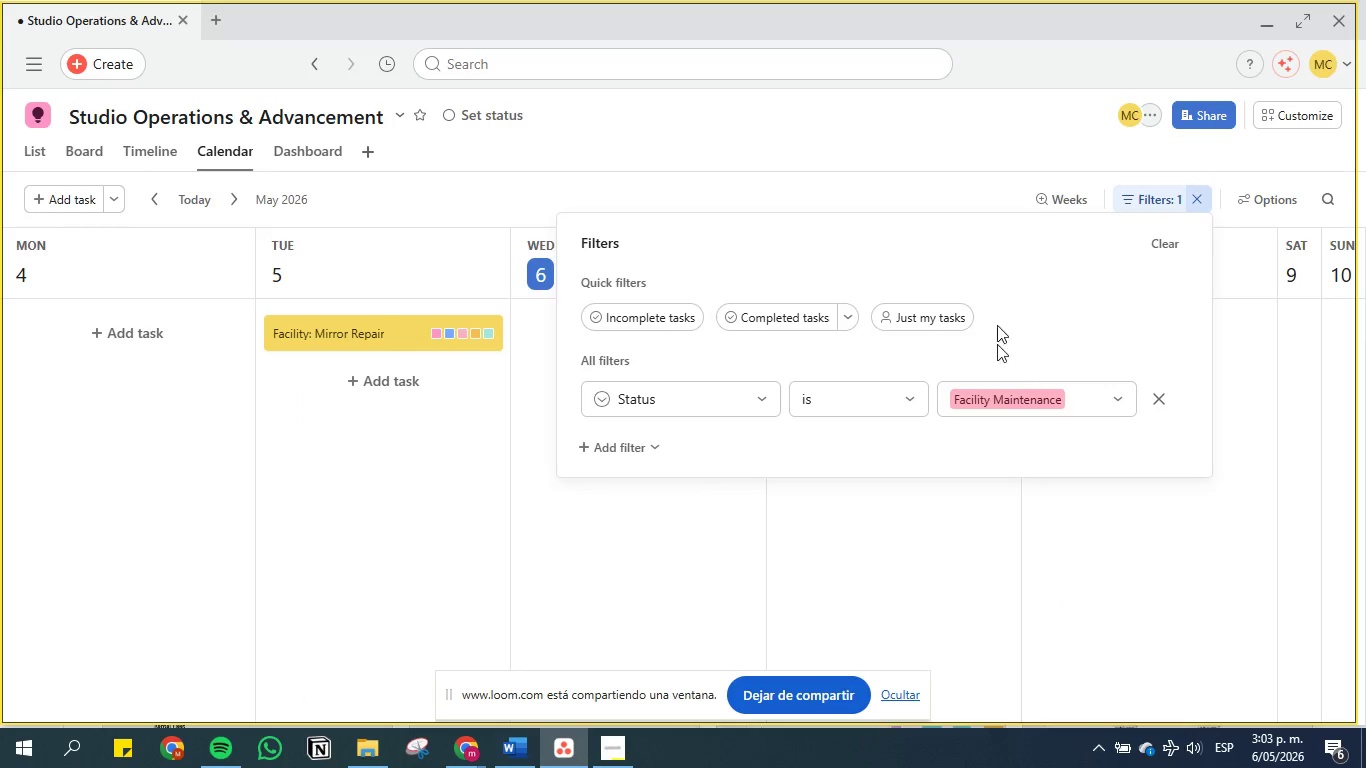 
left_click([714, 124])
 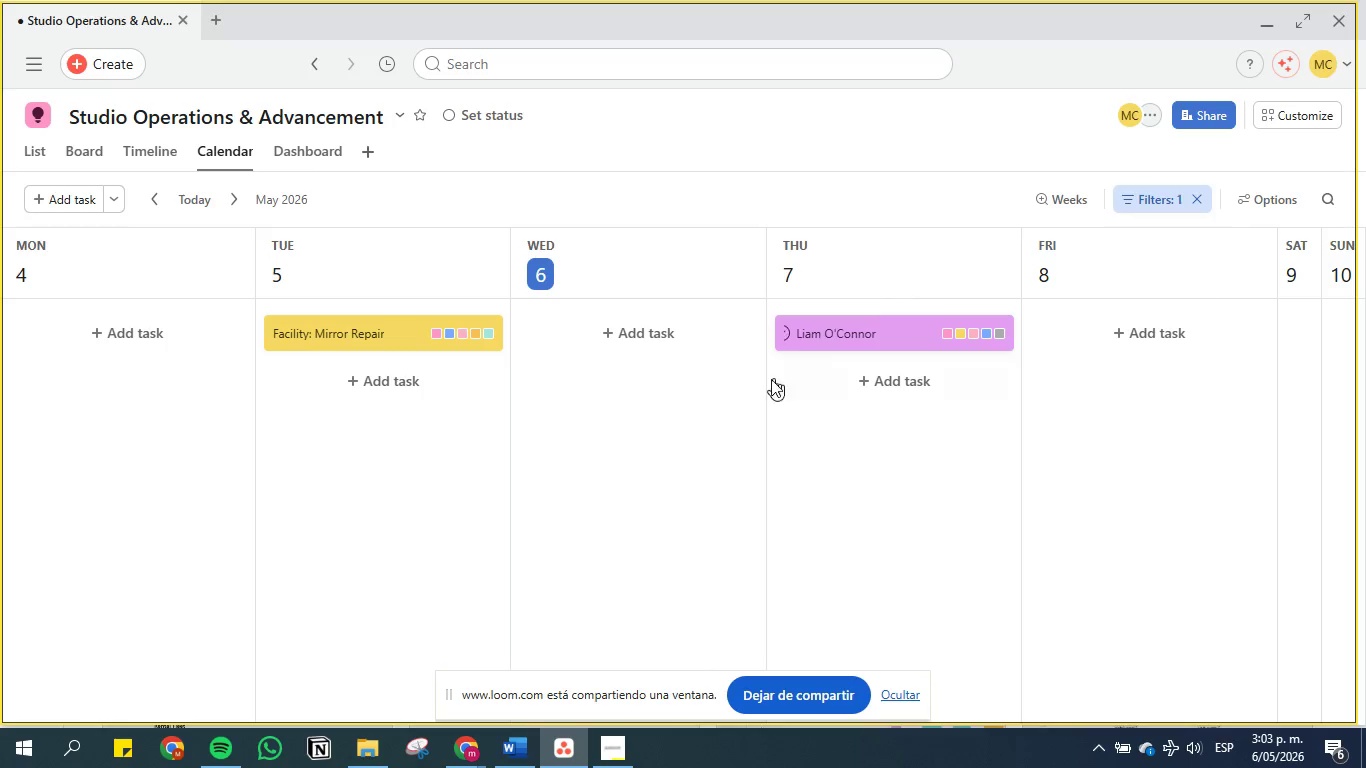 
scroll: coordinate [755, 389], scroll_direction: down, amount: 1.0
 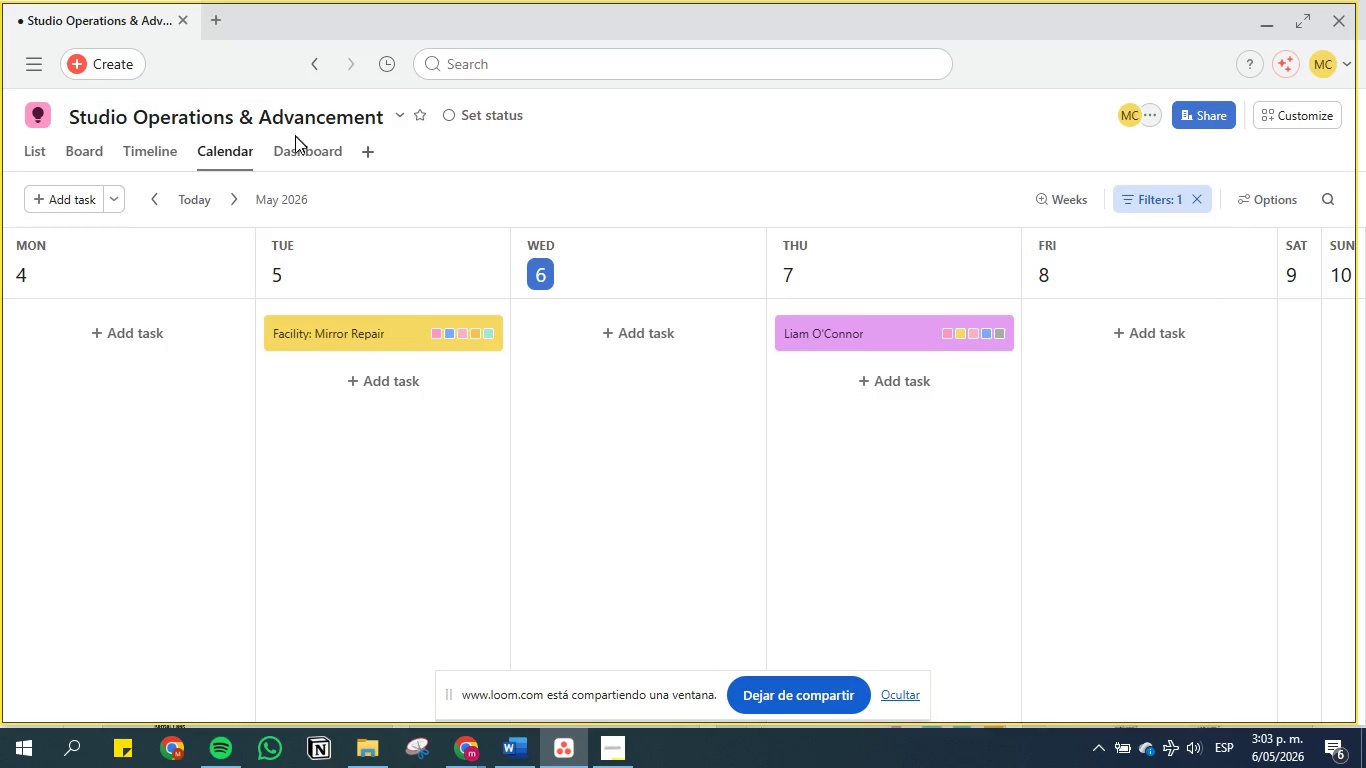 
left_click([294, 144])
 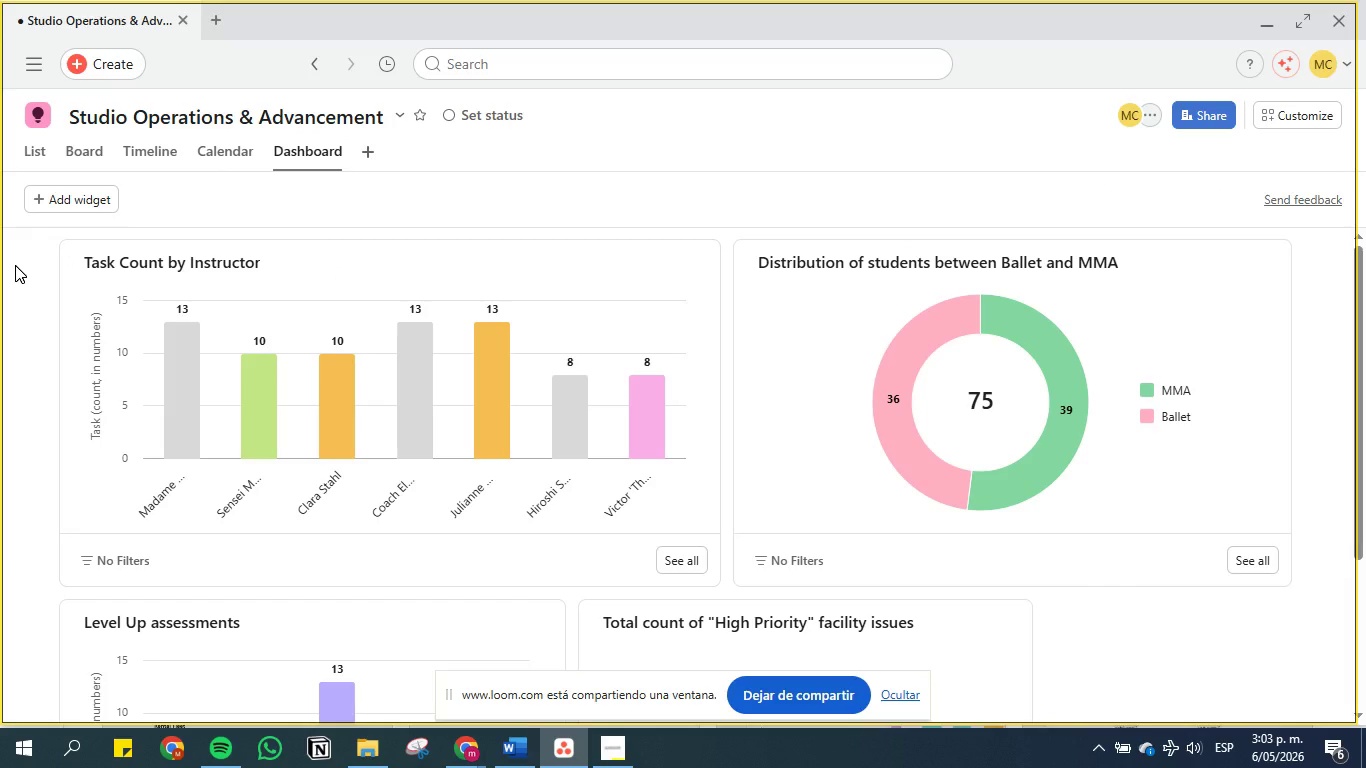 
scroll: coordinate [15, 265], scroll_direction: down, amount: 1.0
 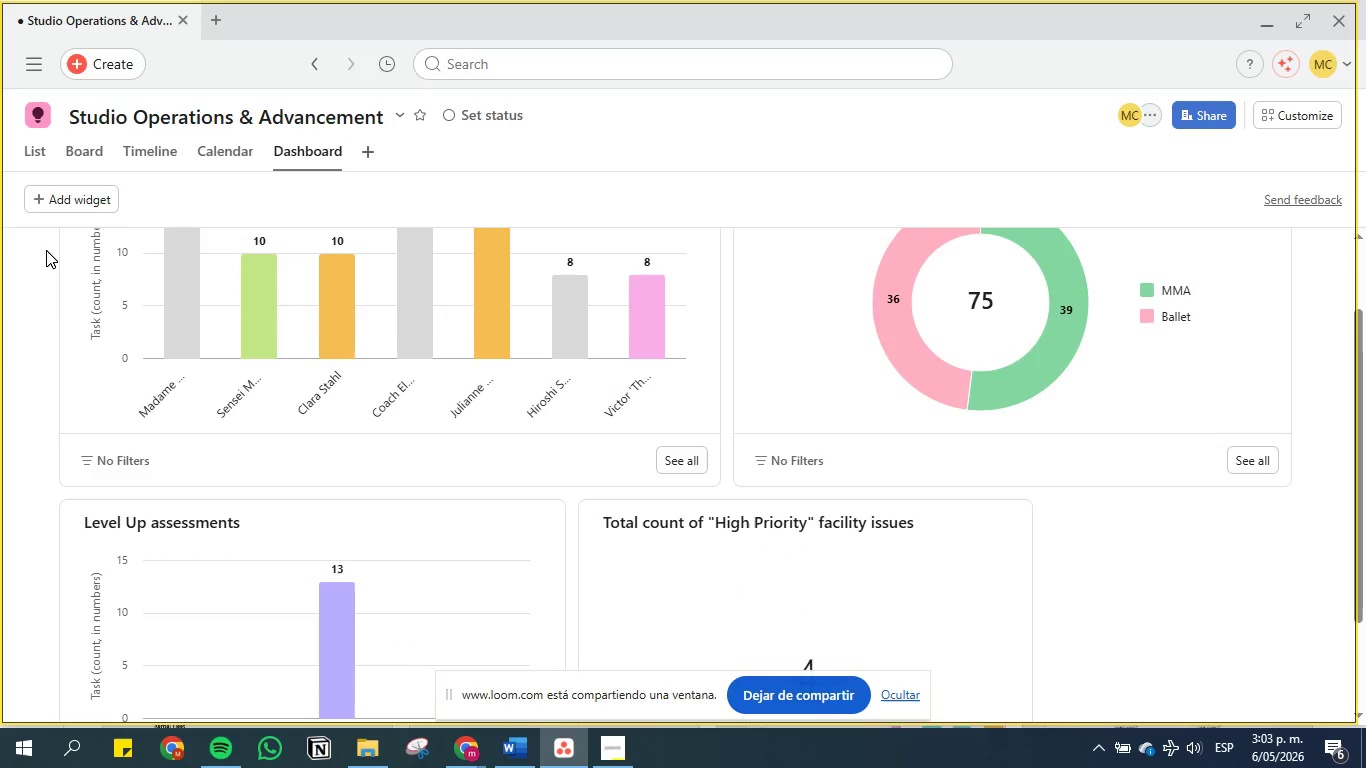 
scroll: coordinate [46, 250], scroll_direction: up, amount: 1.0
 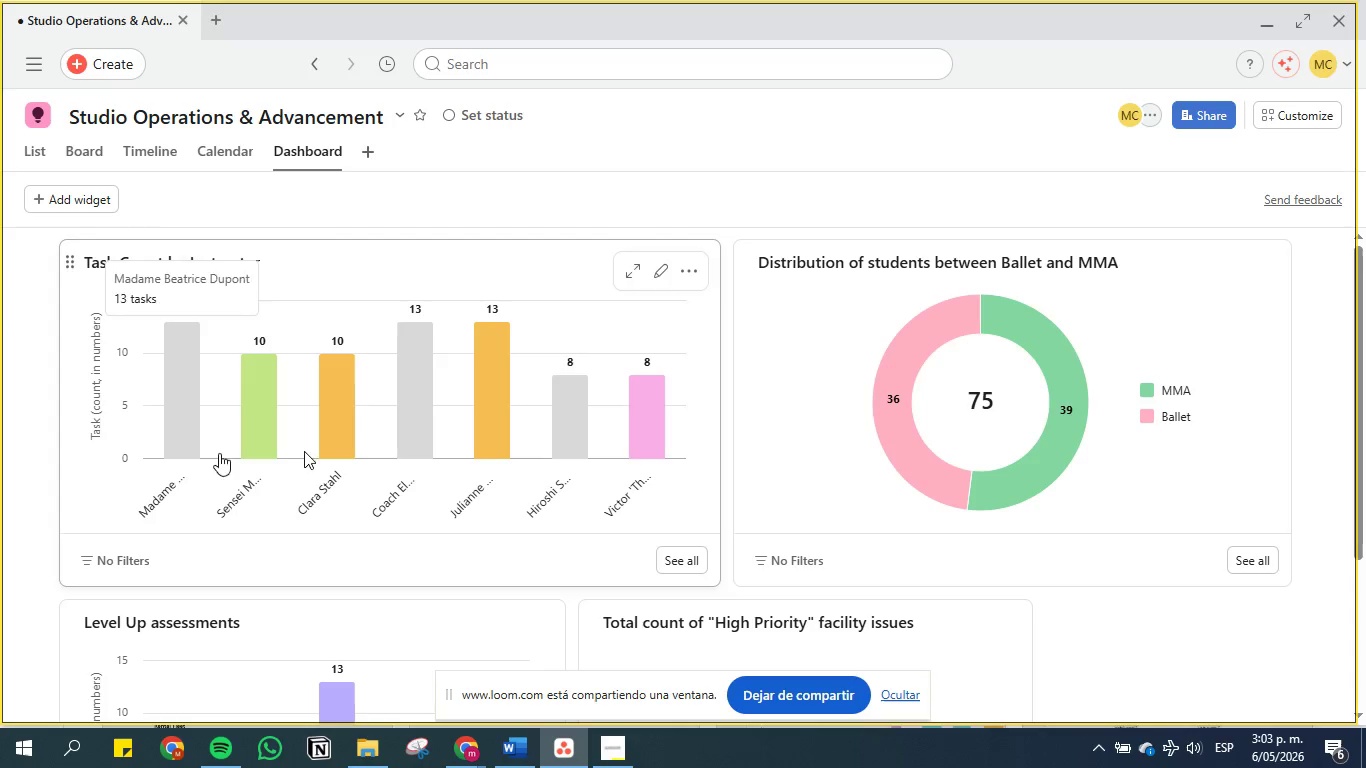 
scroll: coordinate [874, 313], scroll_direction: down, amount: 1.0
 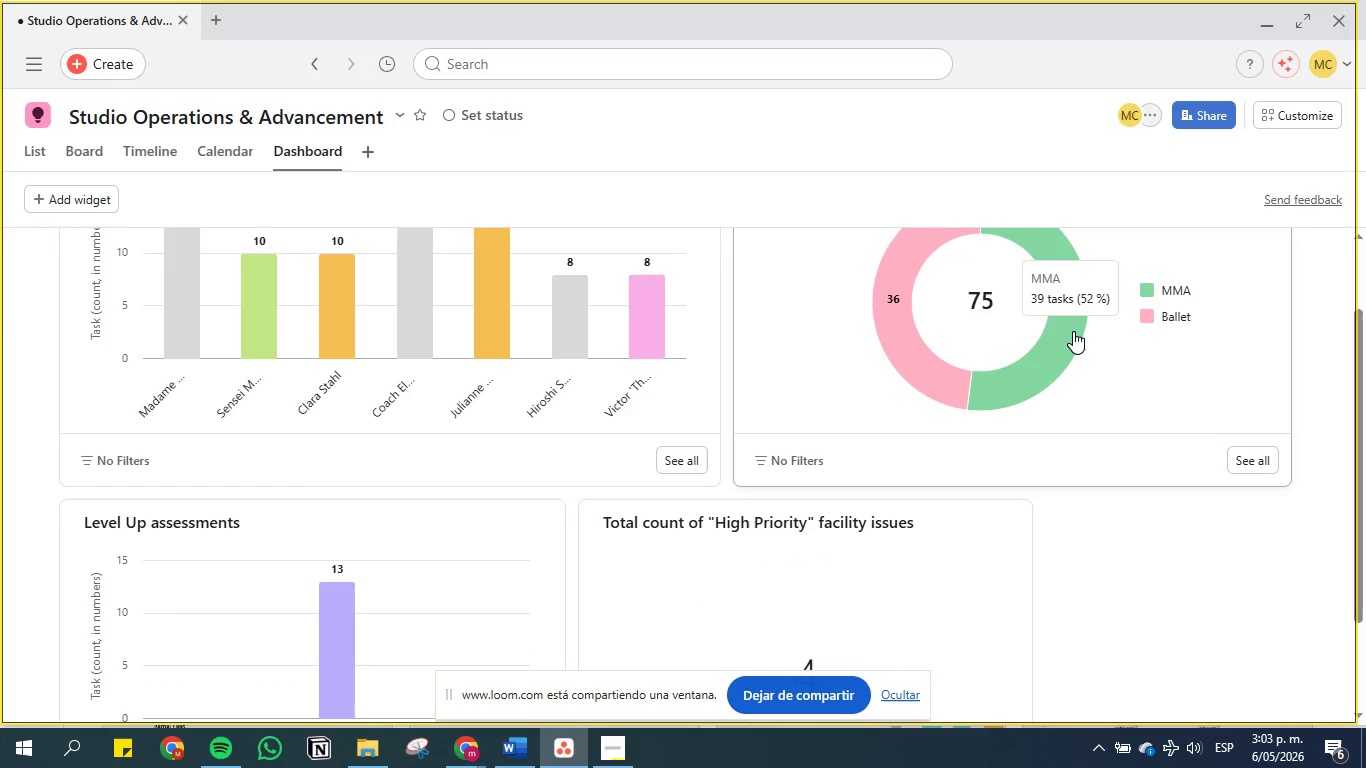 
scroll: coordinate [1067, 336], scroll_direction: up, amount: 3.0
 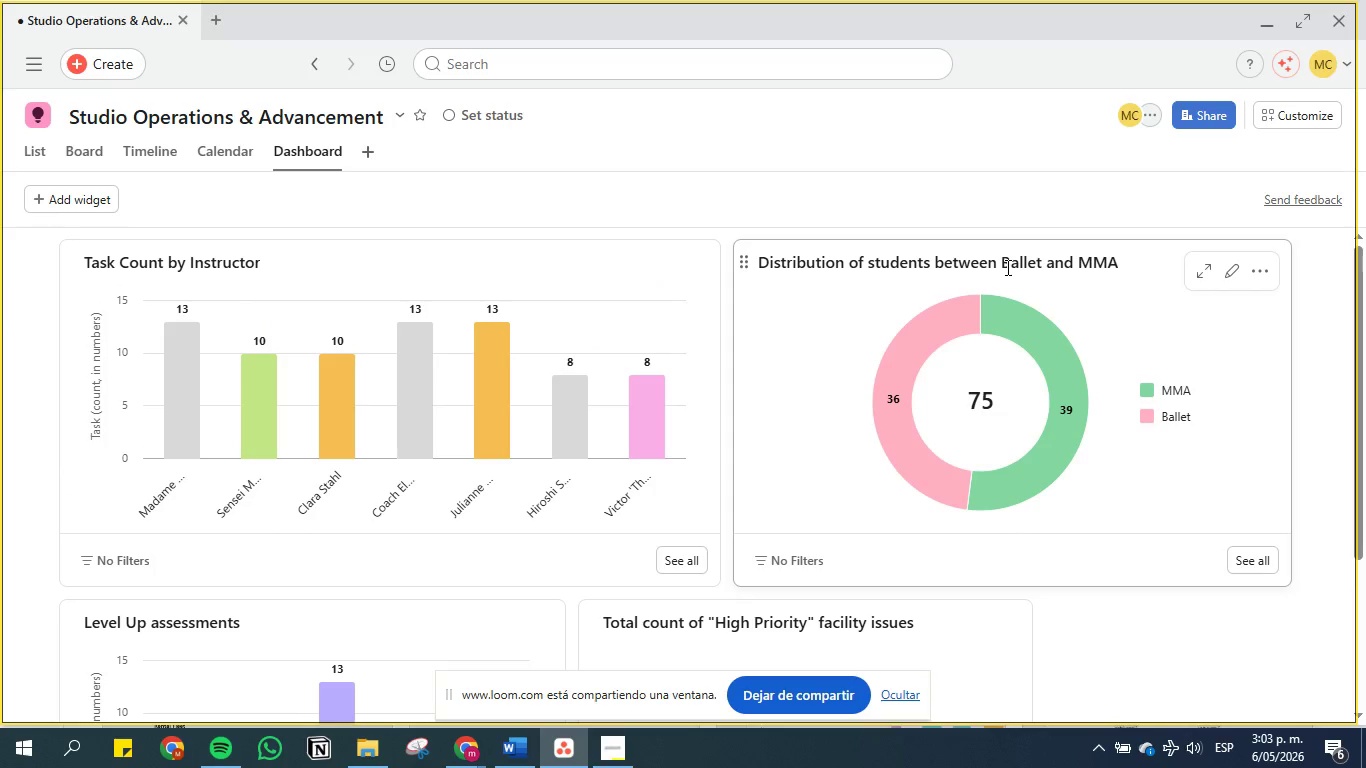 
scroll: coordinate [876, 444], scroll_direction: down, amount: 7.0
 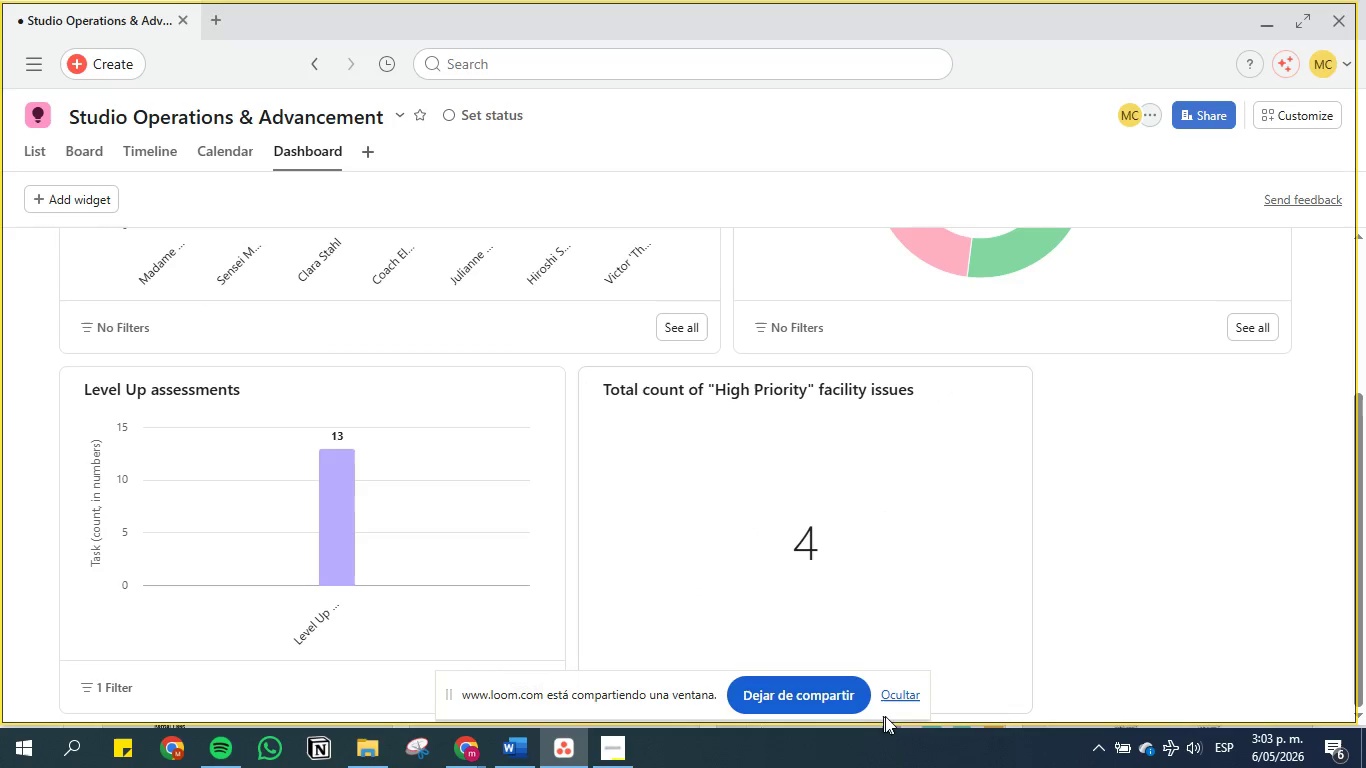 
left_click_drag(start_coordinate=[673, 678], to_coordinate=[350, 666])
 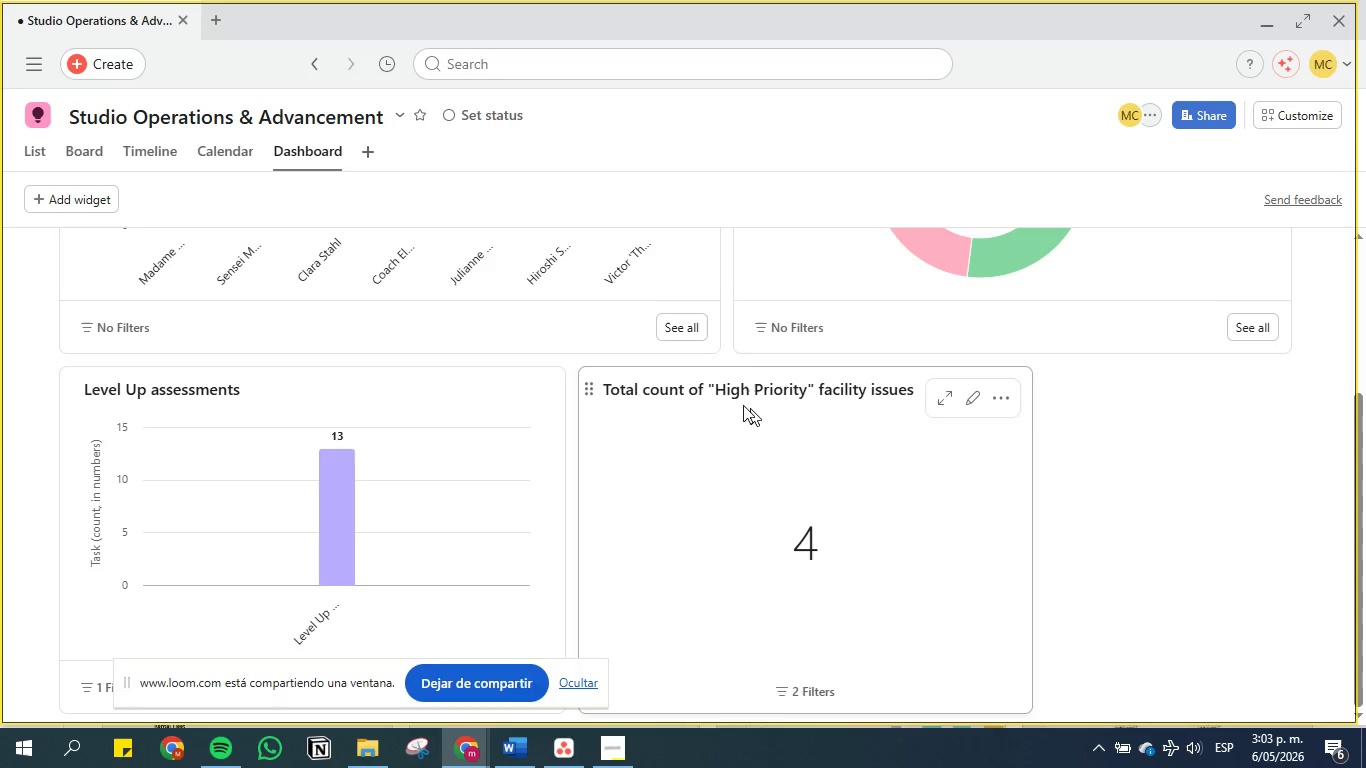 
wait(10.53)
 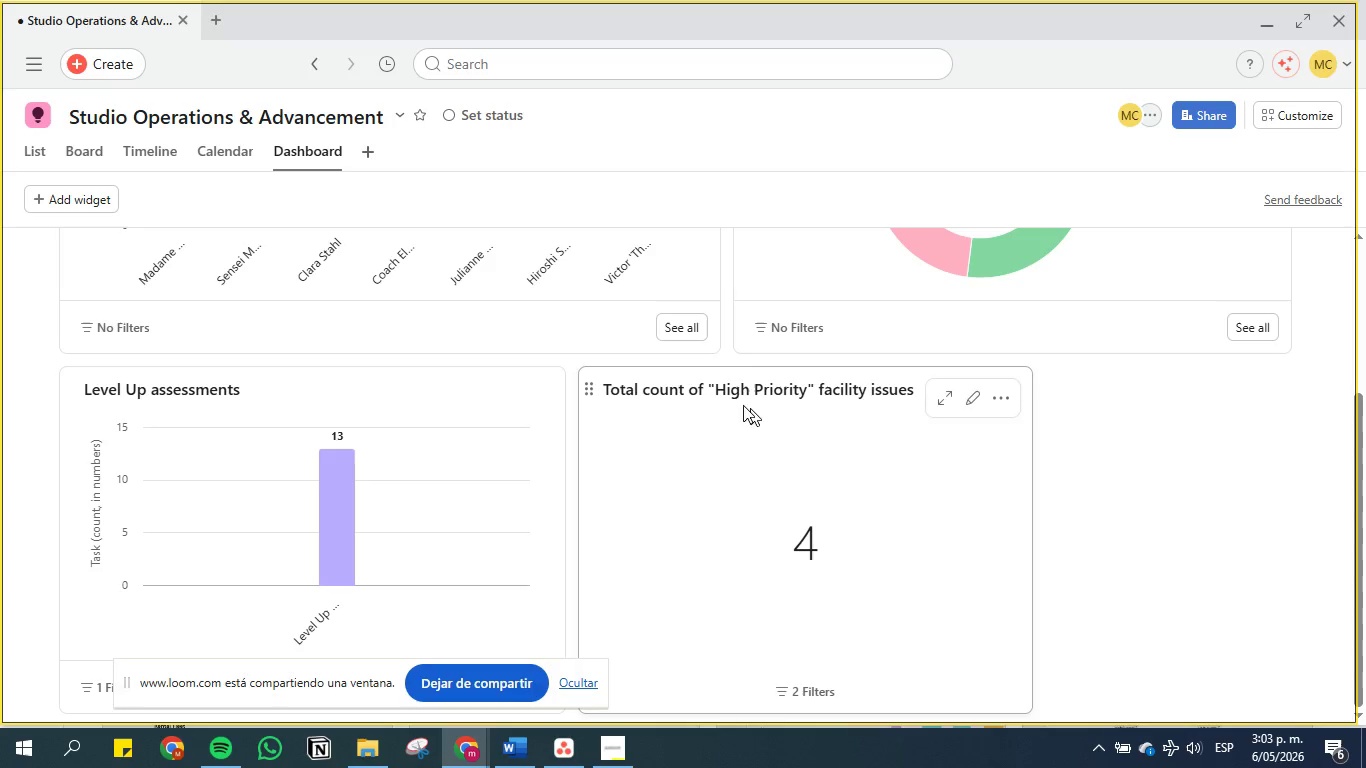 
scroll: coordinate [108, 479], scroll_direction: down, amount: 22.0
 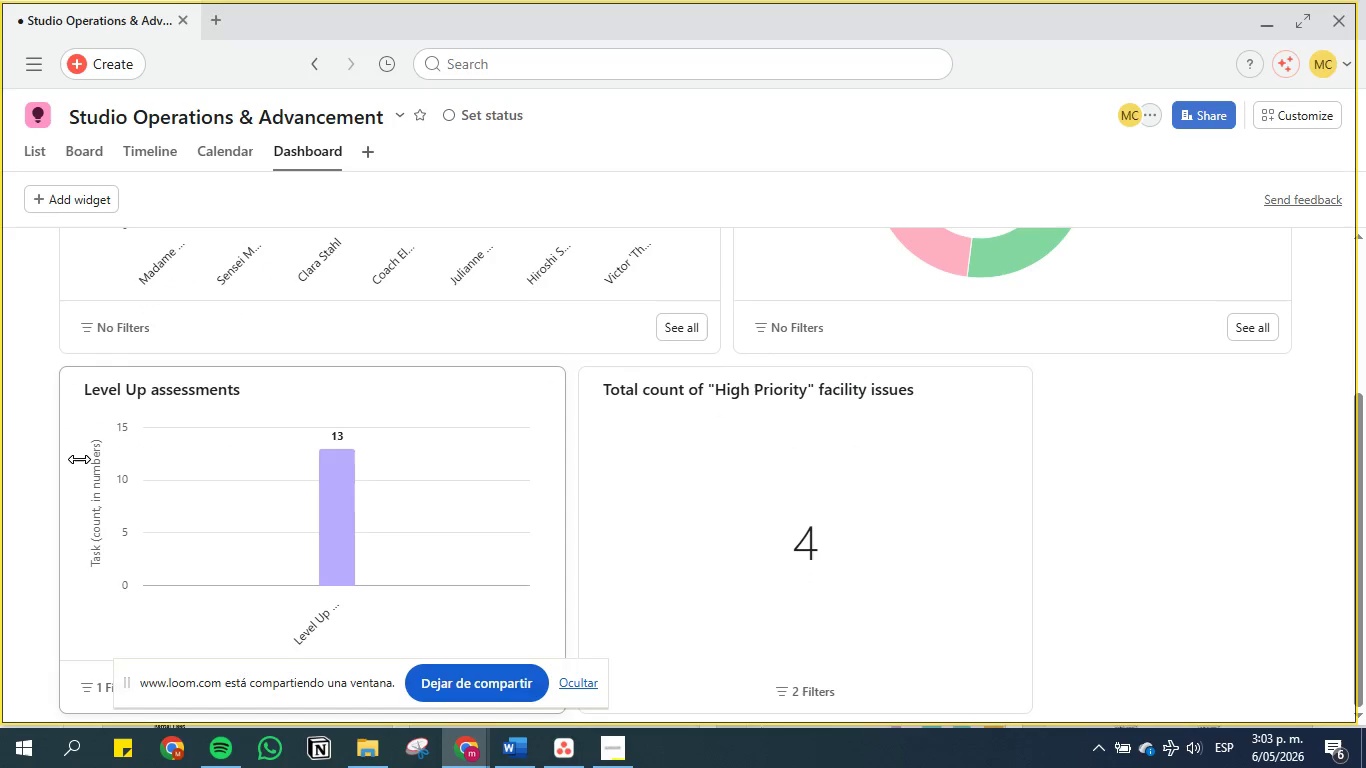 
scroll: coordinate [135, 457], scroll_direction: up, amount: 22.0
 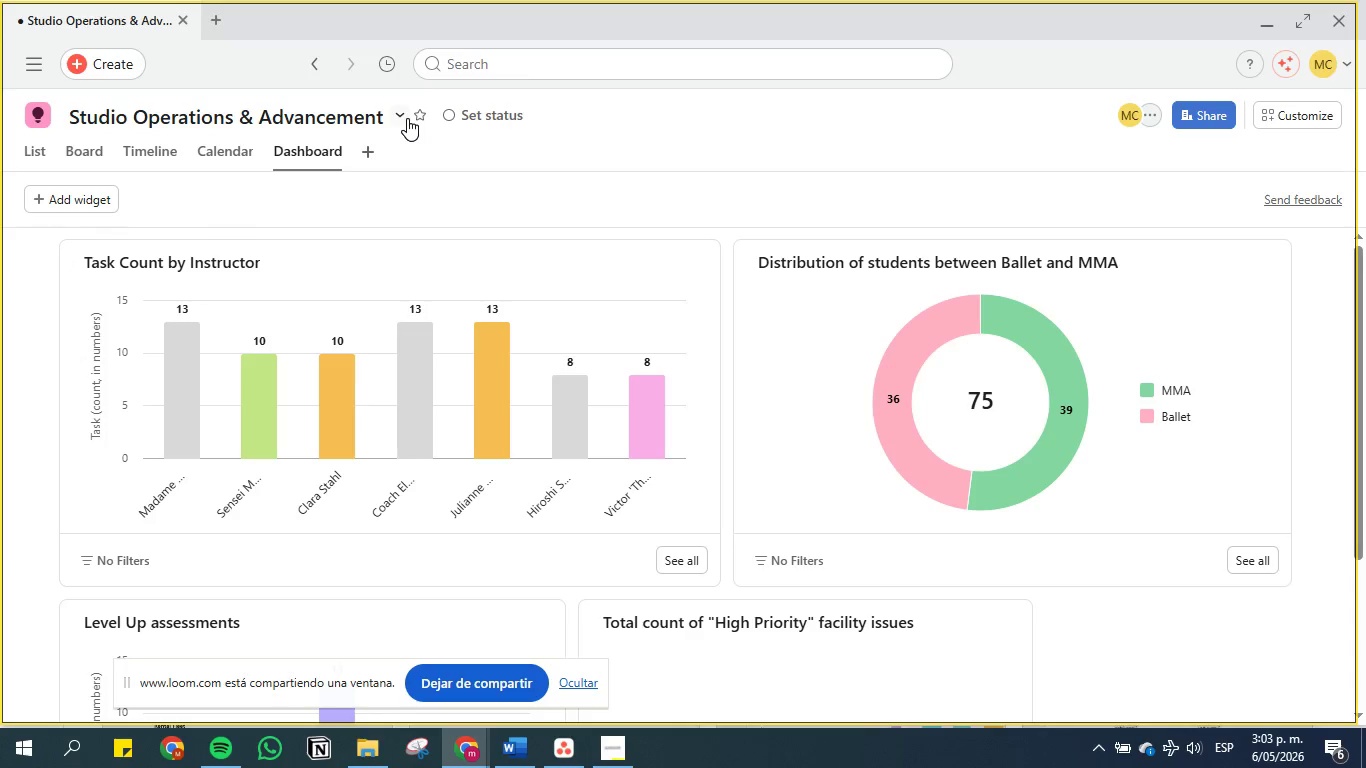 
left_click([403, 118])
 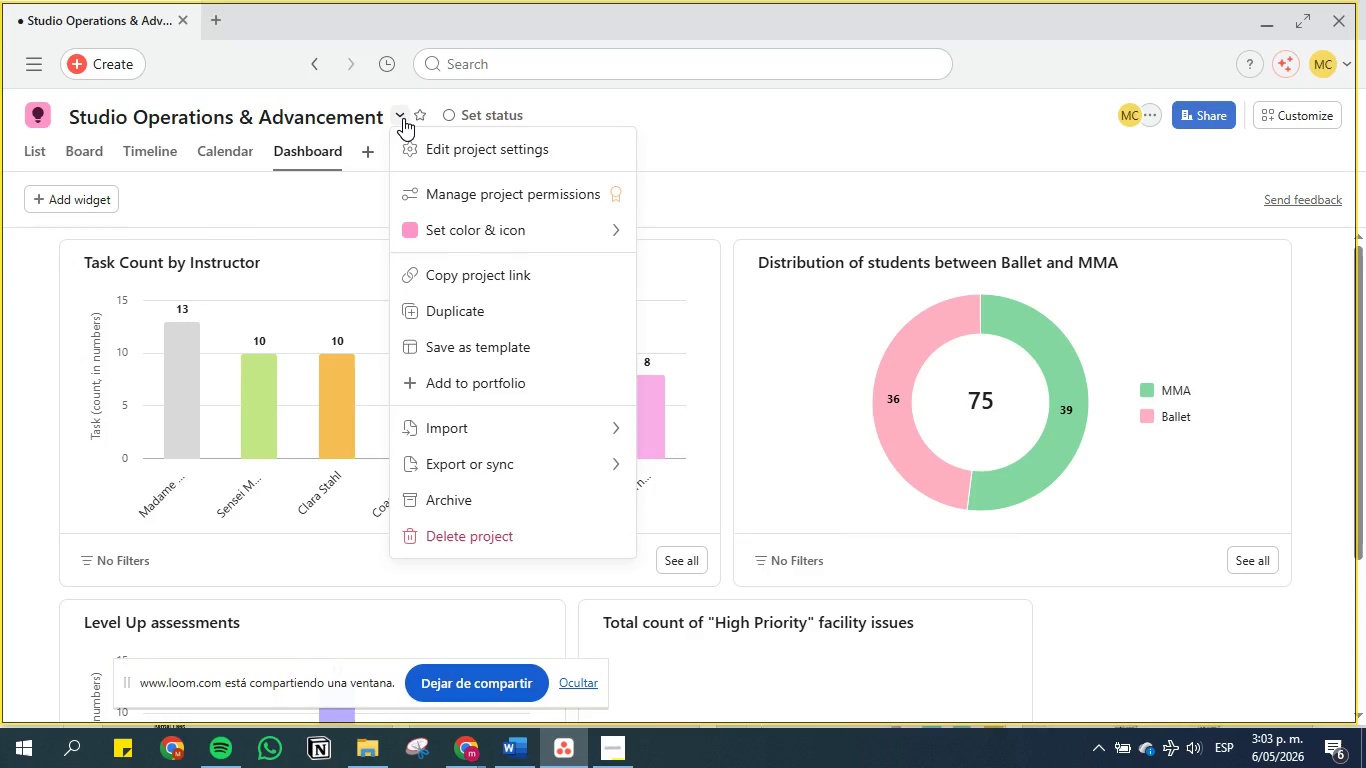 
left_click([403, 118])
 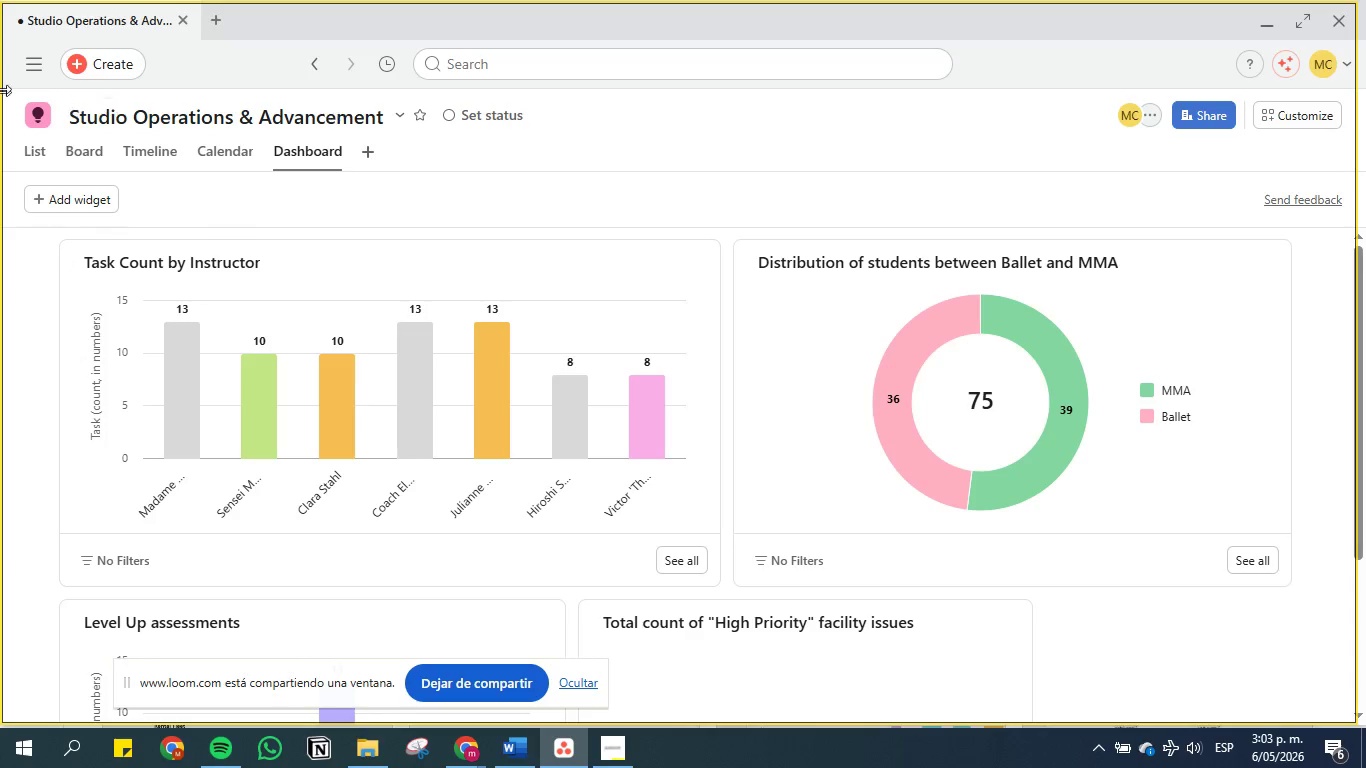 
left_click([33, 148])
 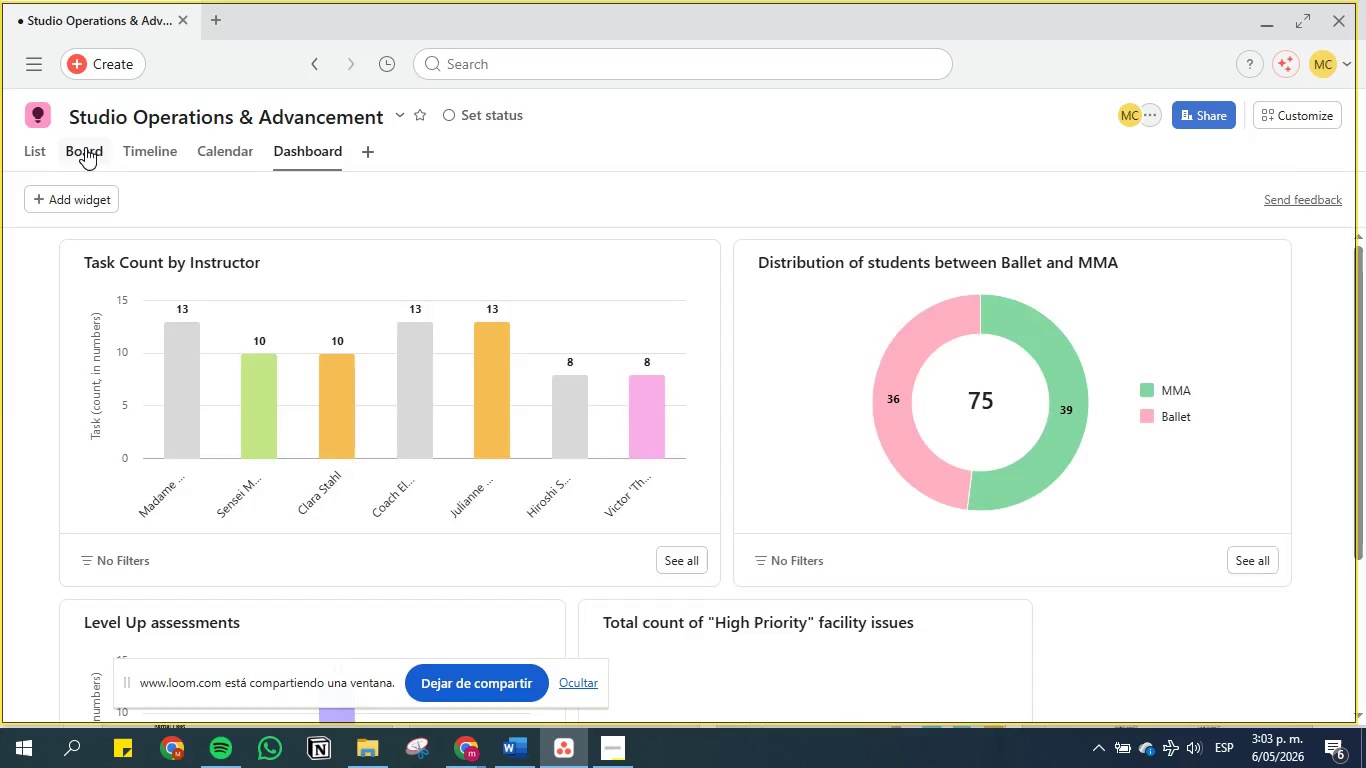 
left_click([88, 147])
 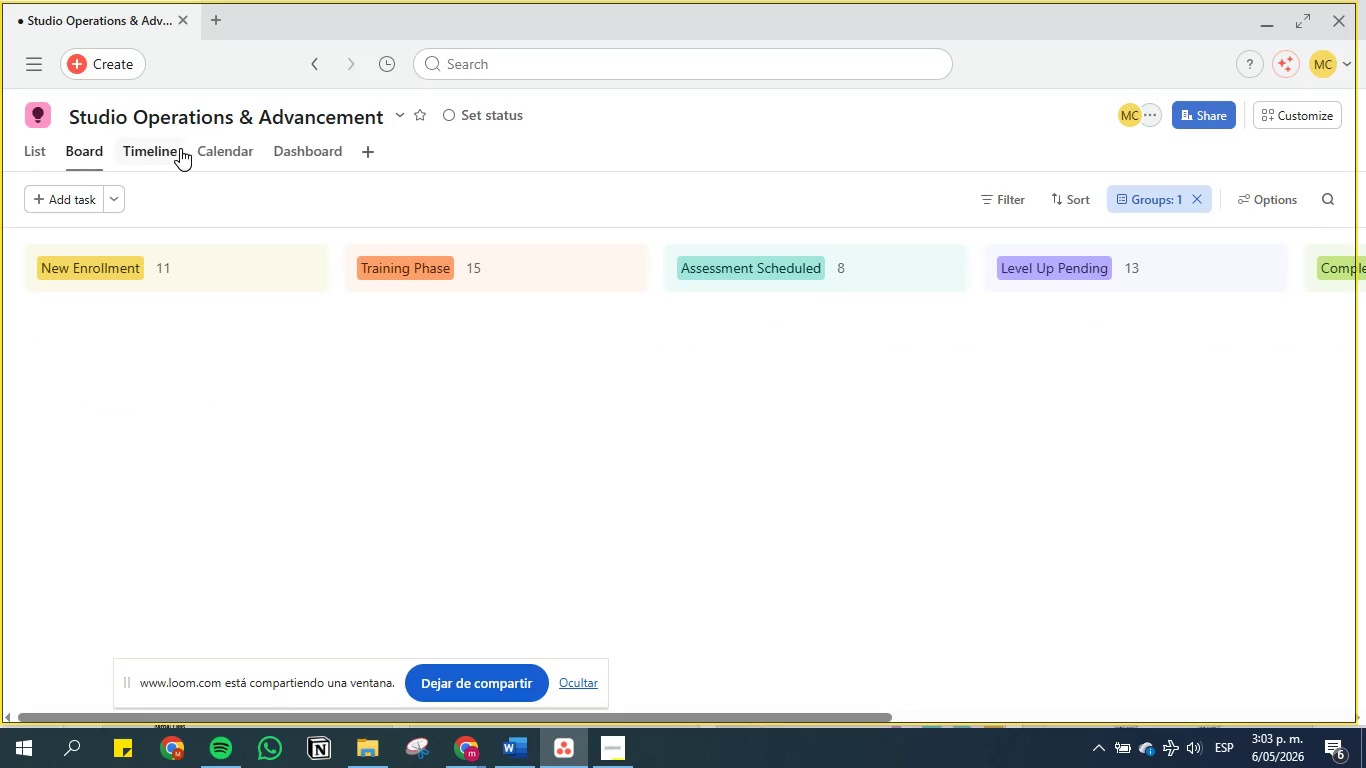 
left_click([178, 148])
 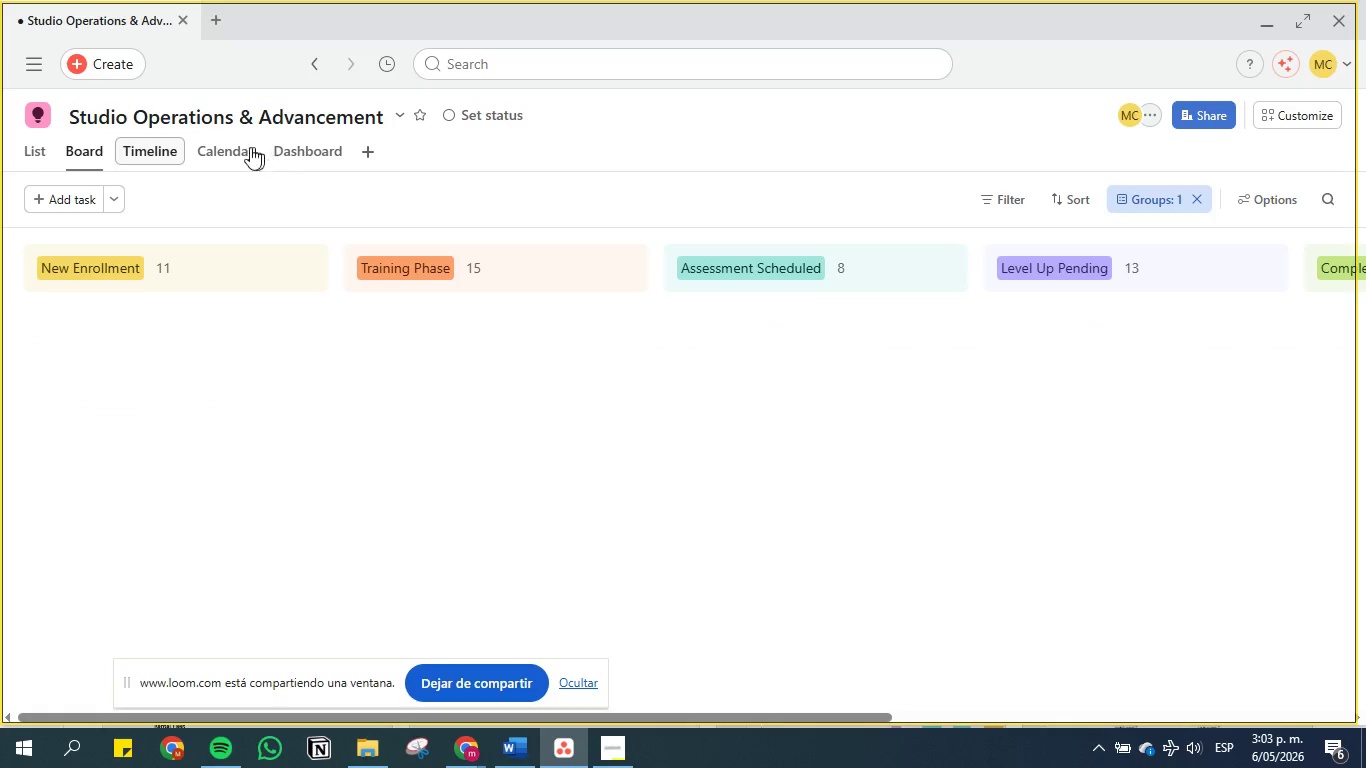 
left_click([242, 147])
 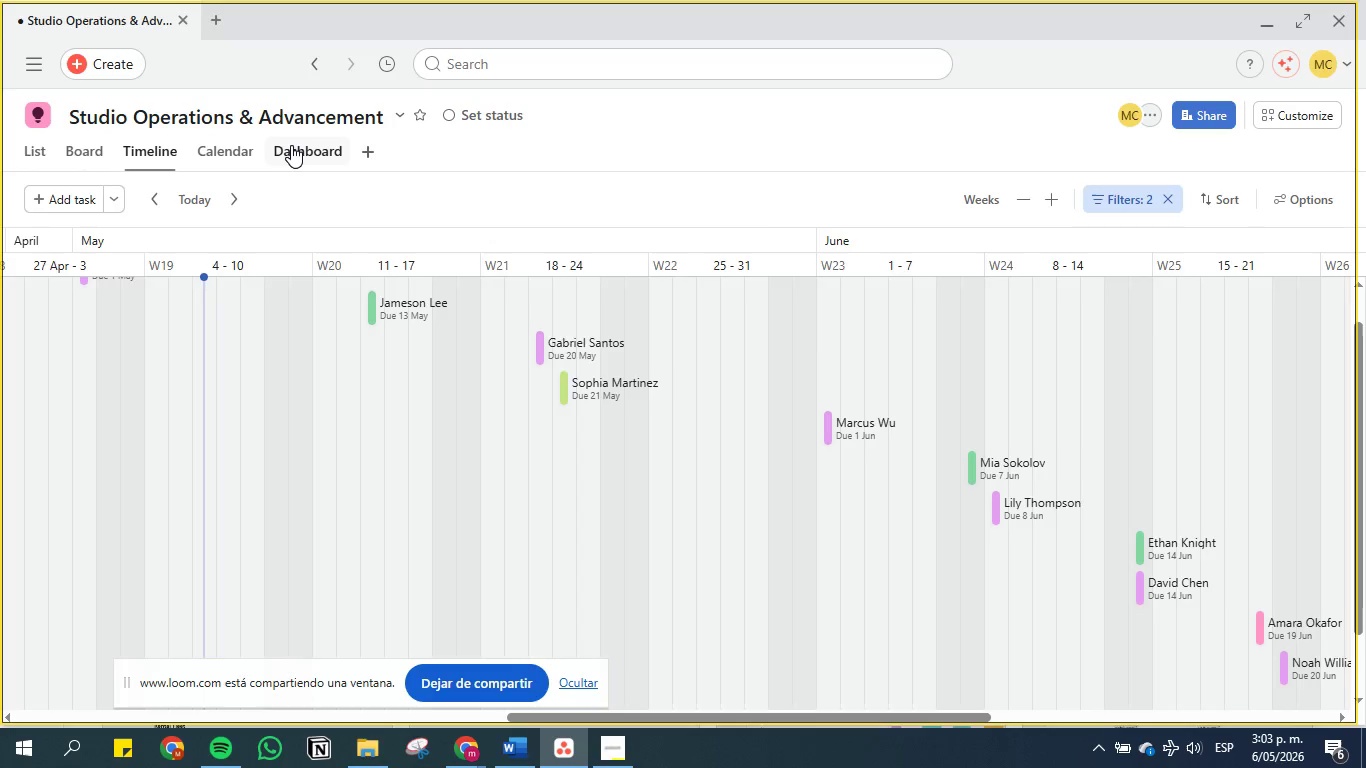 
left_click([291, 145])
 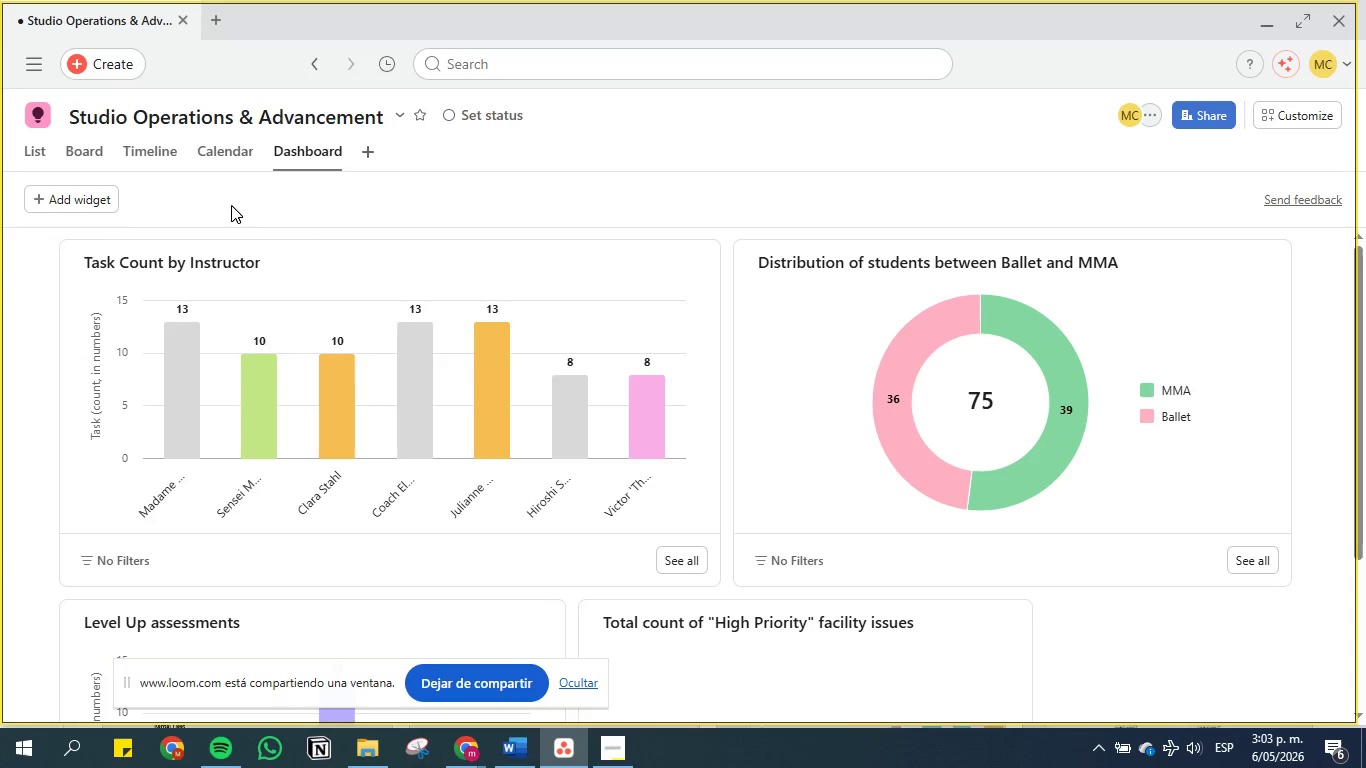 
scroll: coordinate [140, 388], scroll_direction: up, amount: 4.0
 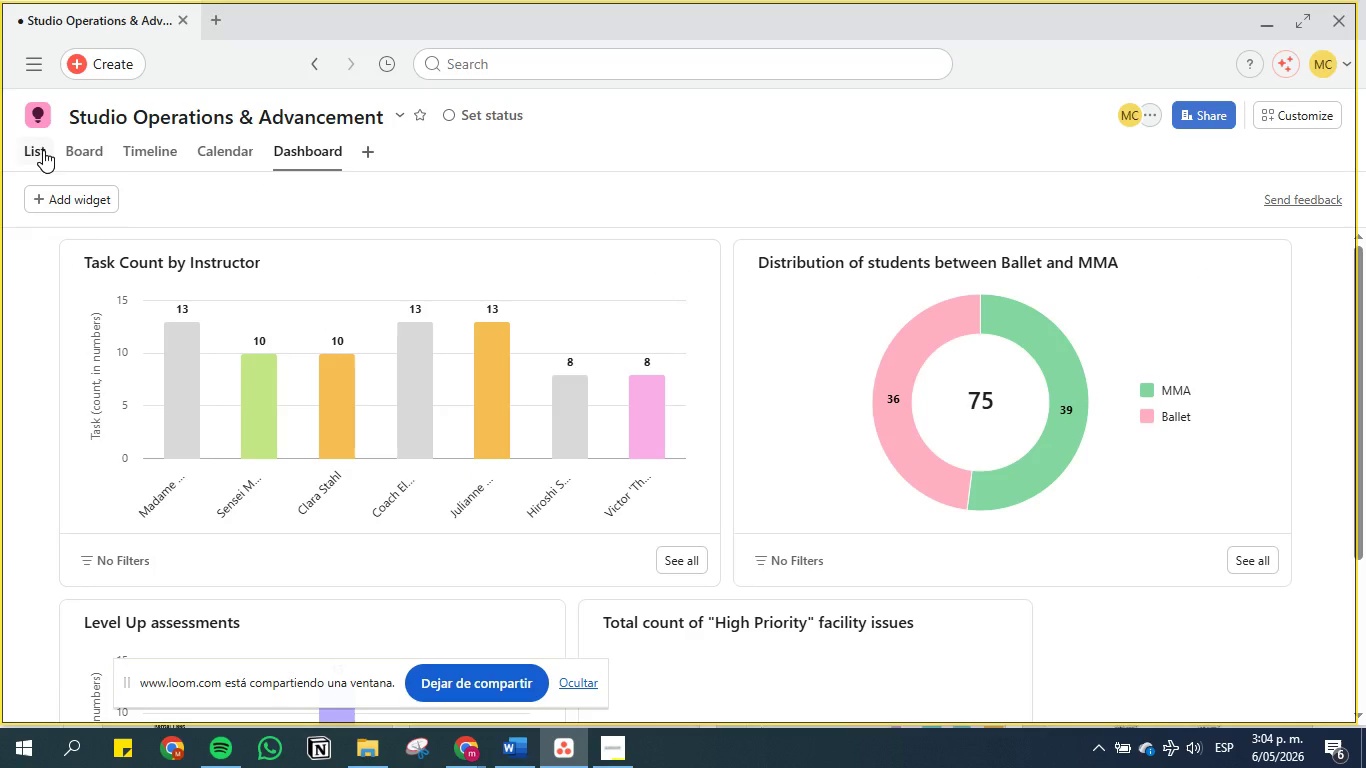 
left_click([43, 150])
 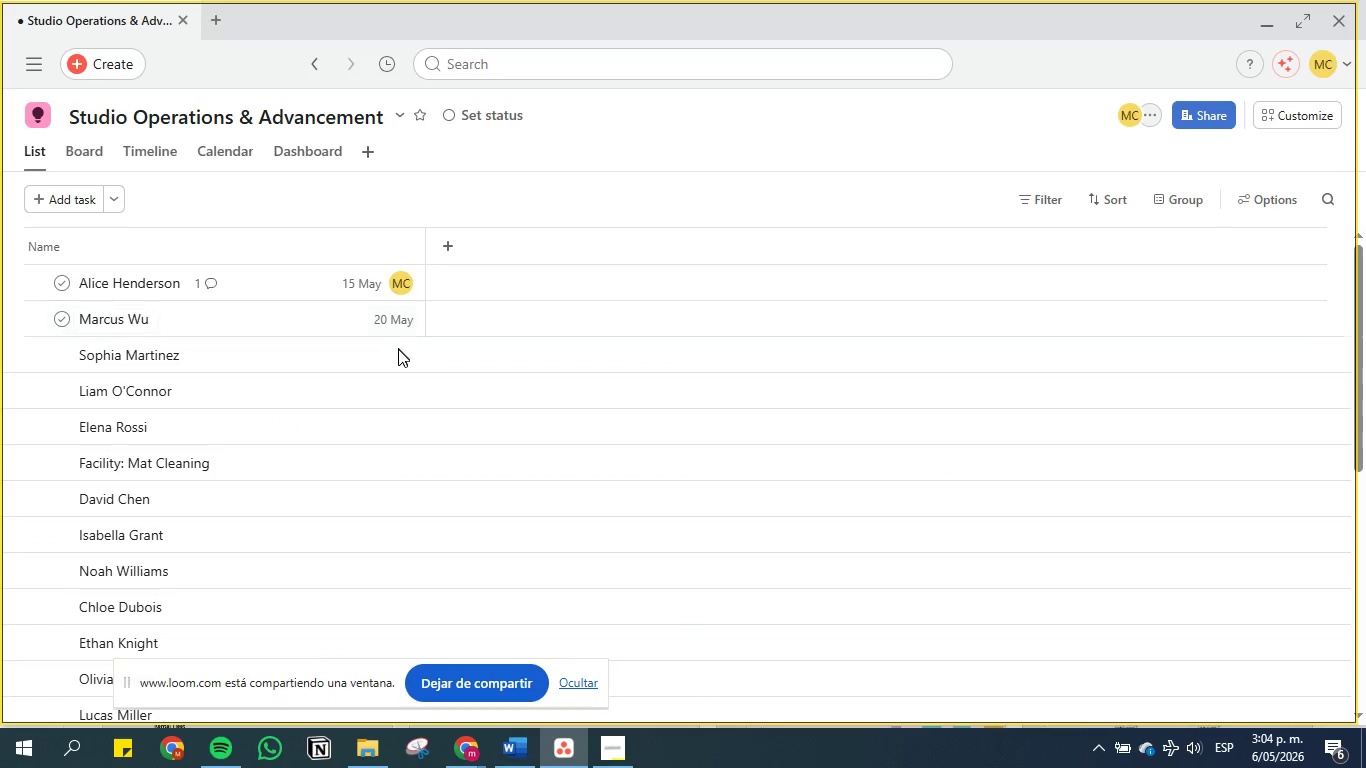 
scroll: coordinate [402, 376], scroll_direction: down, amount: 2.0
 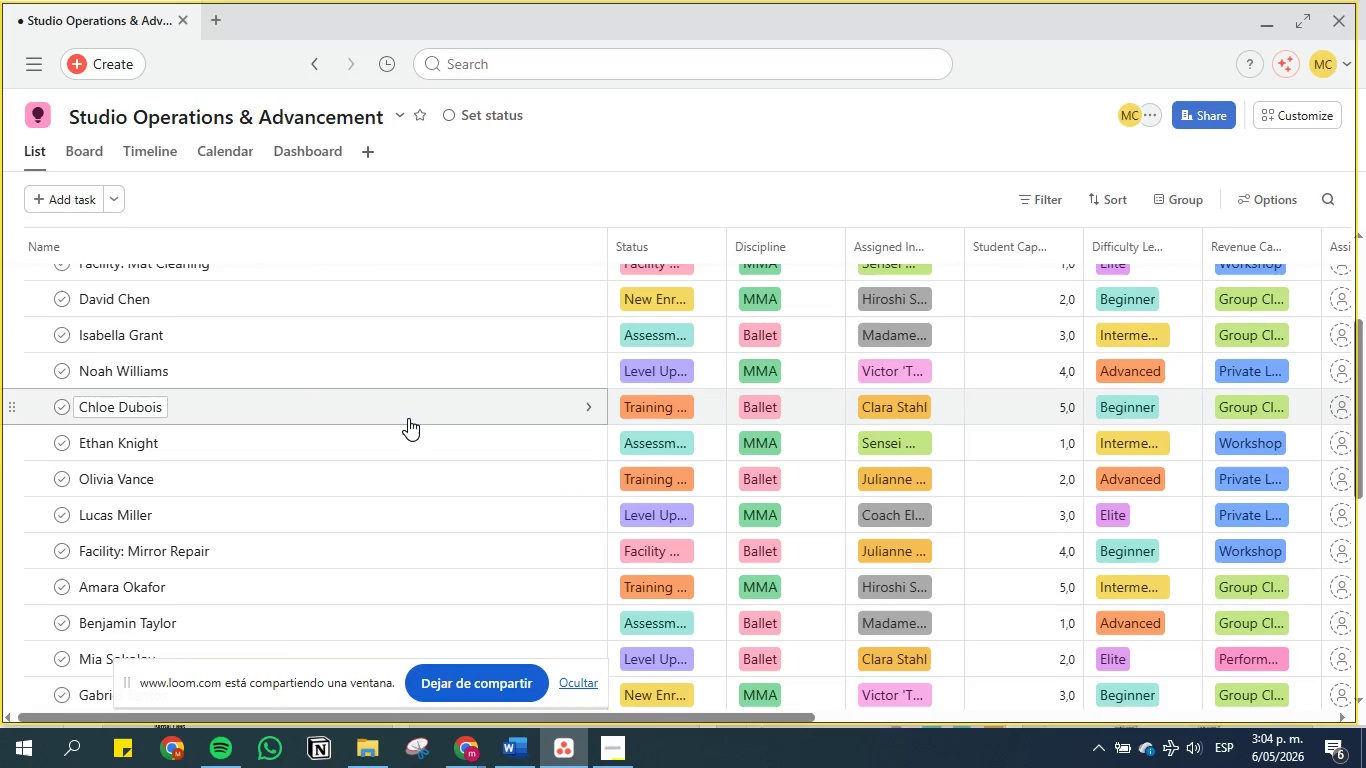 
scroll: coordinate [409, 433], scroll_direction: up, amount: 14.0
 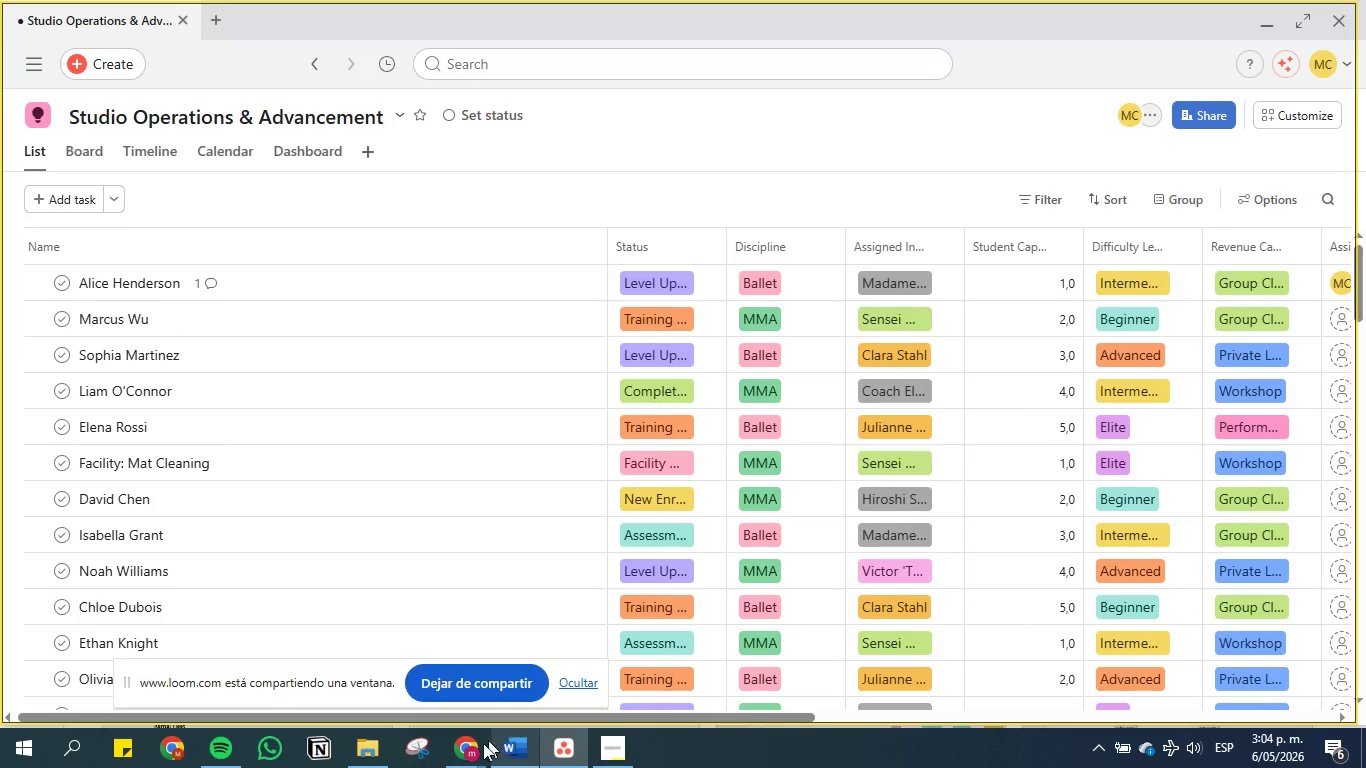 
left_click([469, 753])
 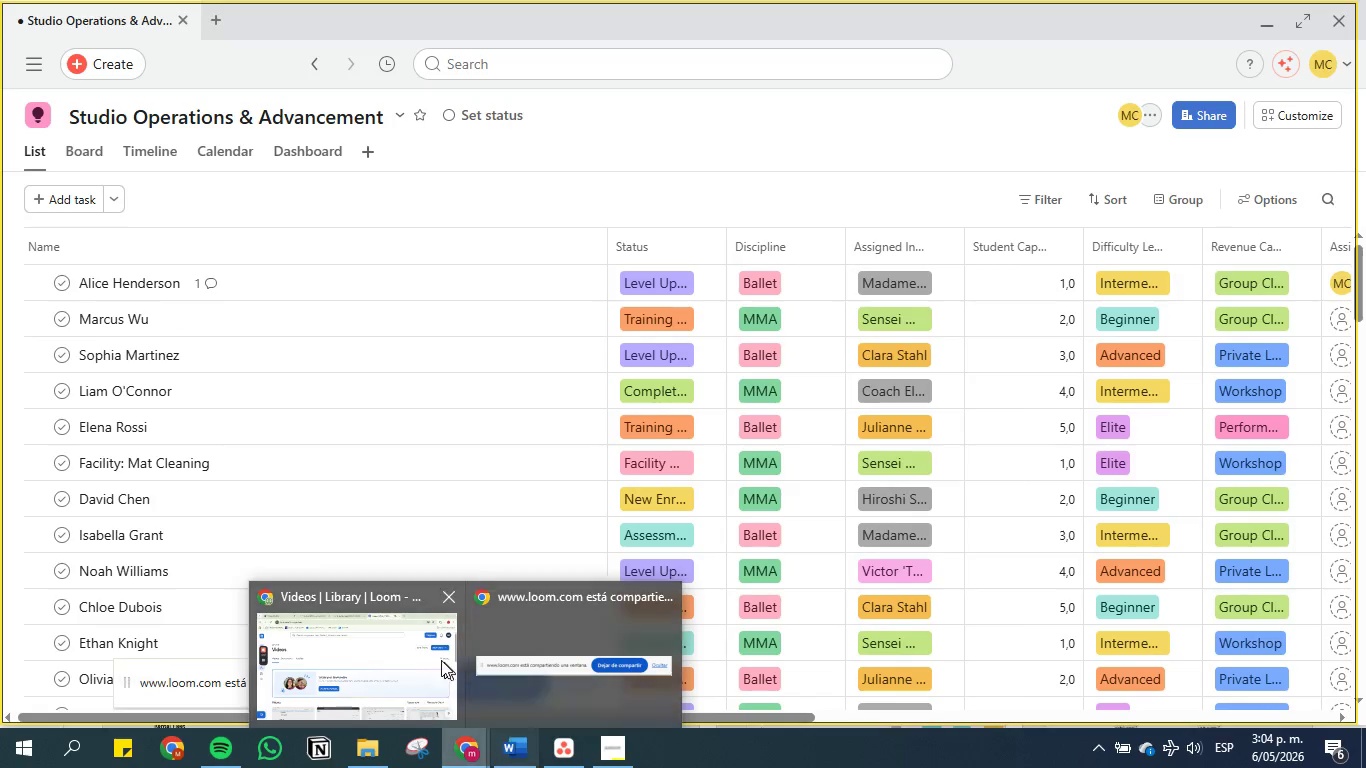 
left_click([377, 657])
 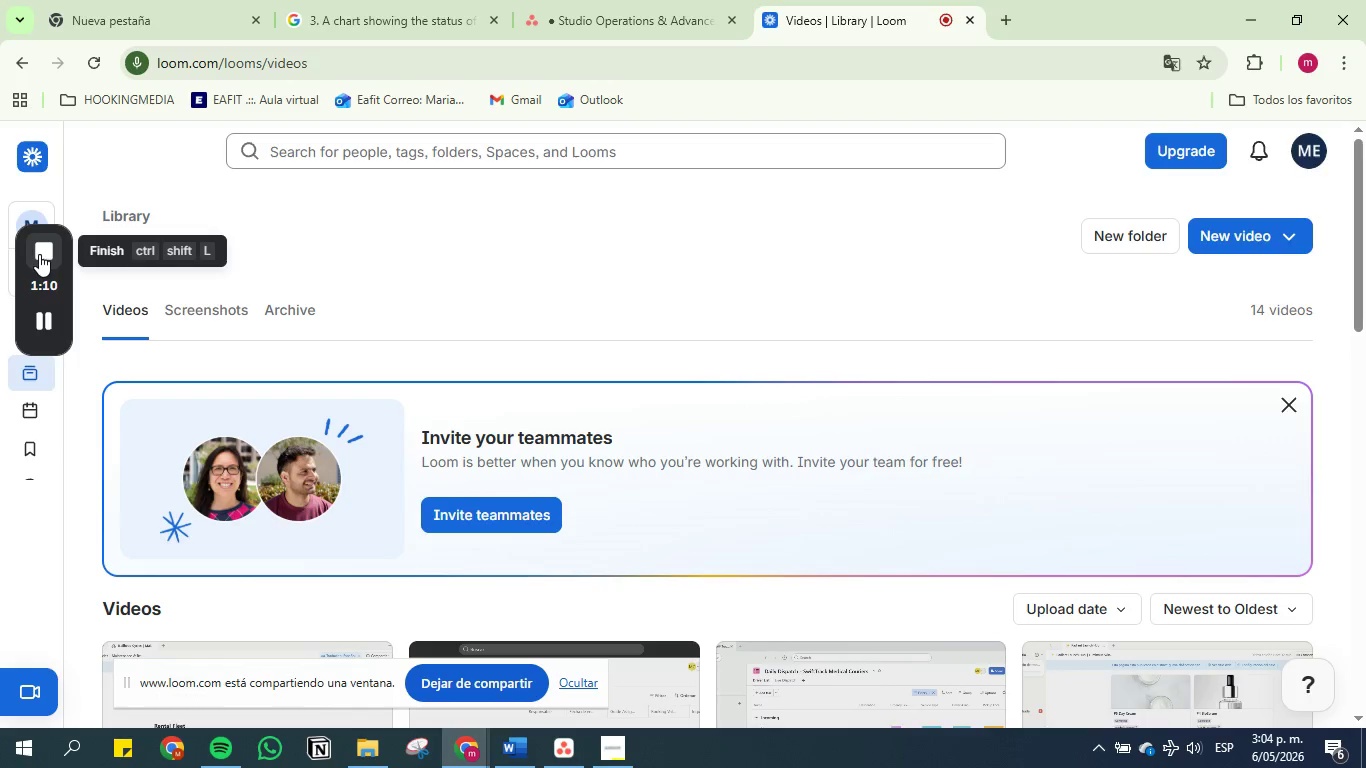 
left_click([39, 254])
 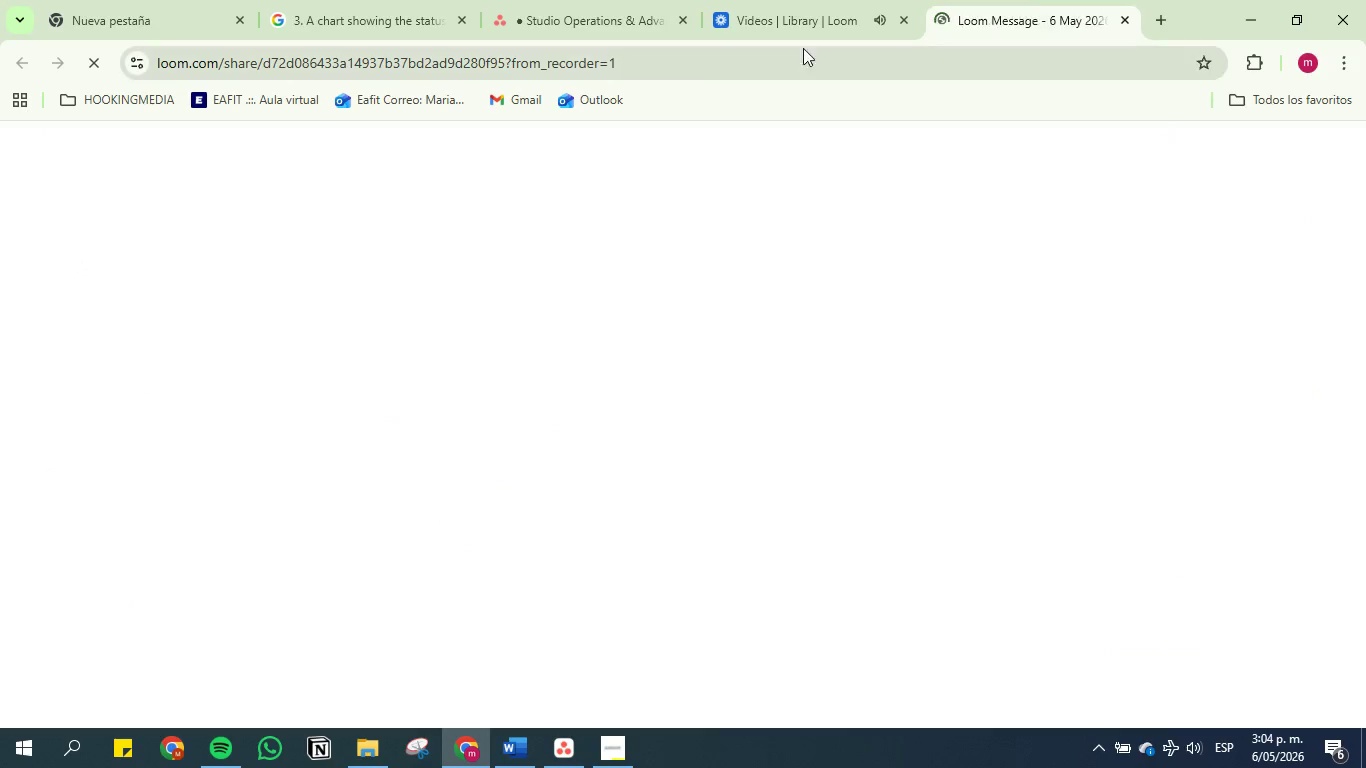 
mouse_move([787, 46])
 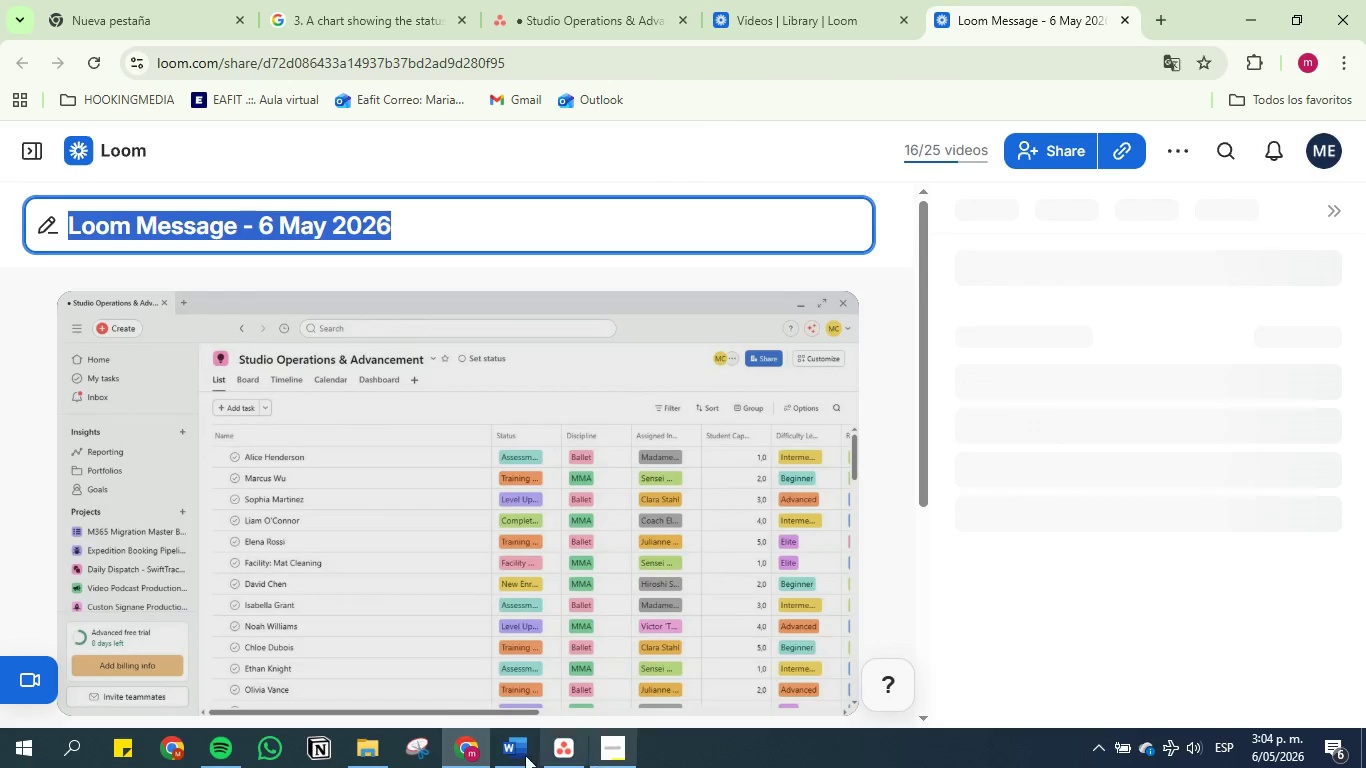 
left_click([497, 748])
 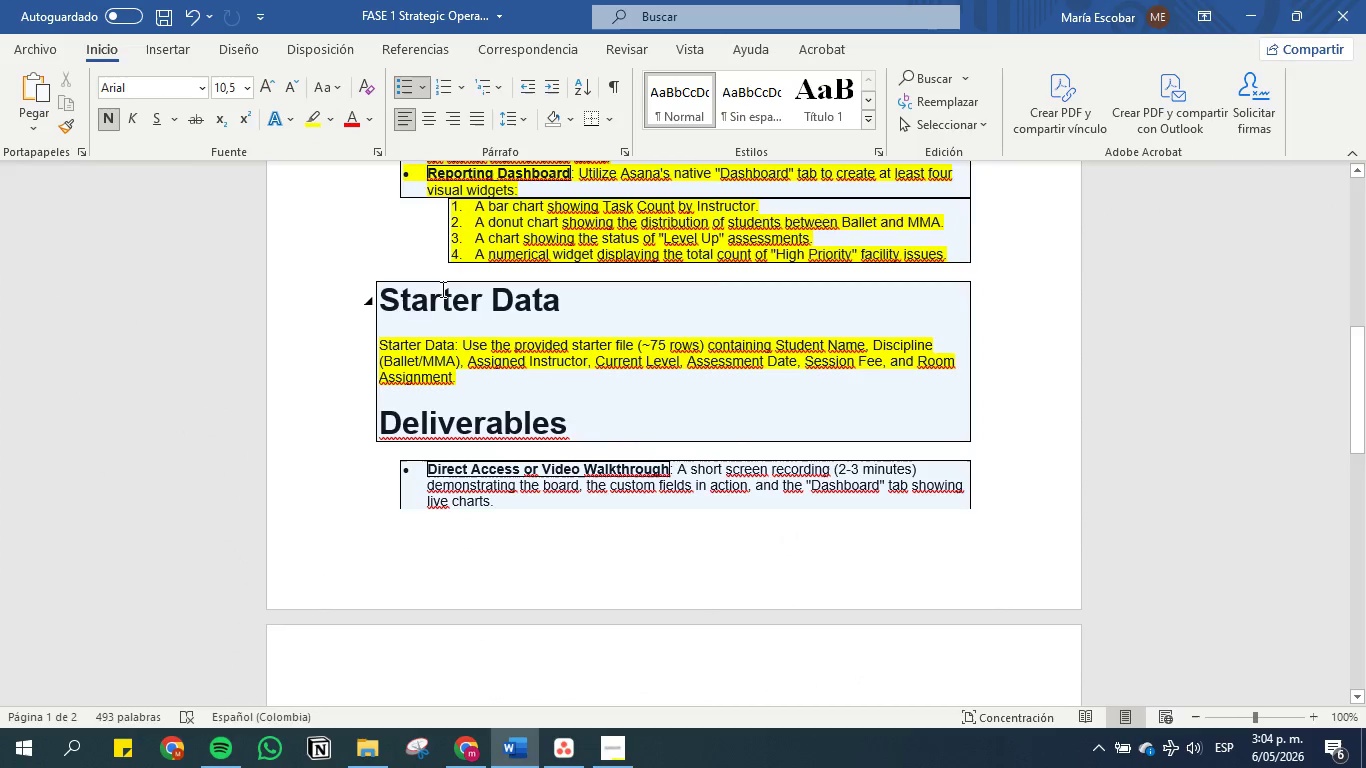 
scroll: coordinate [552, 544], scroll_direction: up, amount: 1.0
 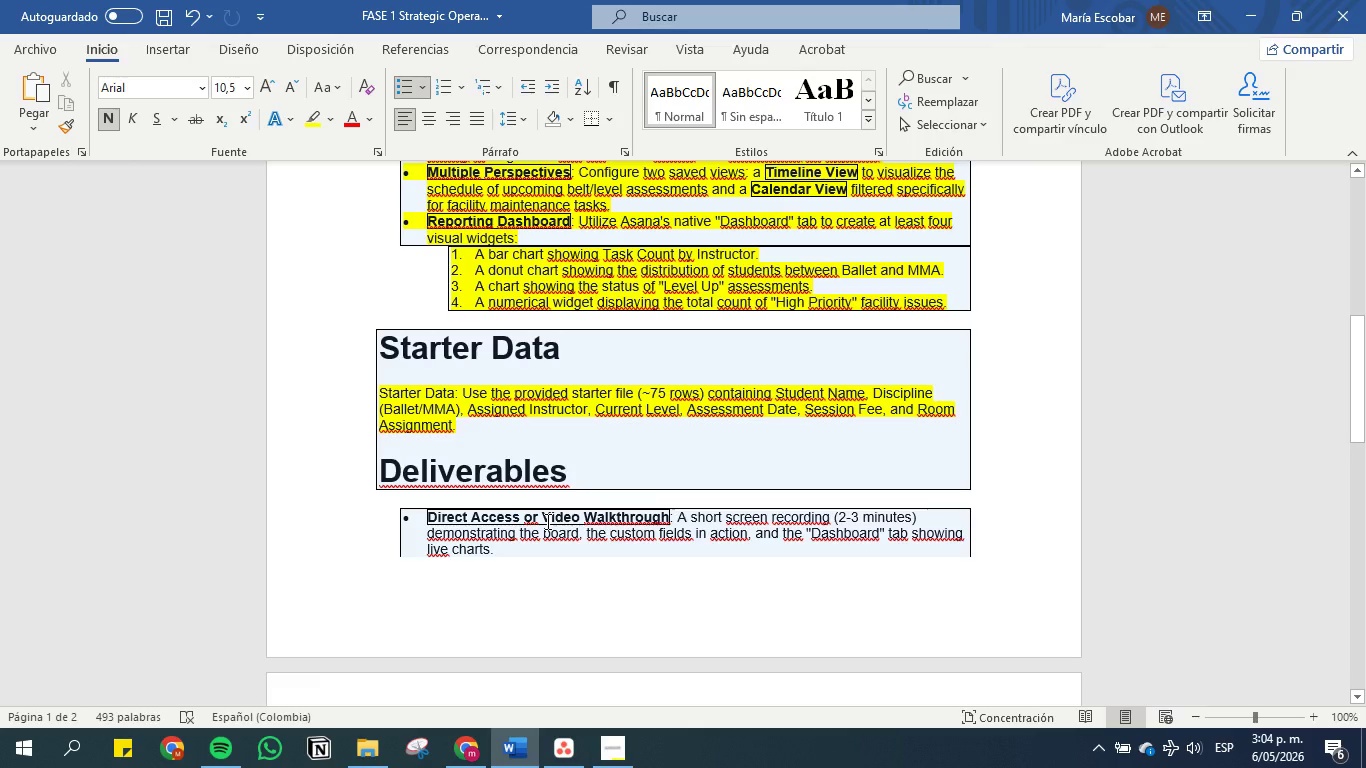 
left_click_drag(start_coordinate=[542, 515], to_coordinate=[939, 548])
 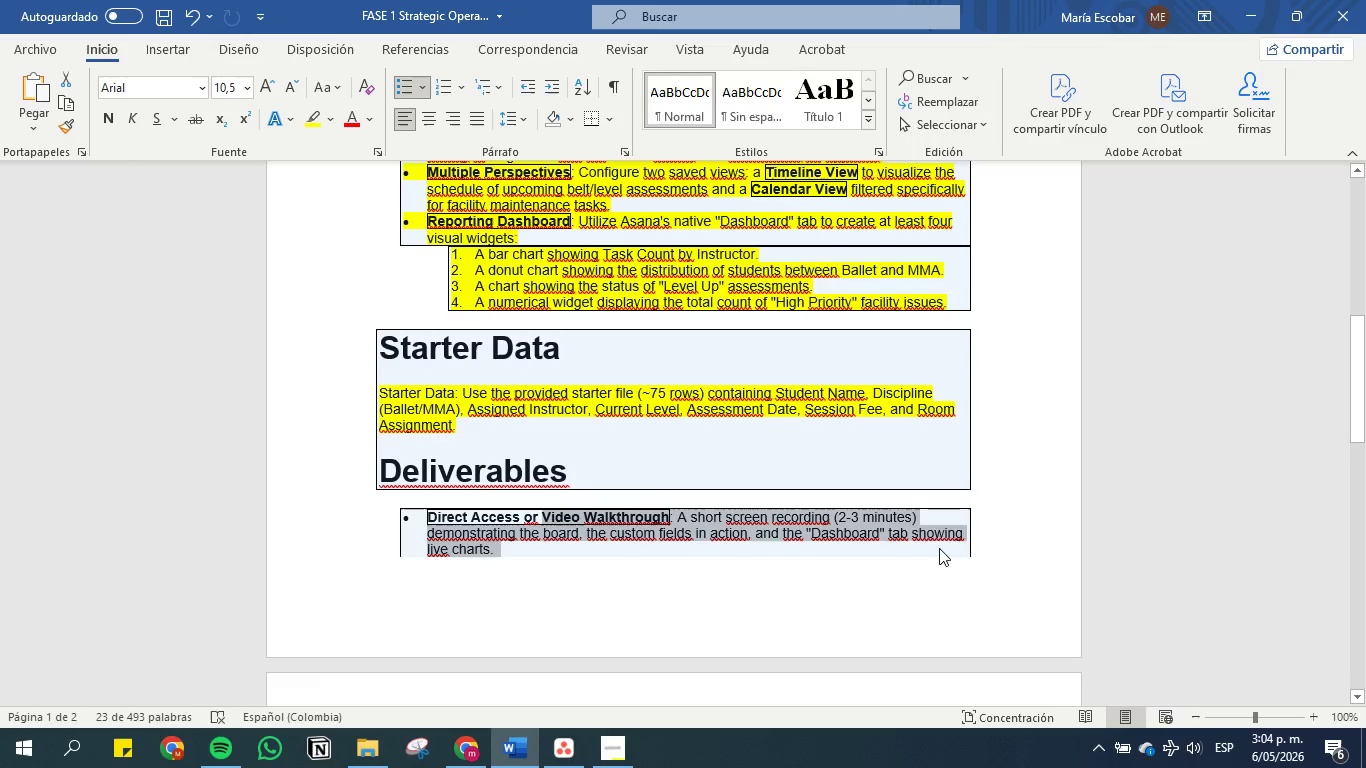 
key(Control+C)
 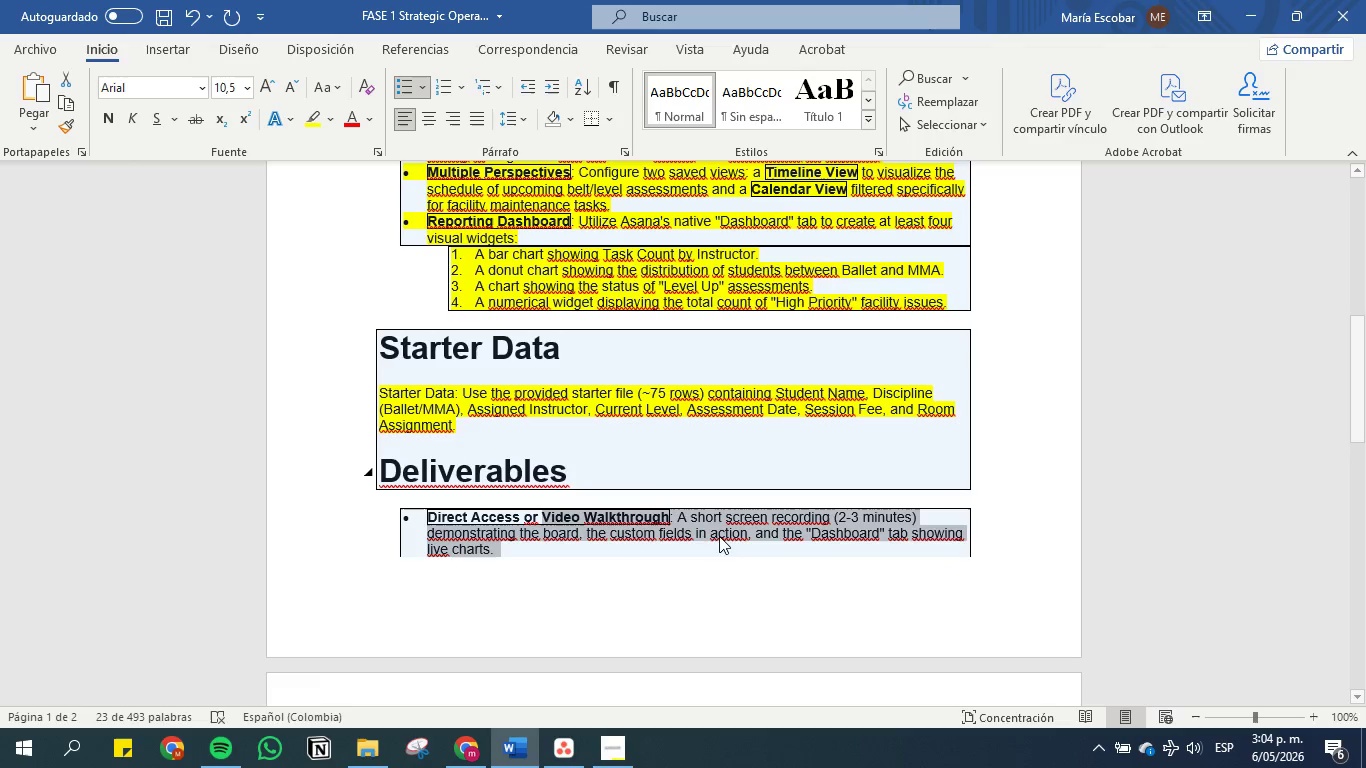 
scroll: coordinate [723, 538], scroll_direction: down, amount: 3.0
 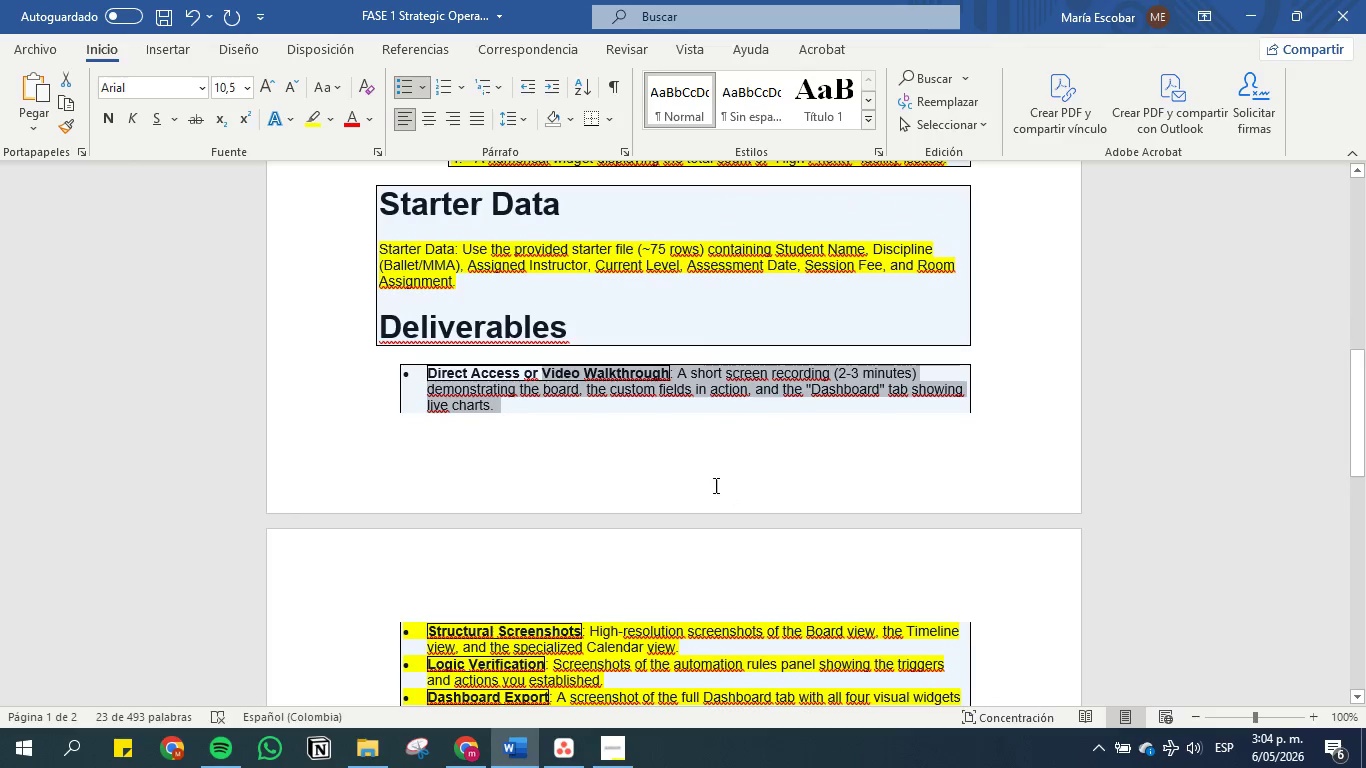 
scroll: coordinate [999, 157], scroll_direction: up, amount: 3.0
 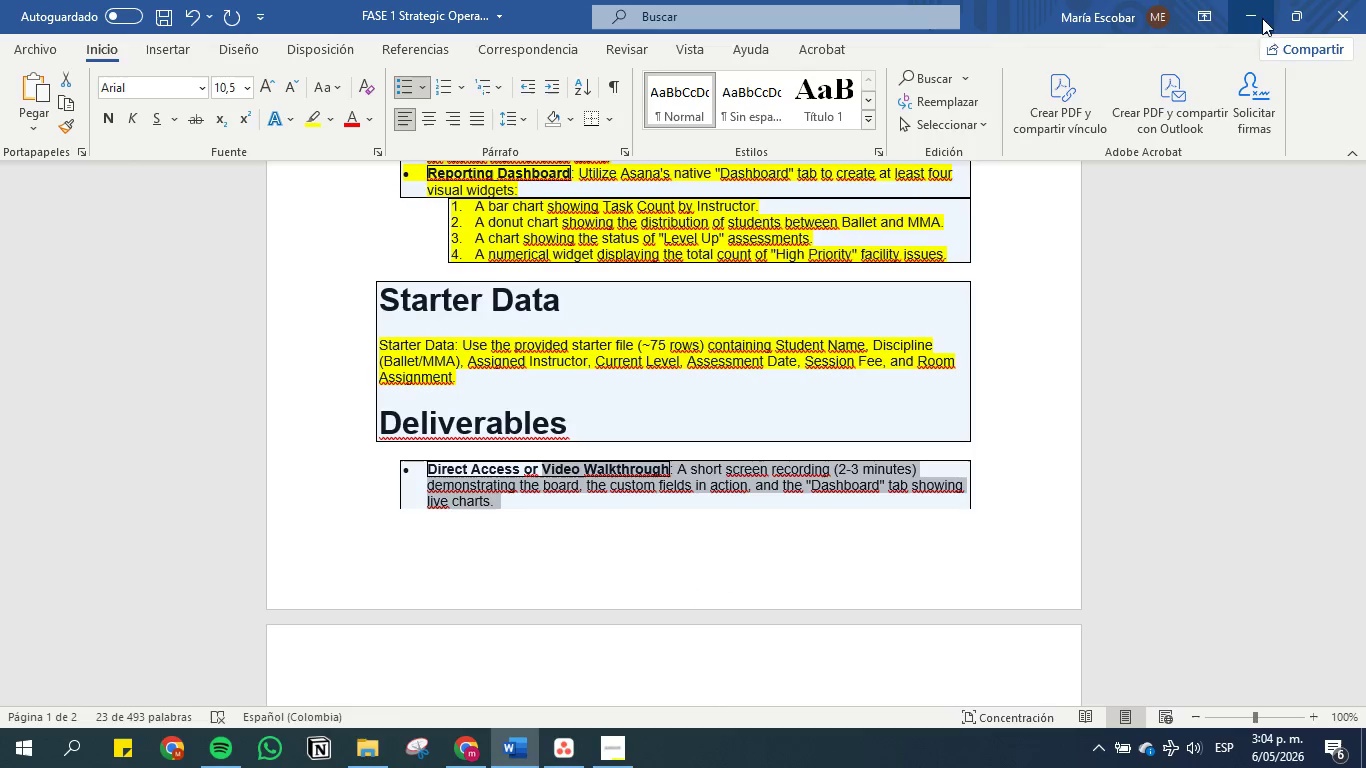 
left_click([1255, 11])
 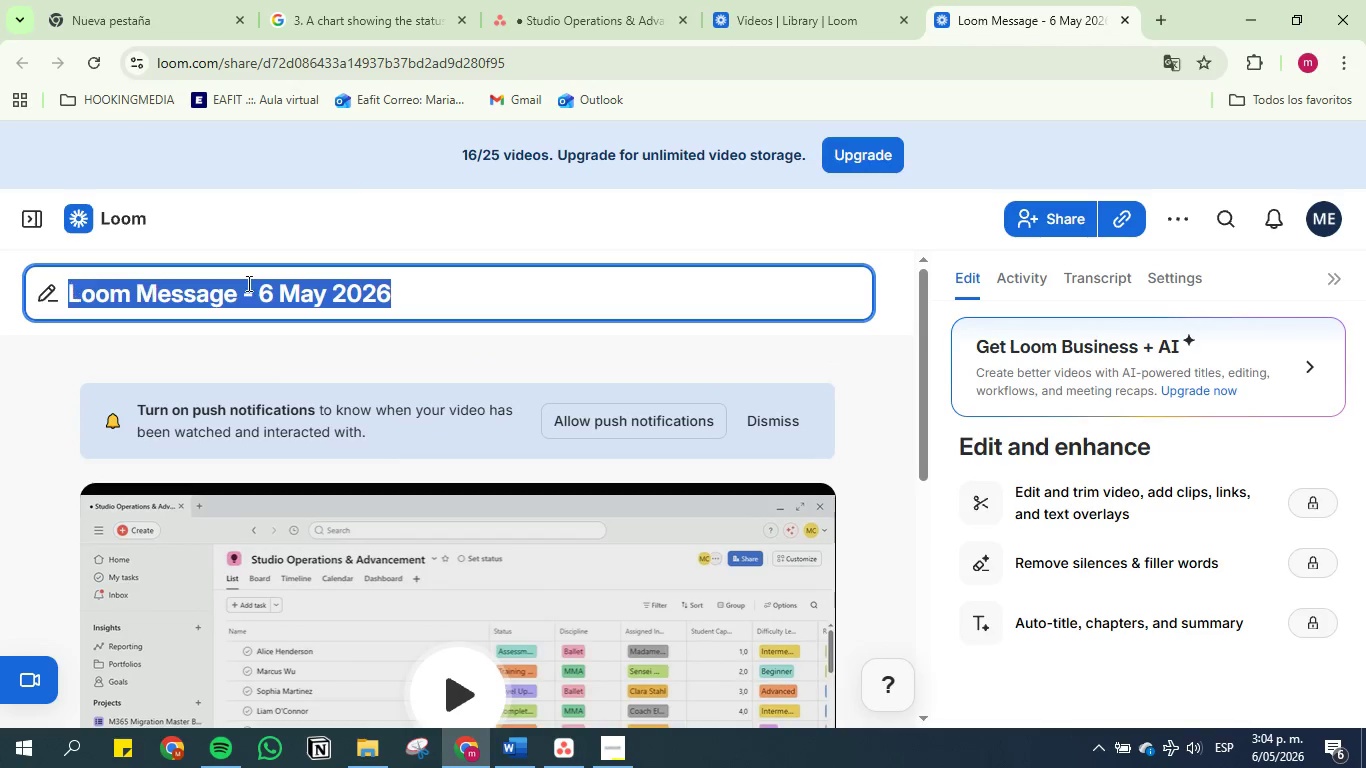 
key(Control+C)
 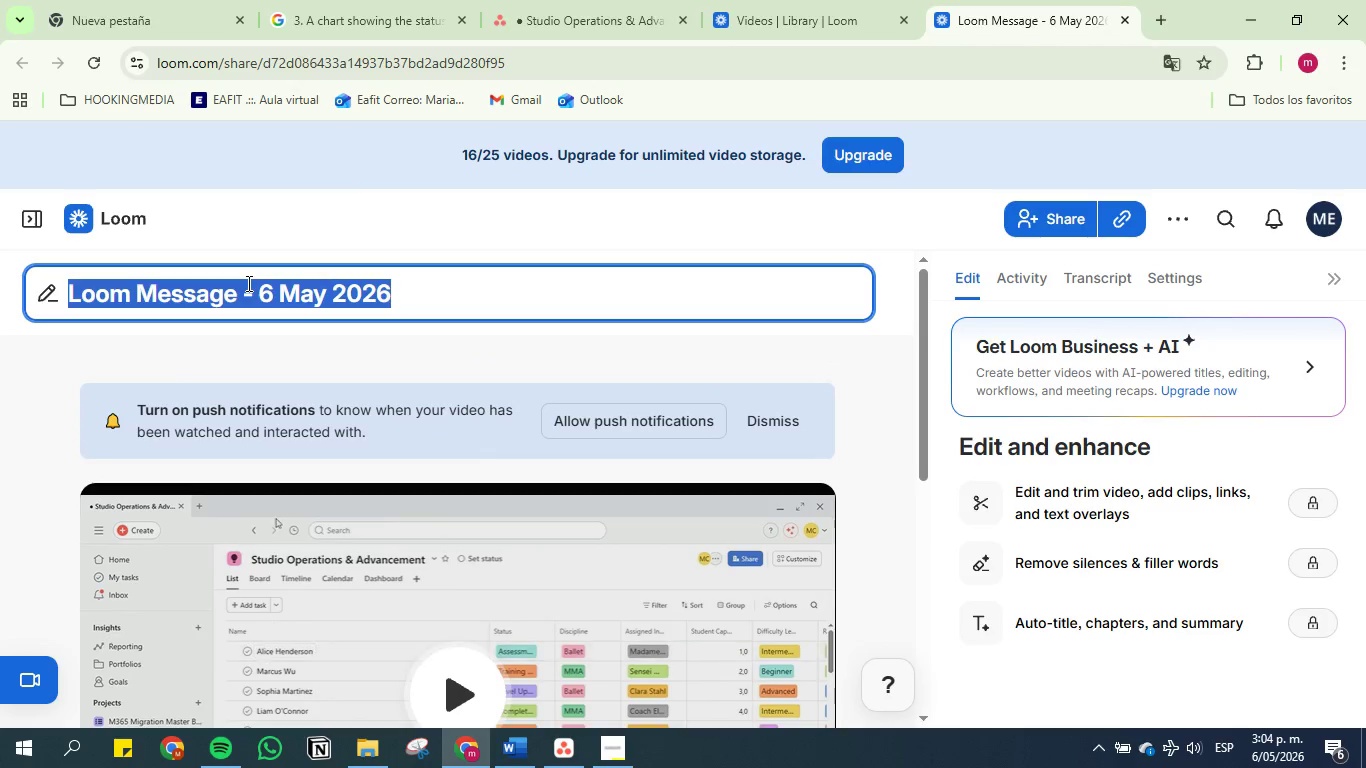 
key(Control+V)
 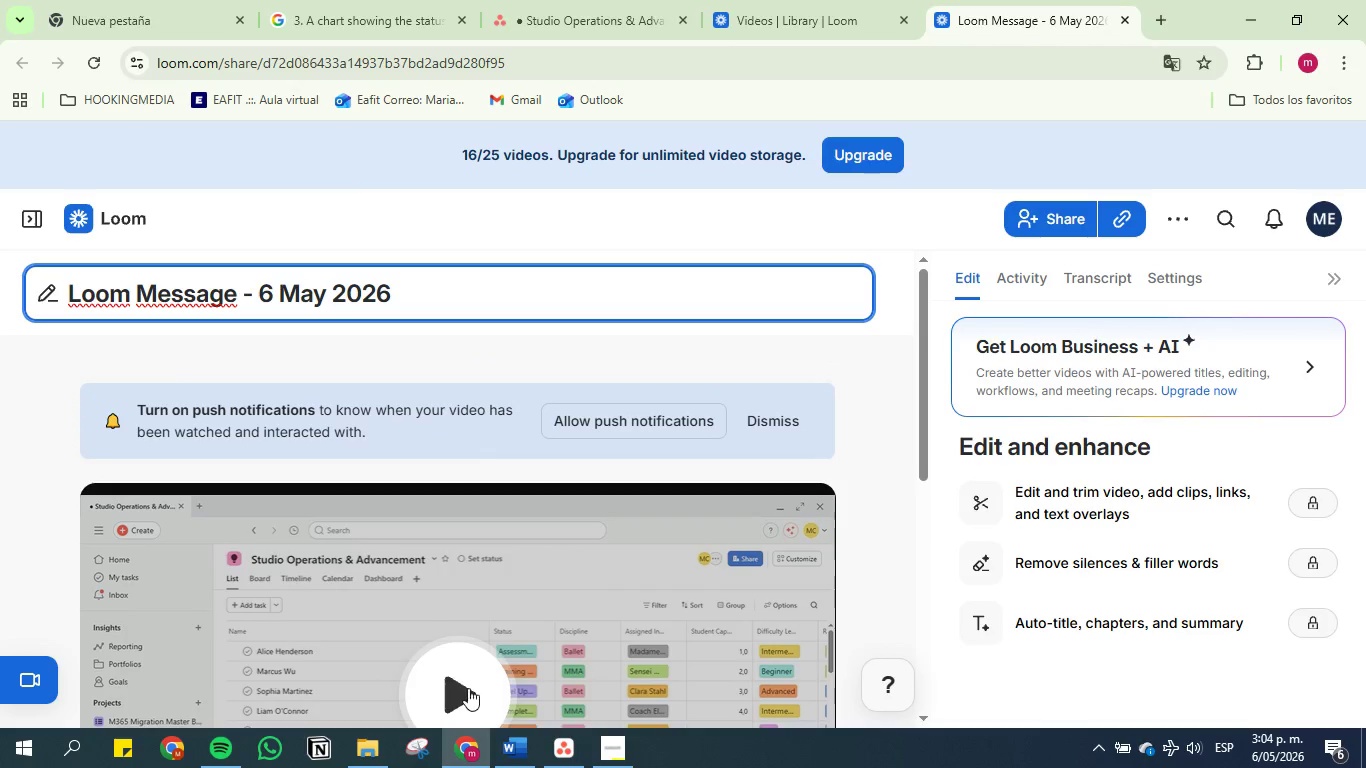 
left_click([515, 765])
 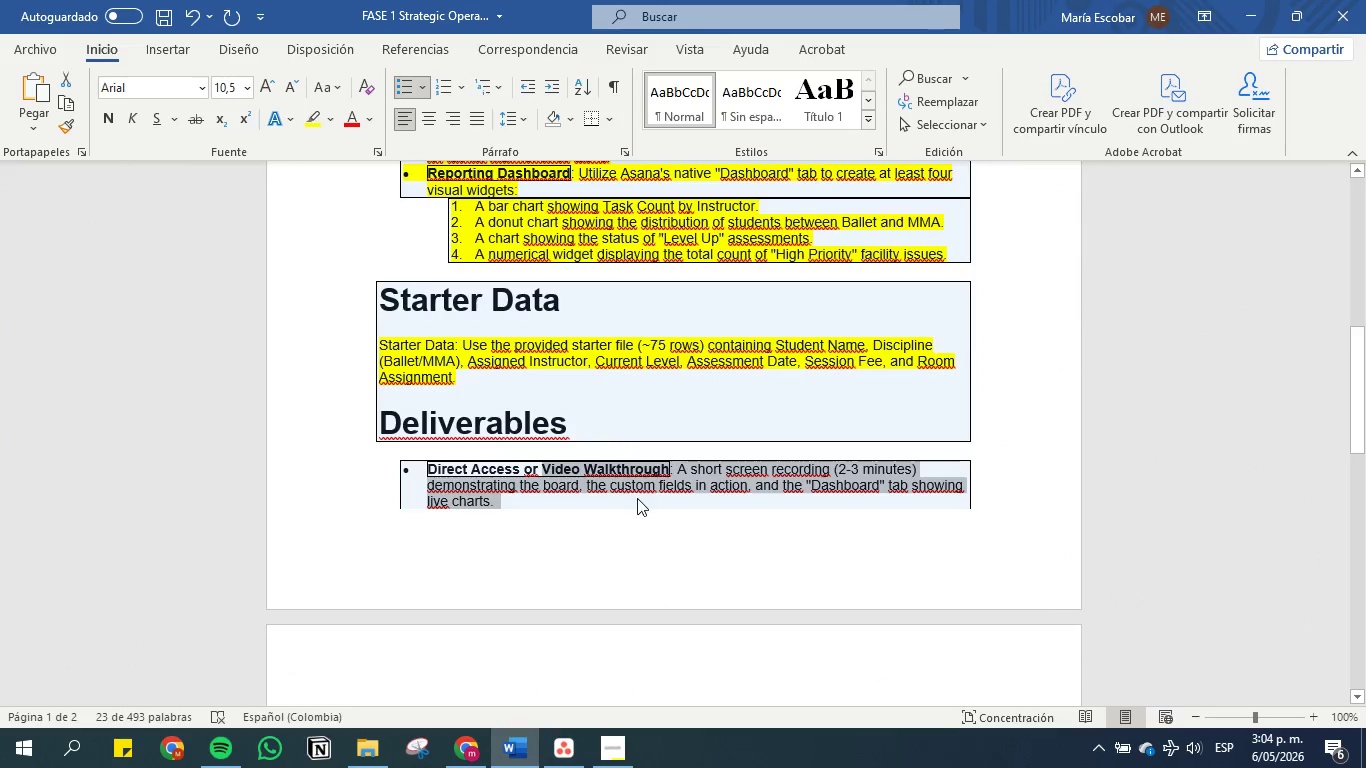 
key(Control+C)
 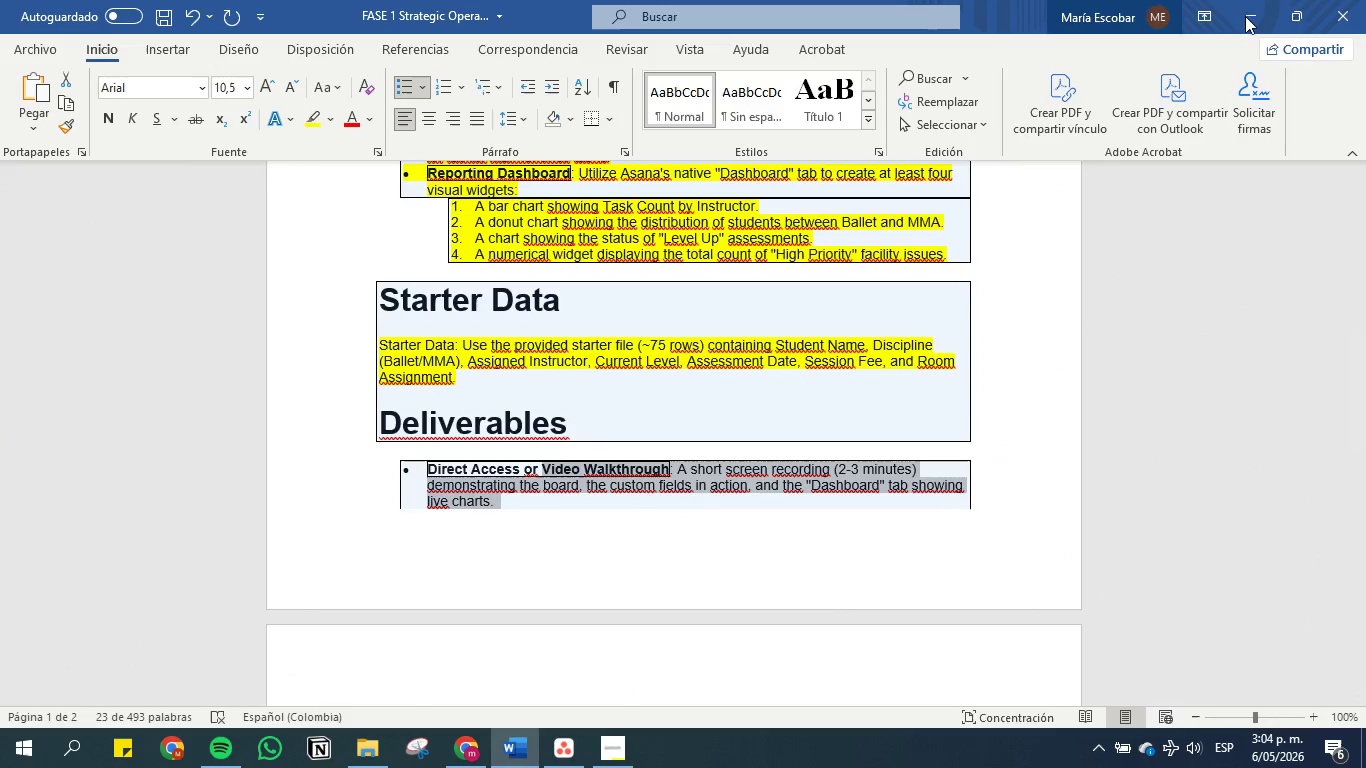 
left_click([1245, 20])
 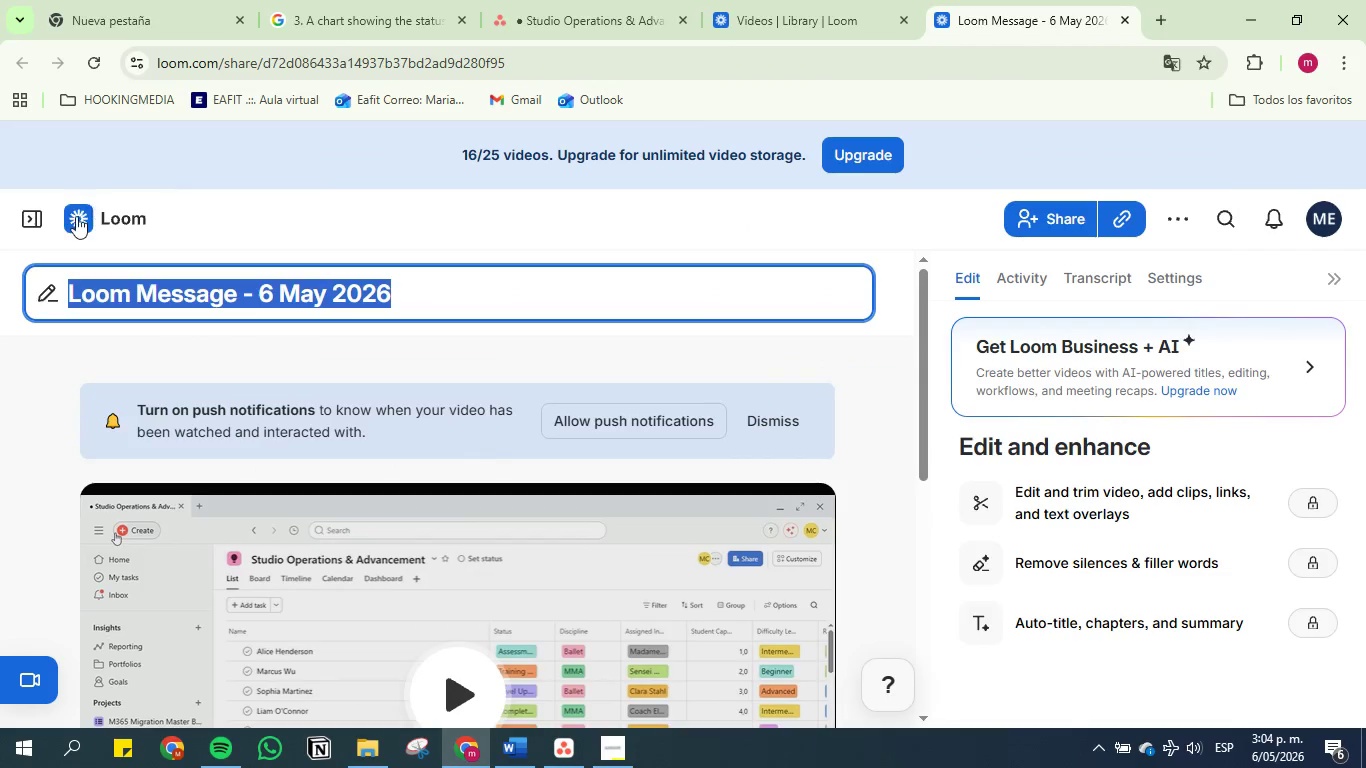 
key(Control+V)
 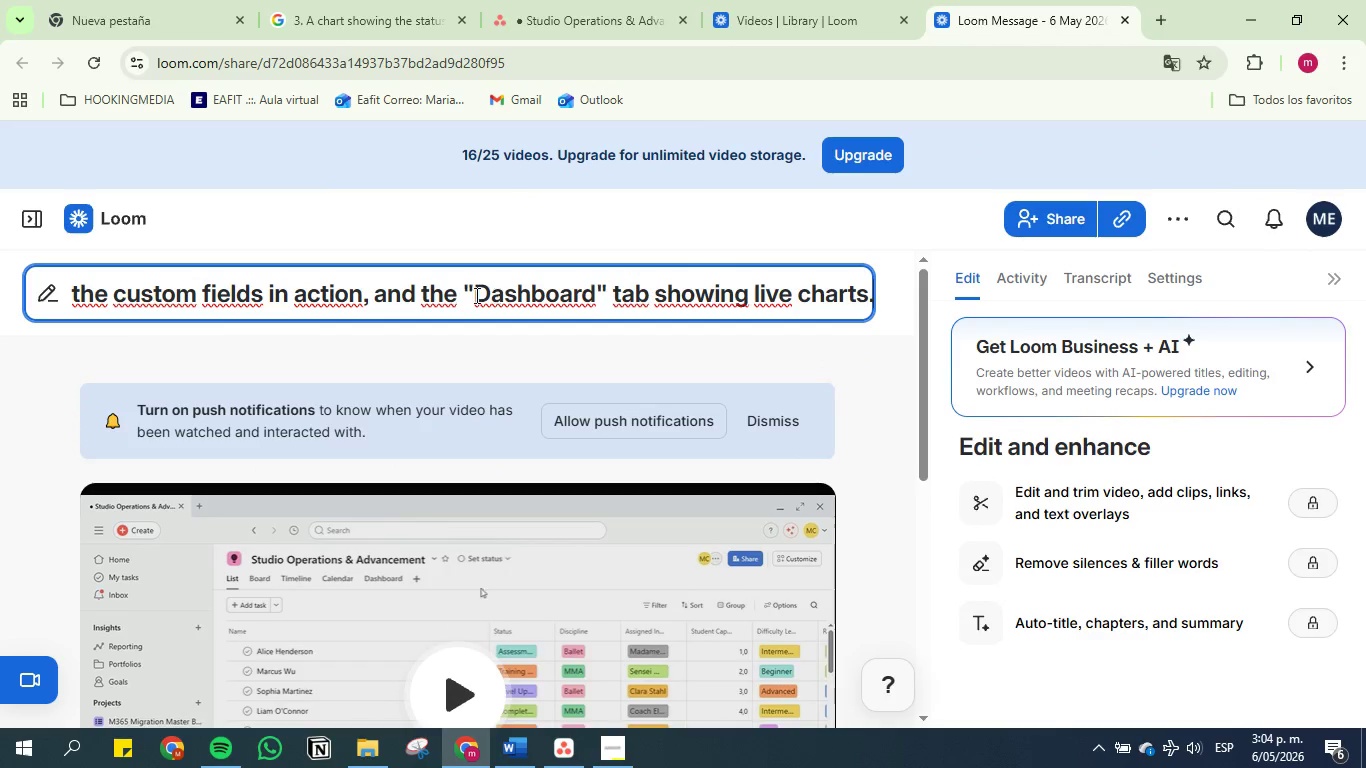 
left_click([468, 294])
 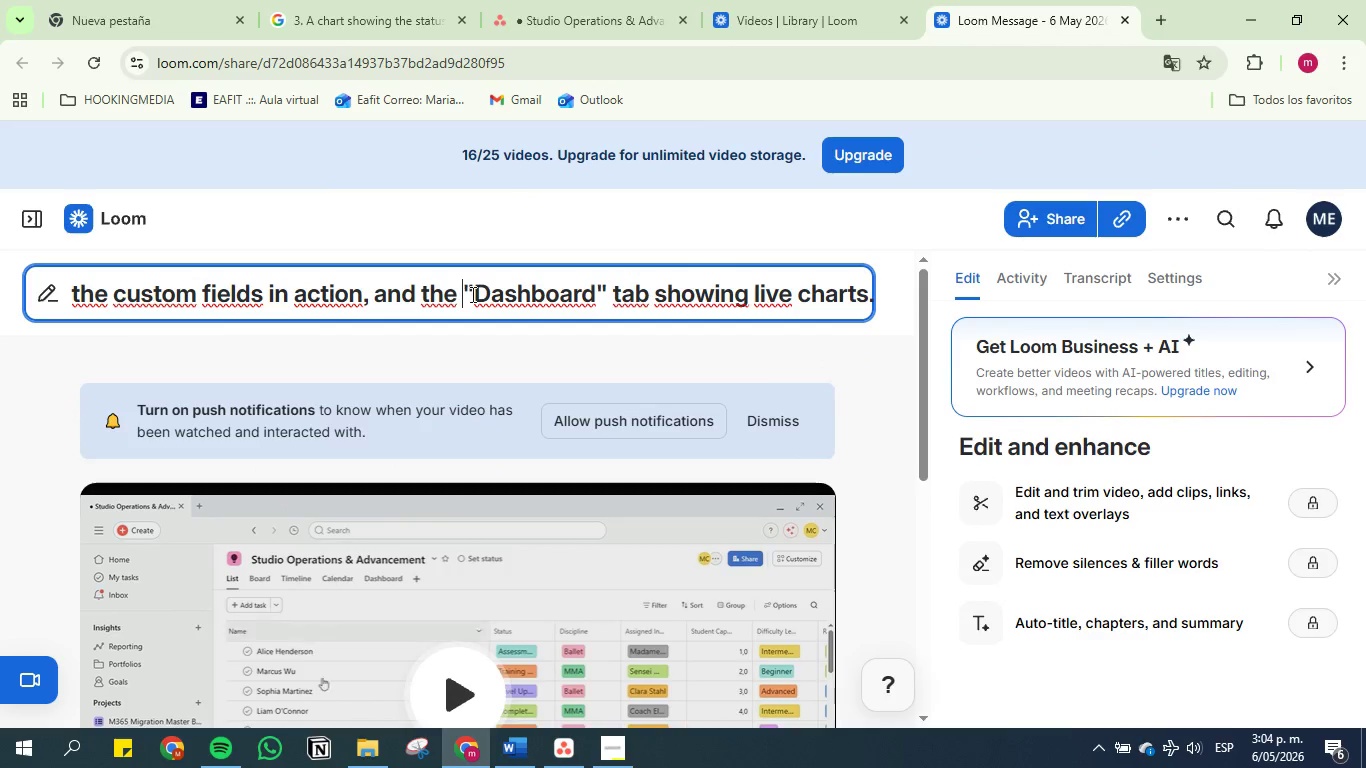 
left_click([471, 294])
 